 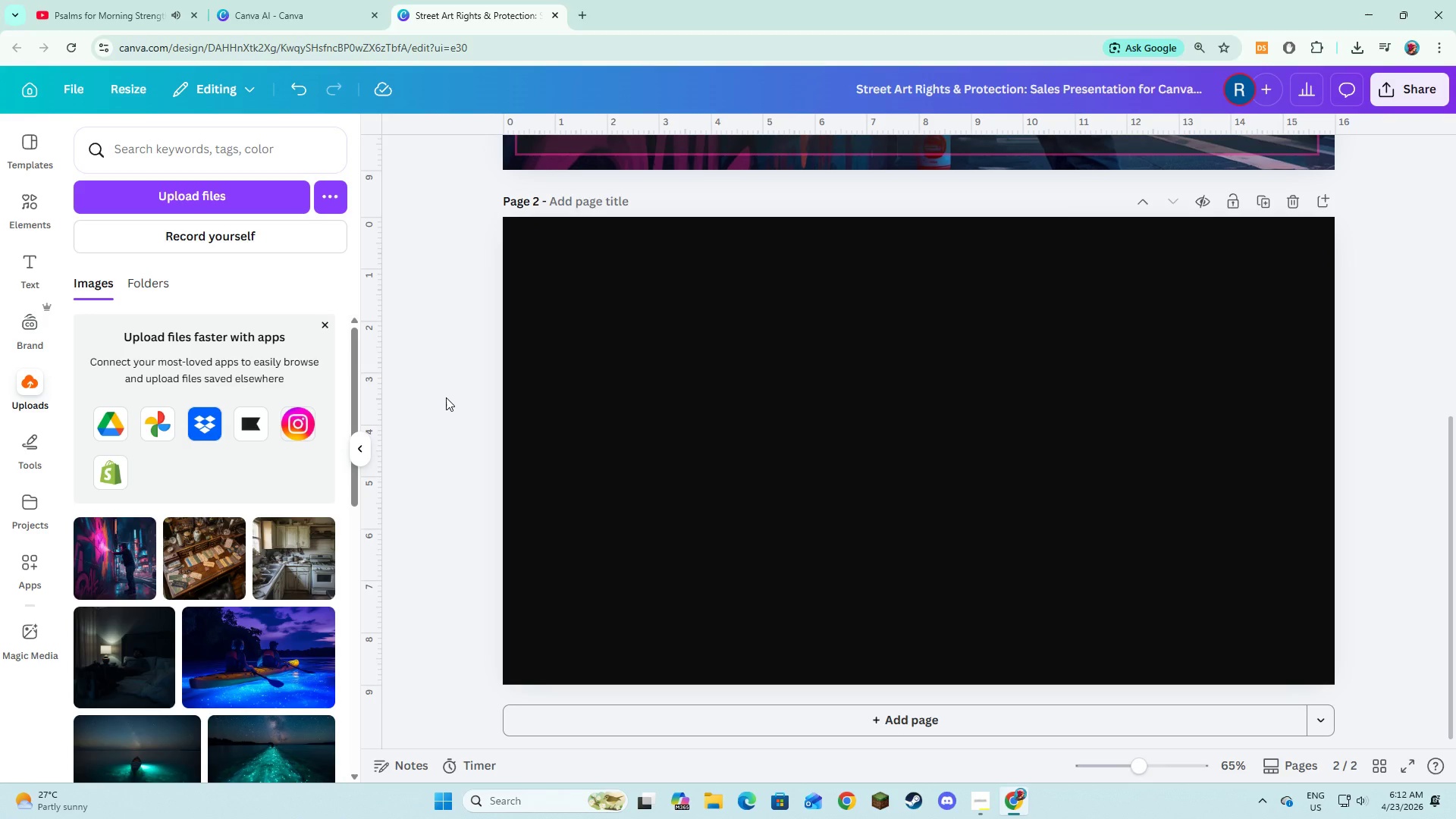 
left_click([359, 444])
 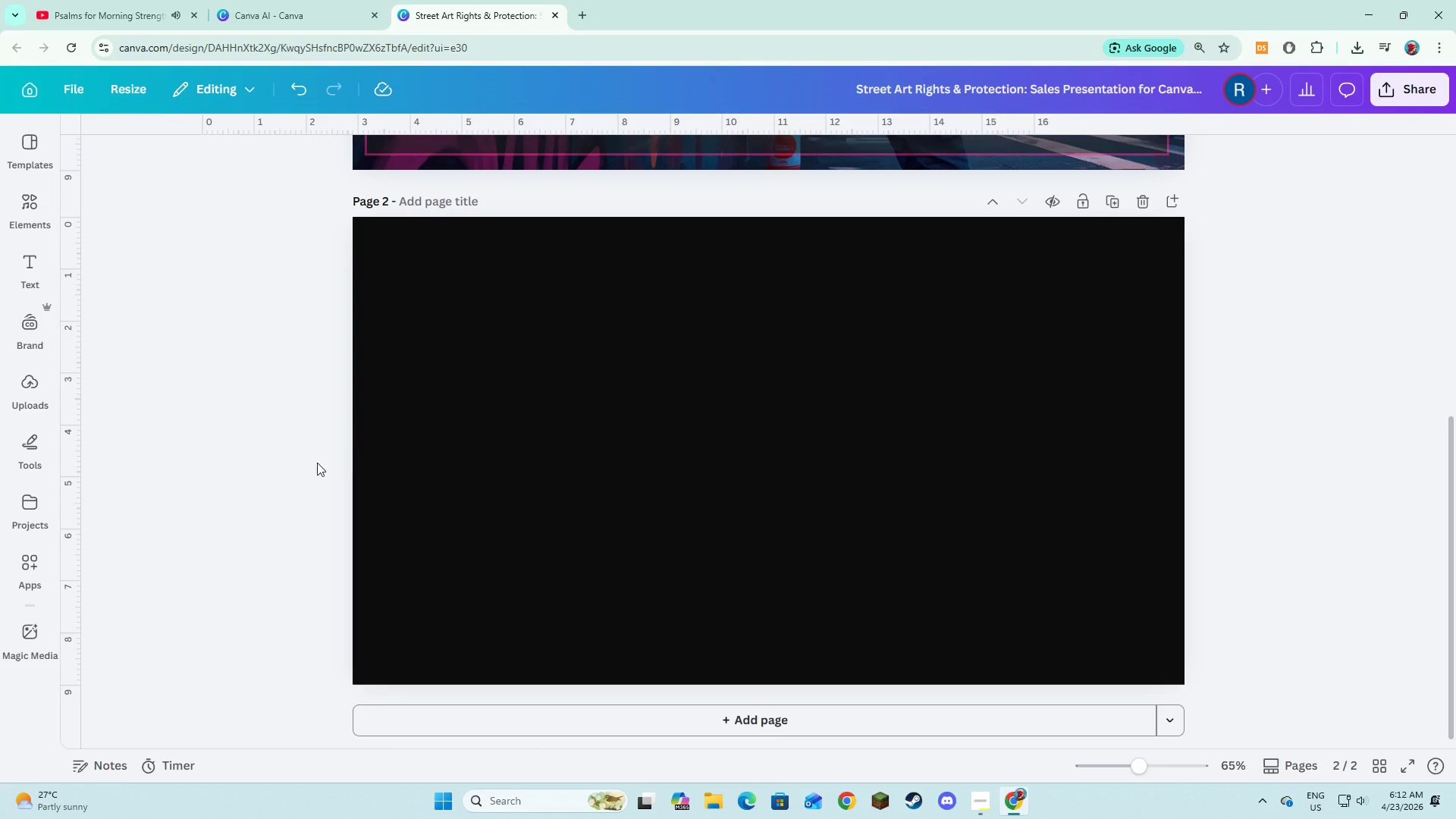 
left_click([275, 463])
 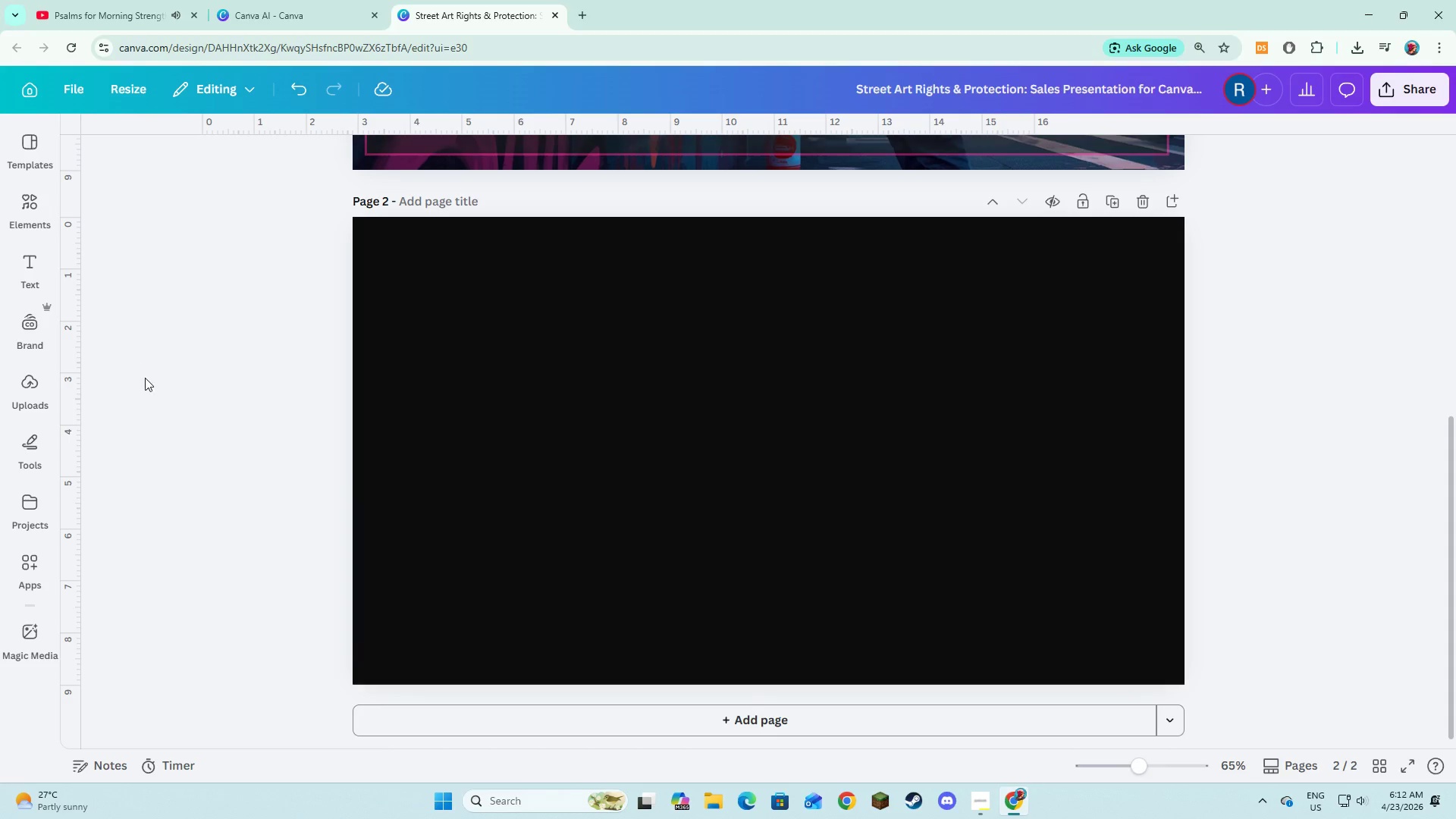 
wait(7.7)
 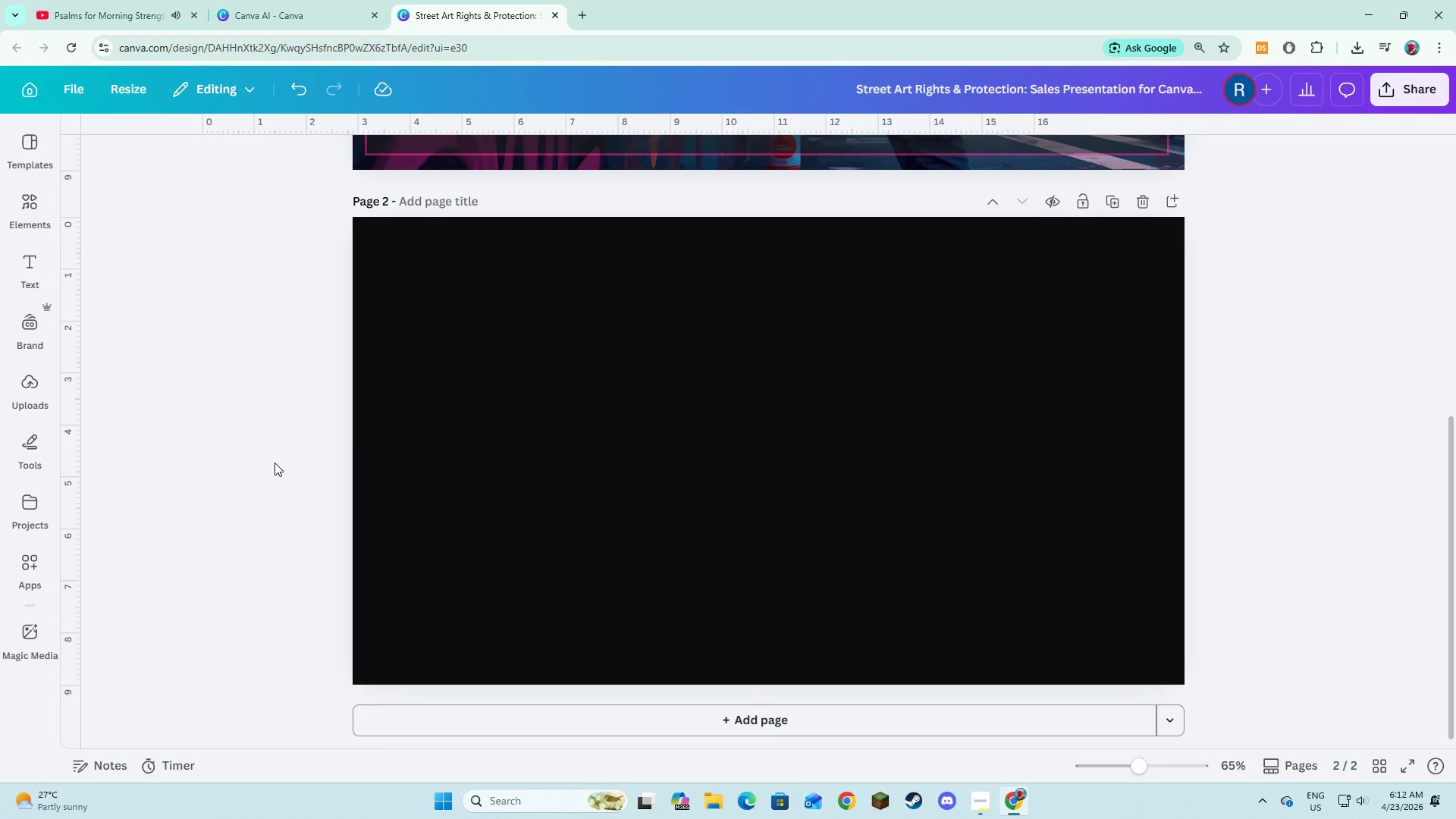 
left_click([25, 275])
 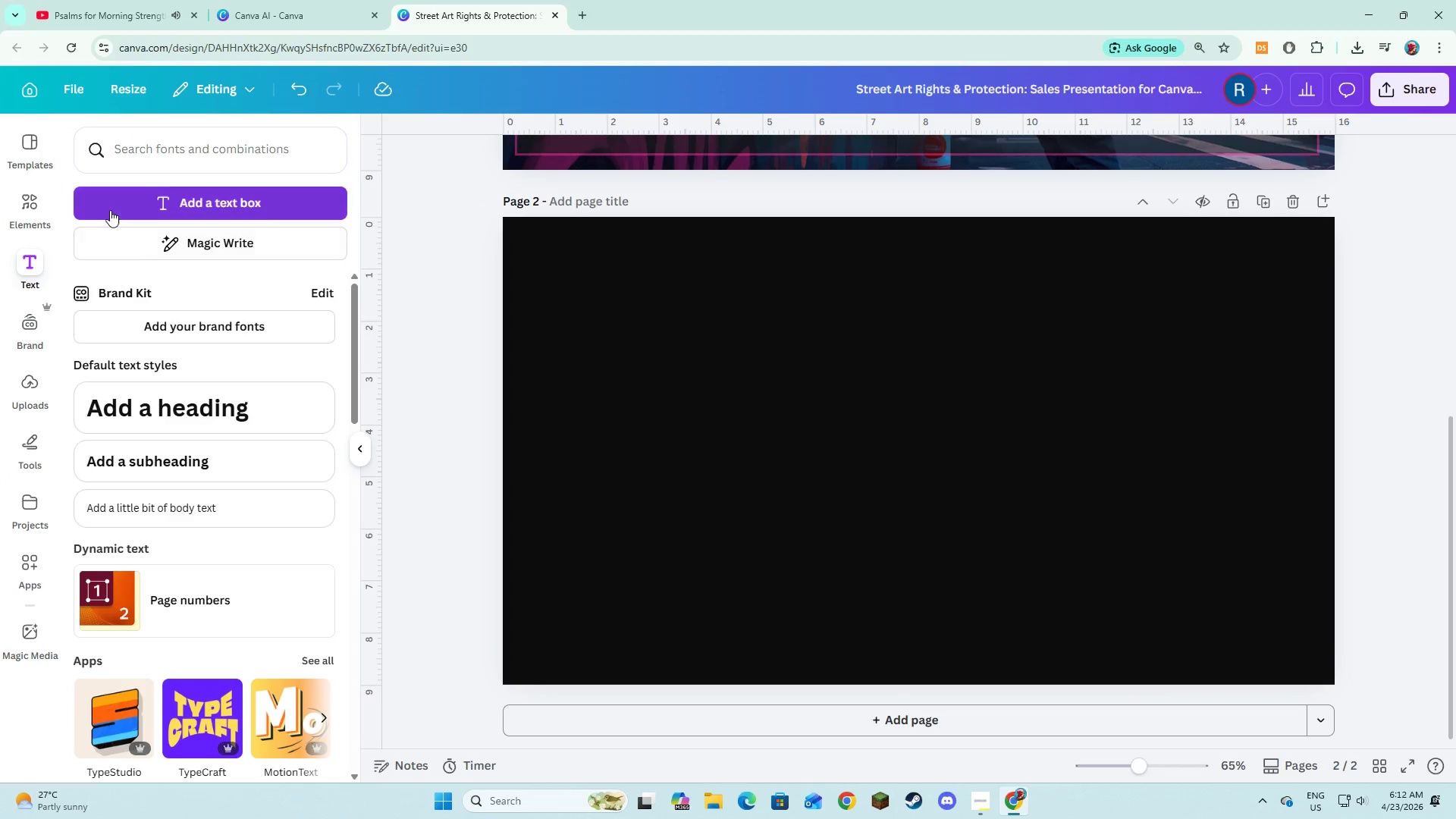 
left_click([110, 210])
 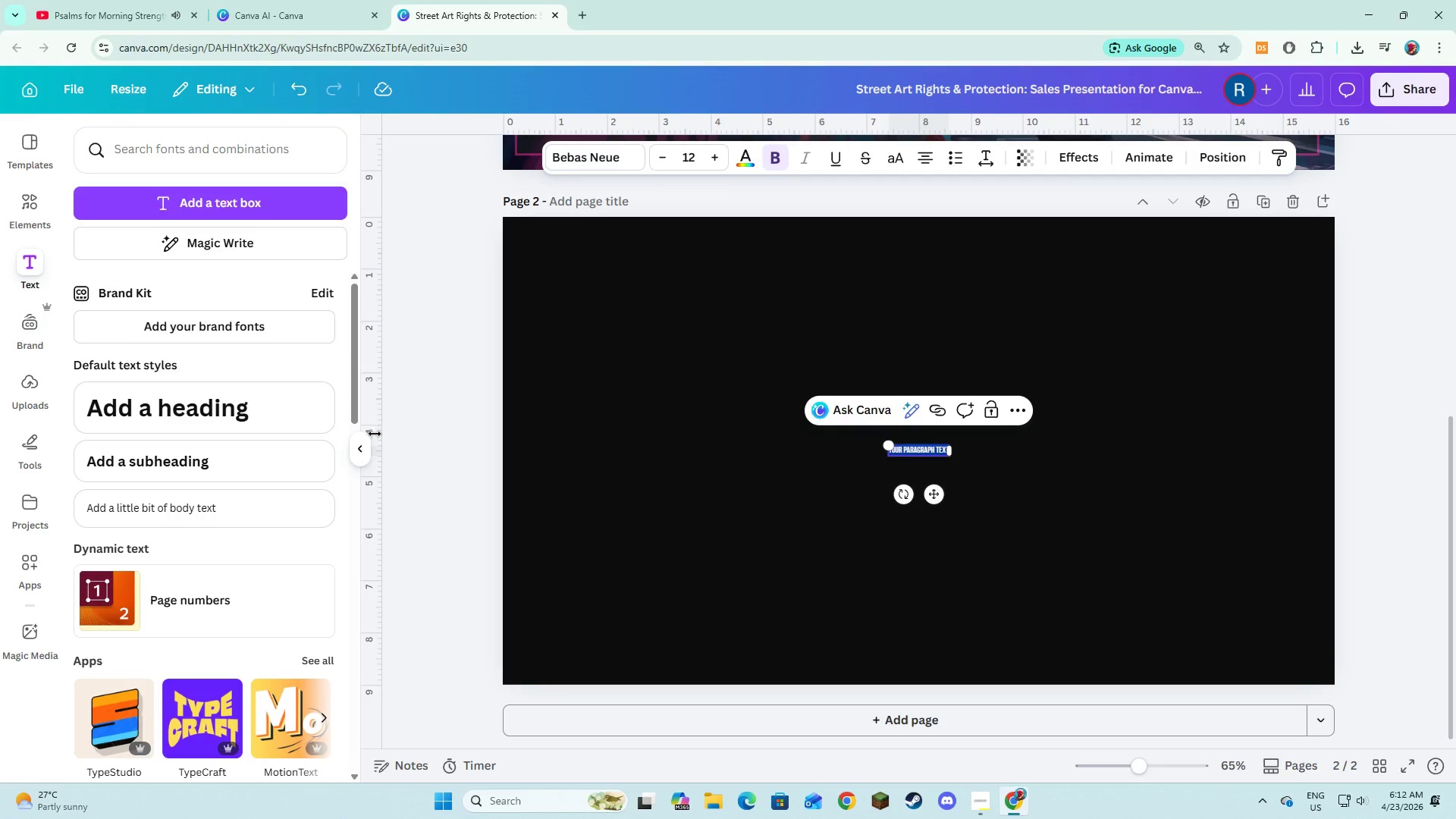 
left_click([366, 450])
 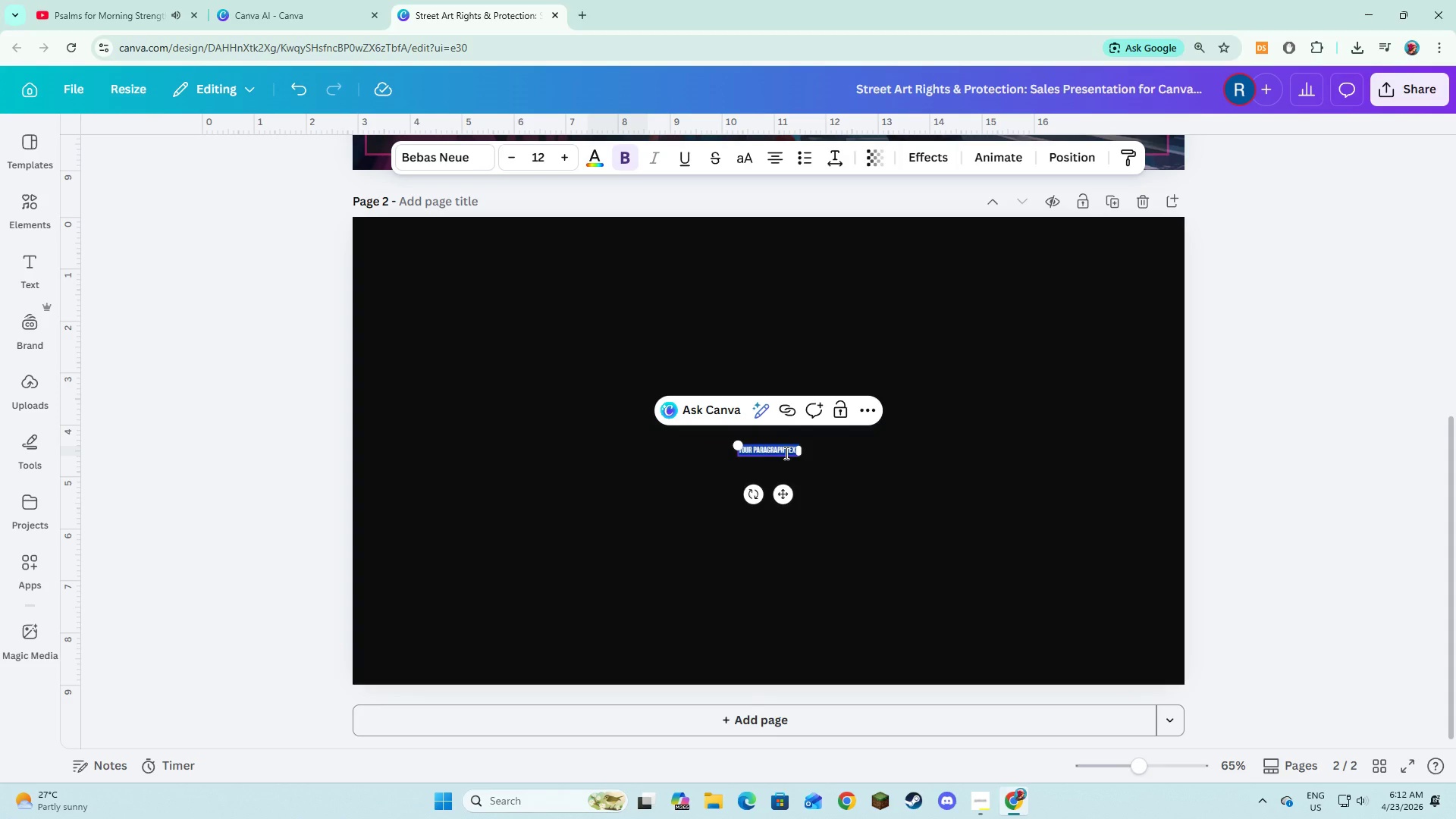 
key(Shift+ShiftLeft)
 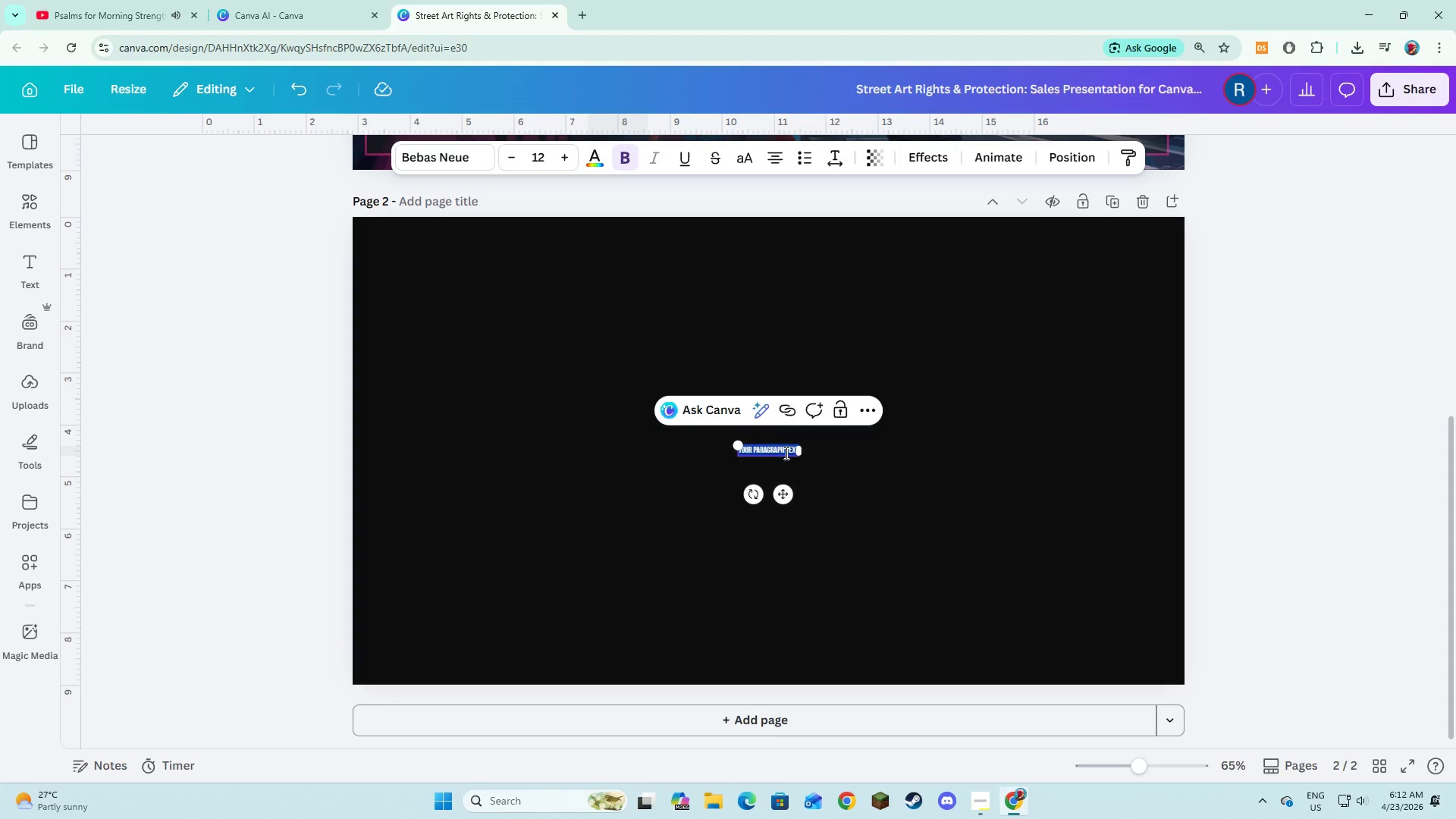 
key(Shift+Y)
 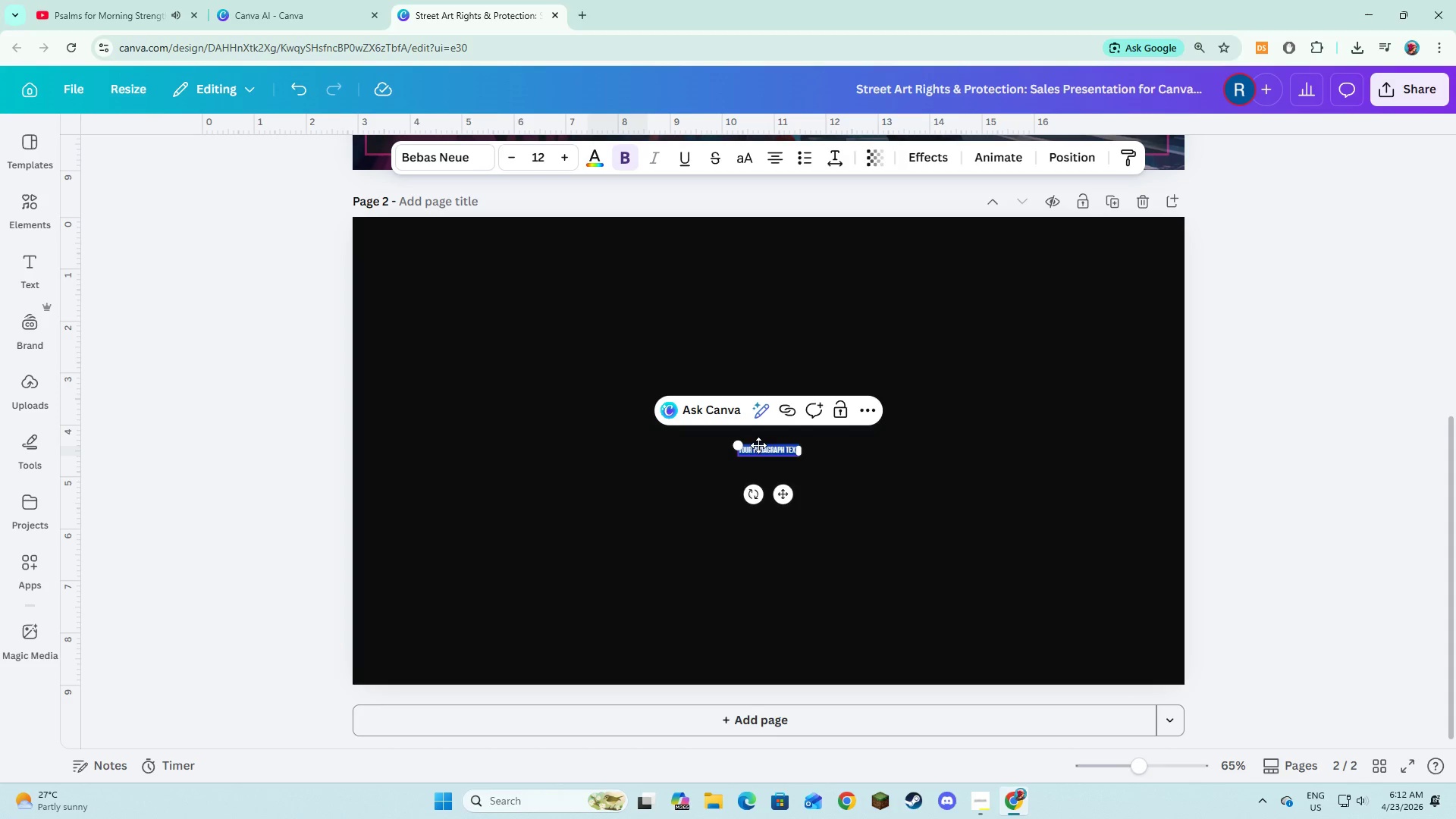 
double_click([761, 449])
 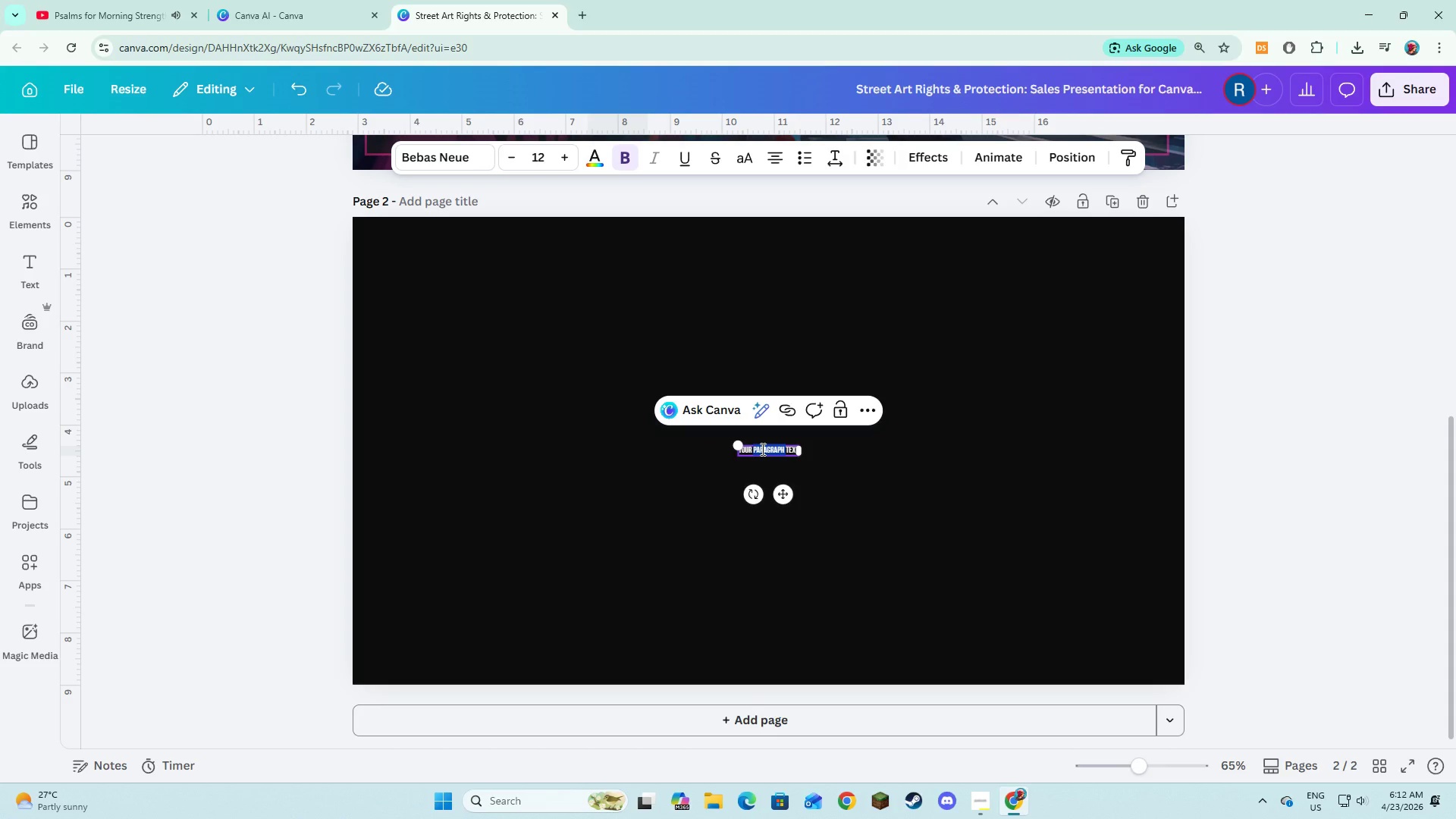 
key(Control+A)
 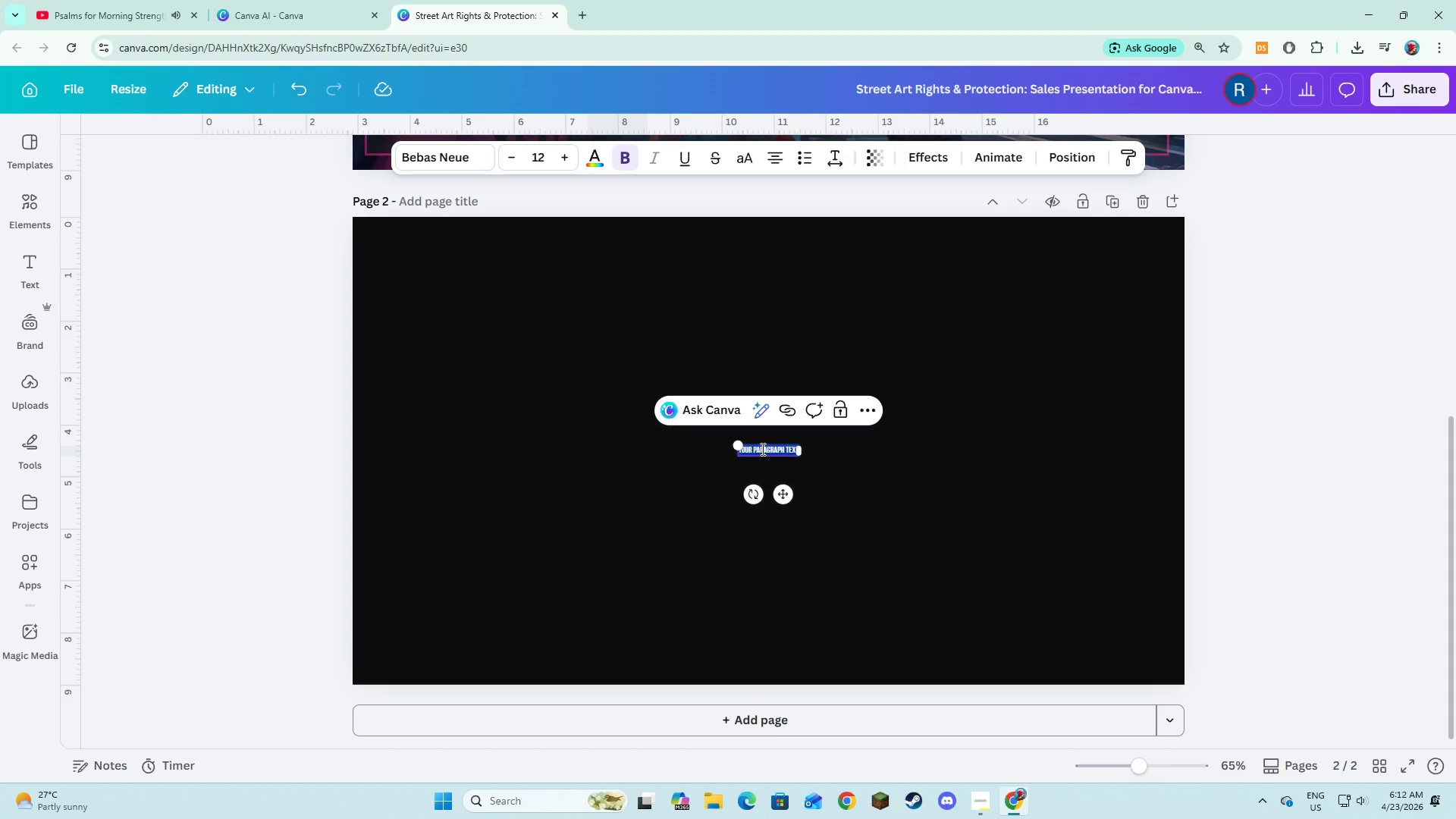 
type(Your art is not just expression.)
 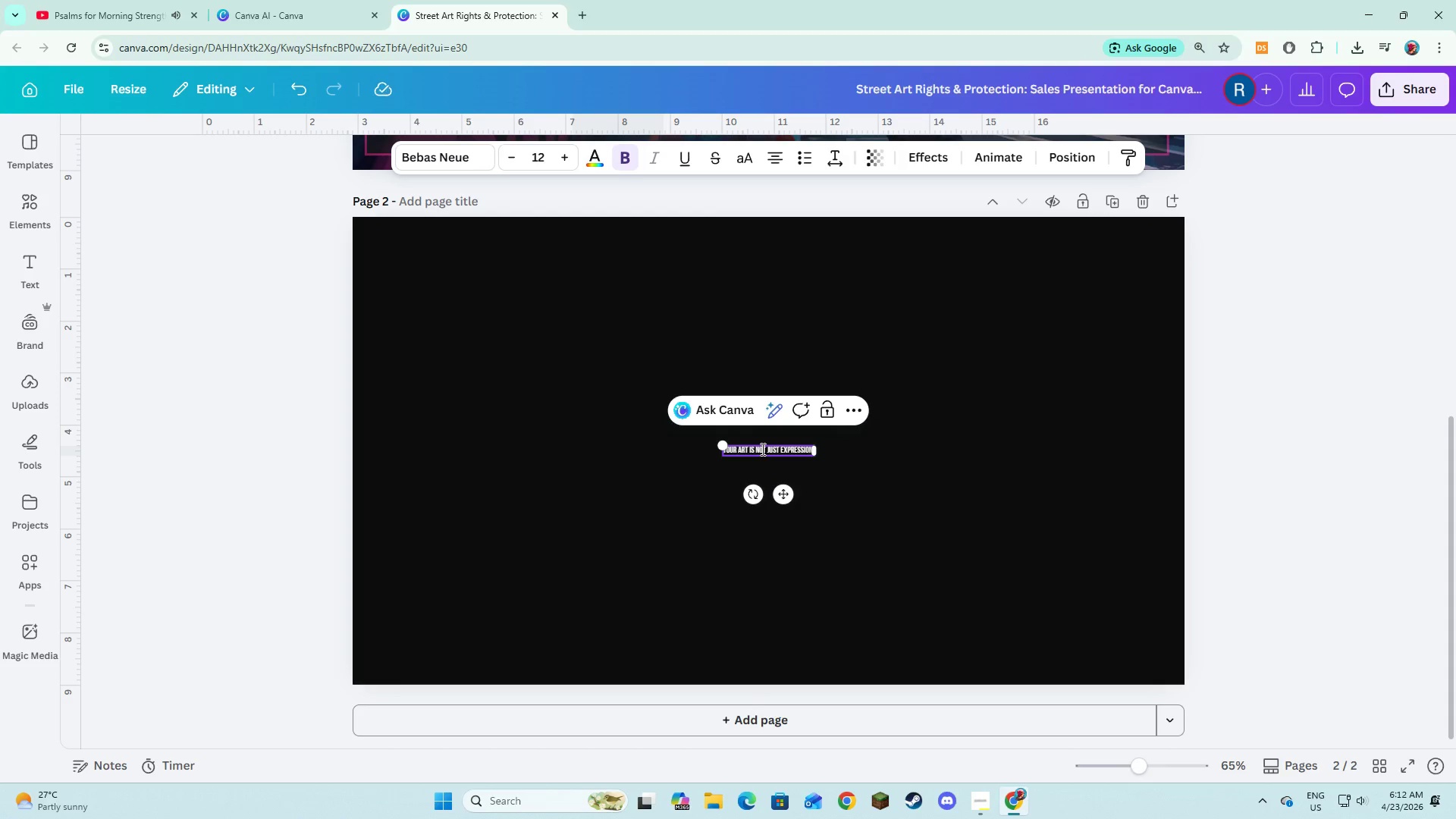 
key(Enter)
 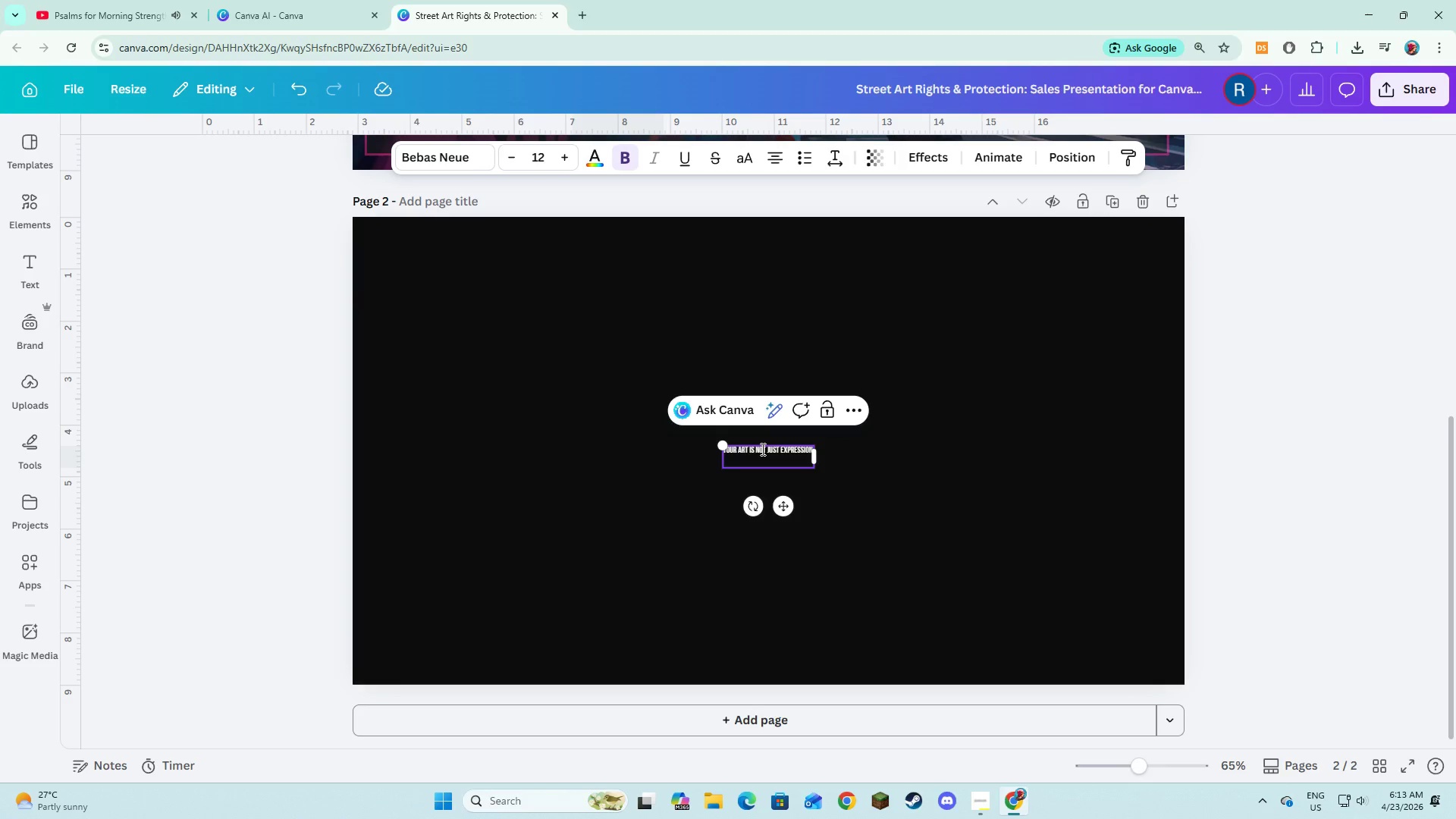 
type(i)
key(Backspace)
type(It is intellectual property in plain sight.)
 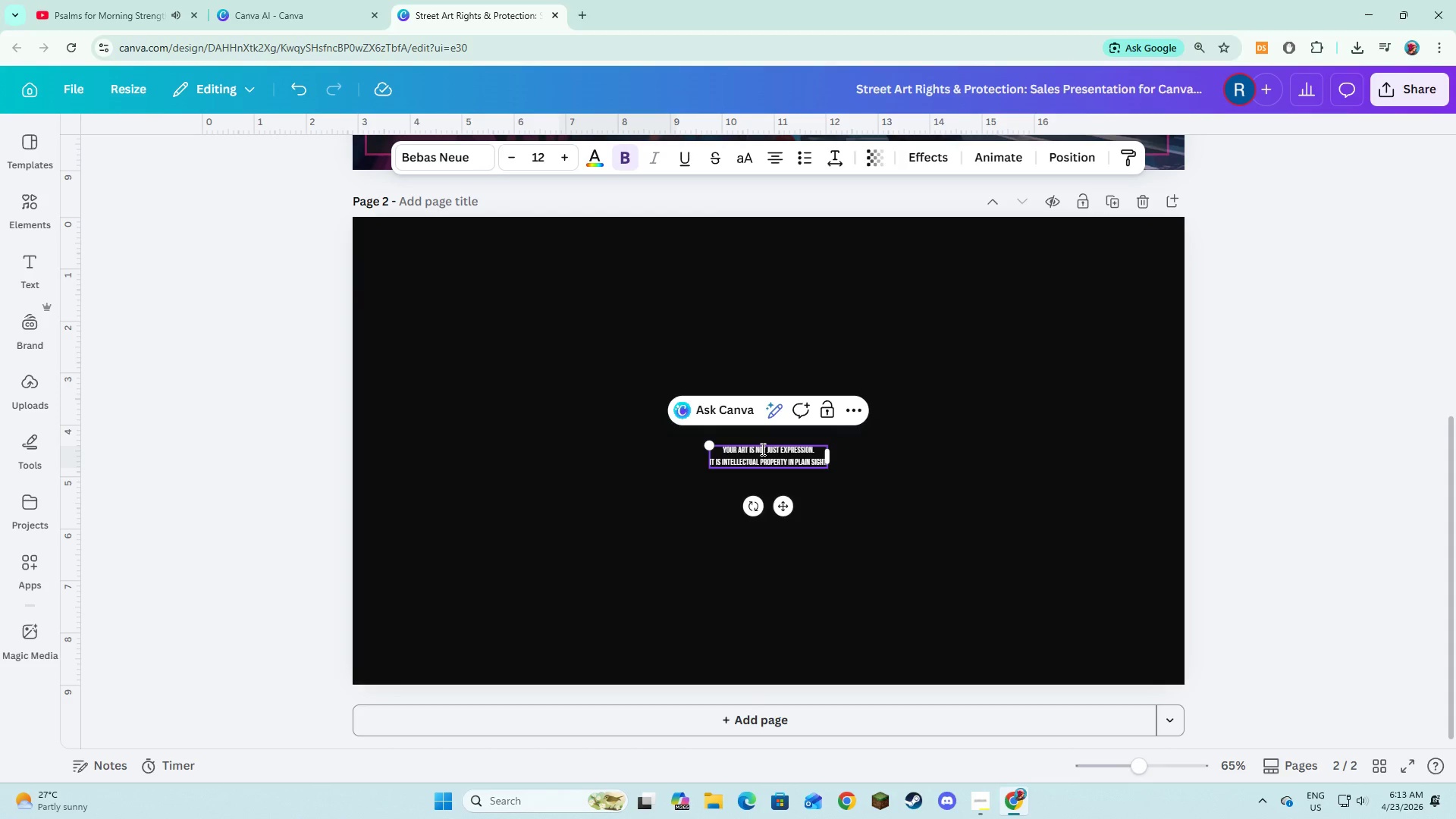 
key(Control+A)
 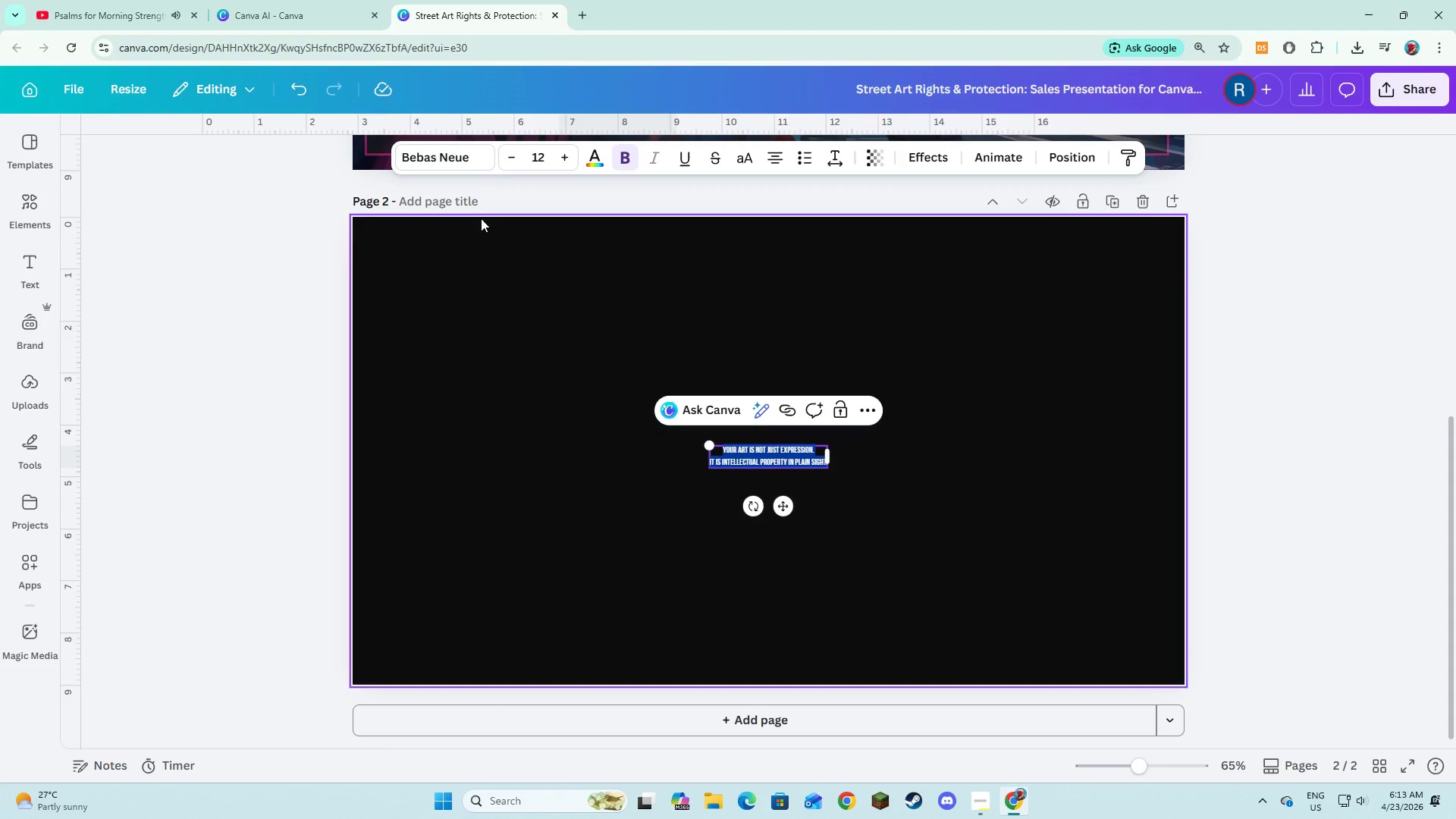 
left_click([468, 169])
 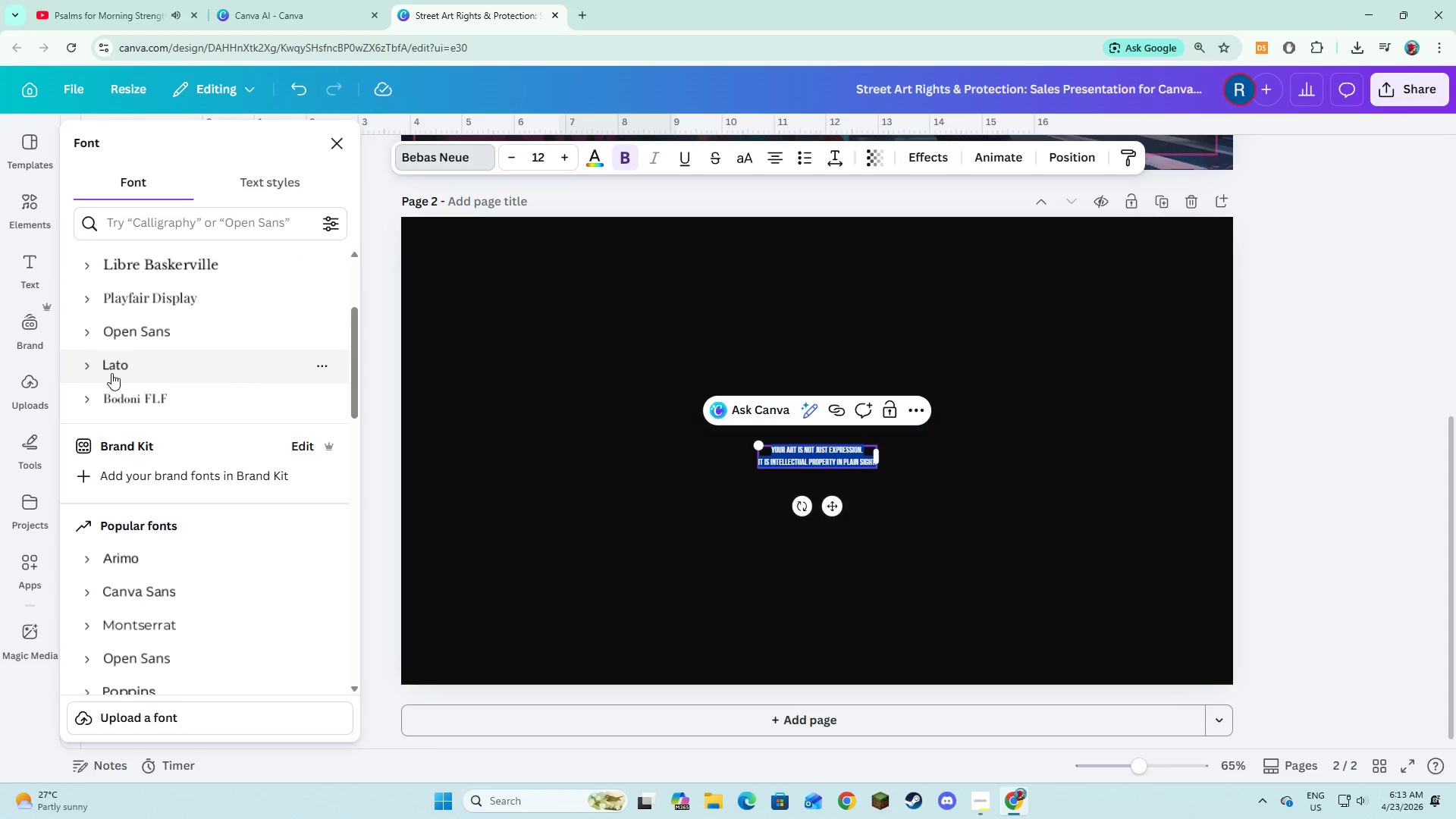 
mouse_move([103, 278])
 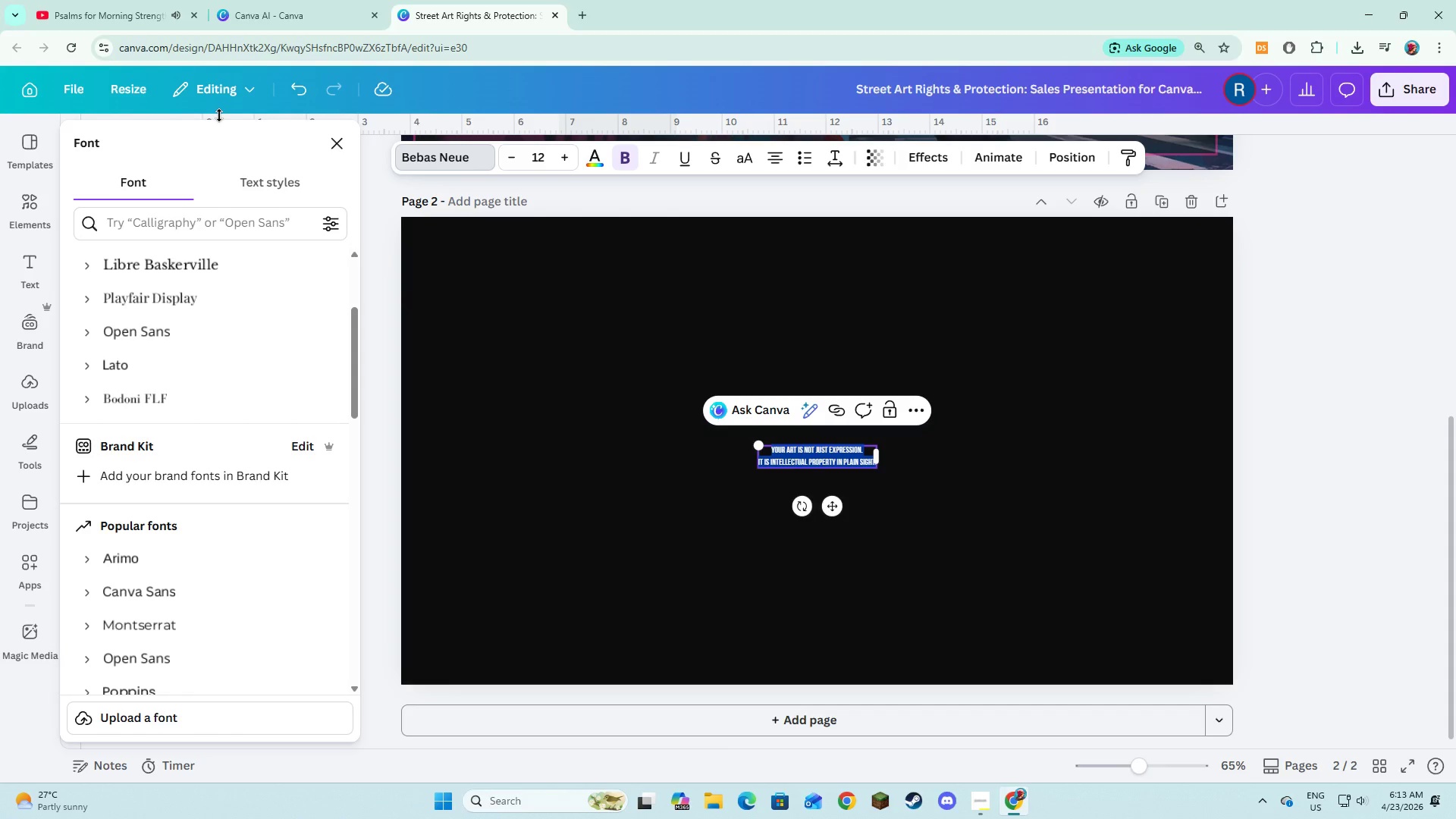 
wait(21.91)
 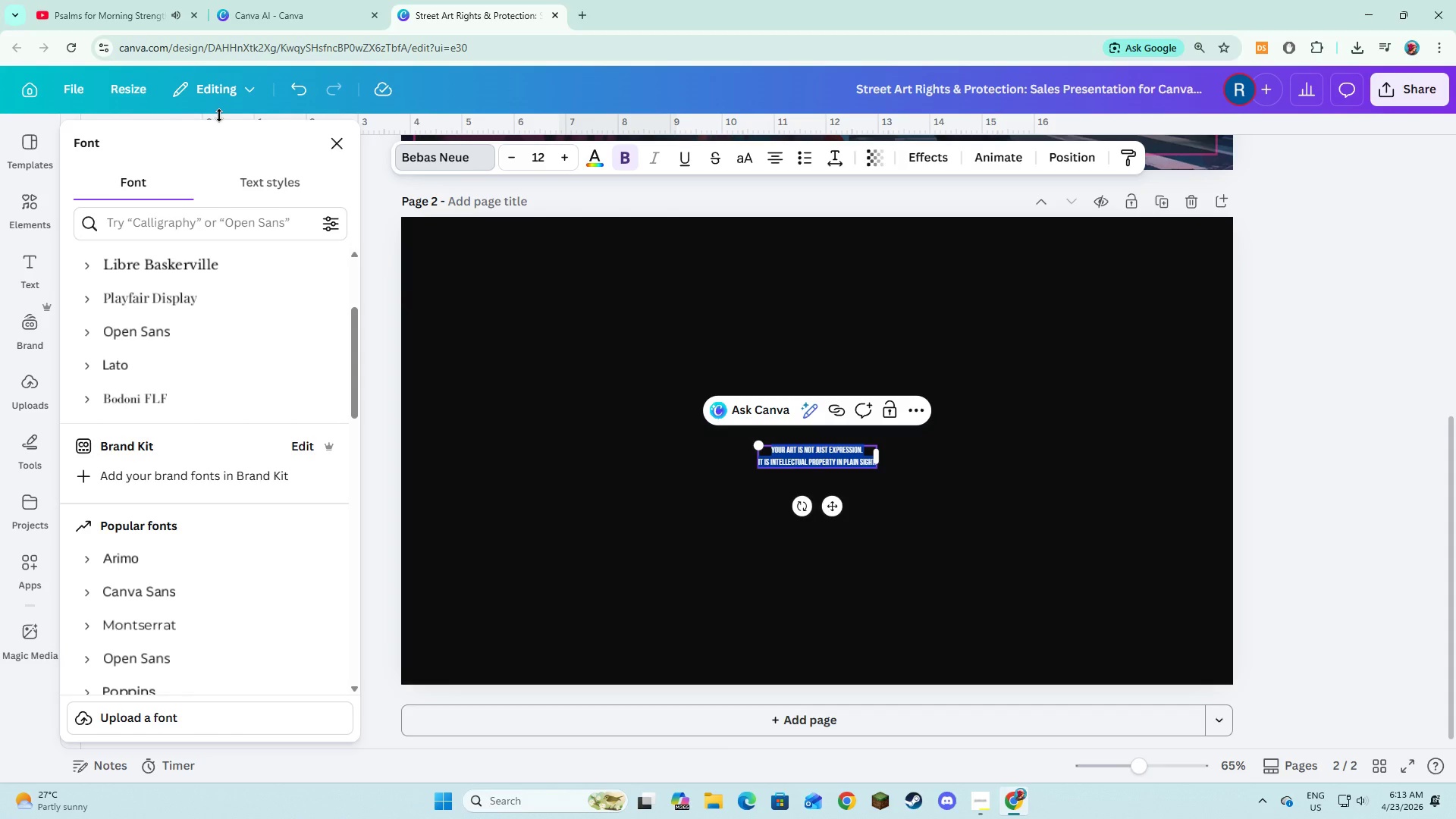 
scroll: coordinate [198, 333], scroll_direction: up, amount: 6.0
 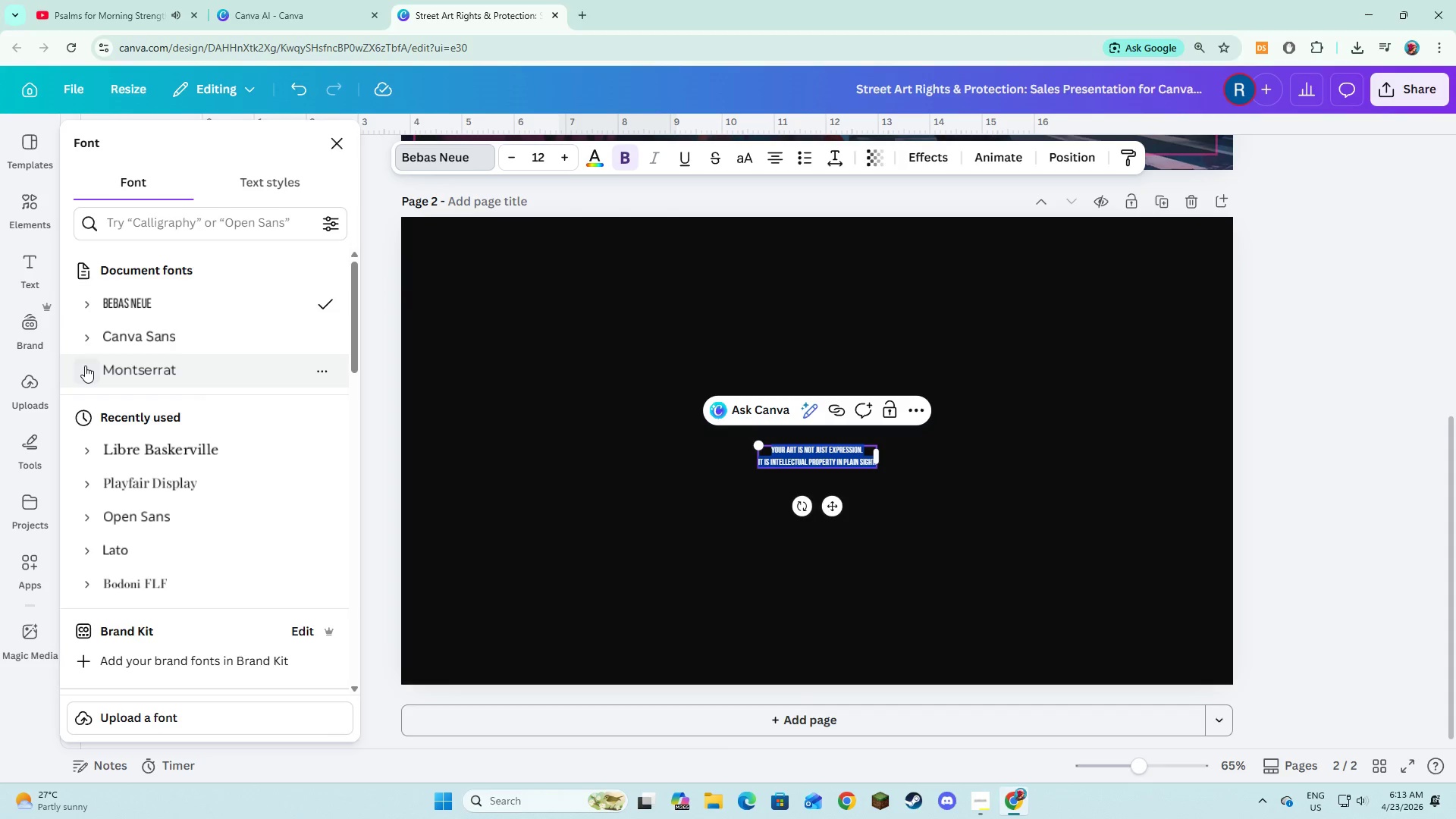 
left_click([85, 366])
 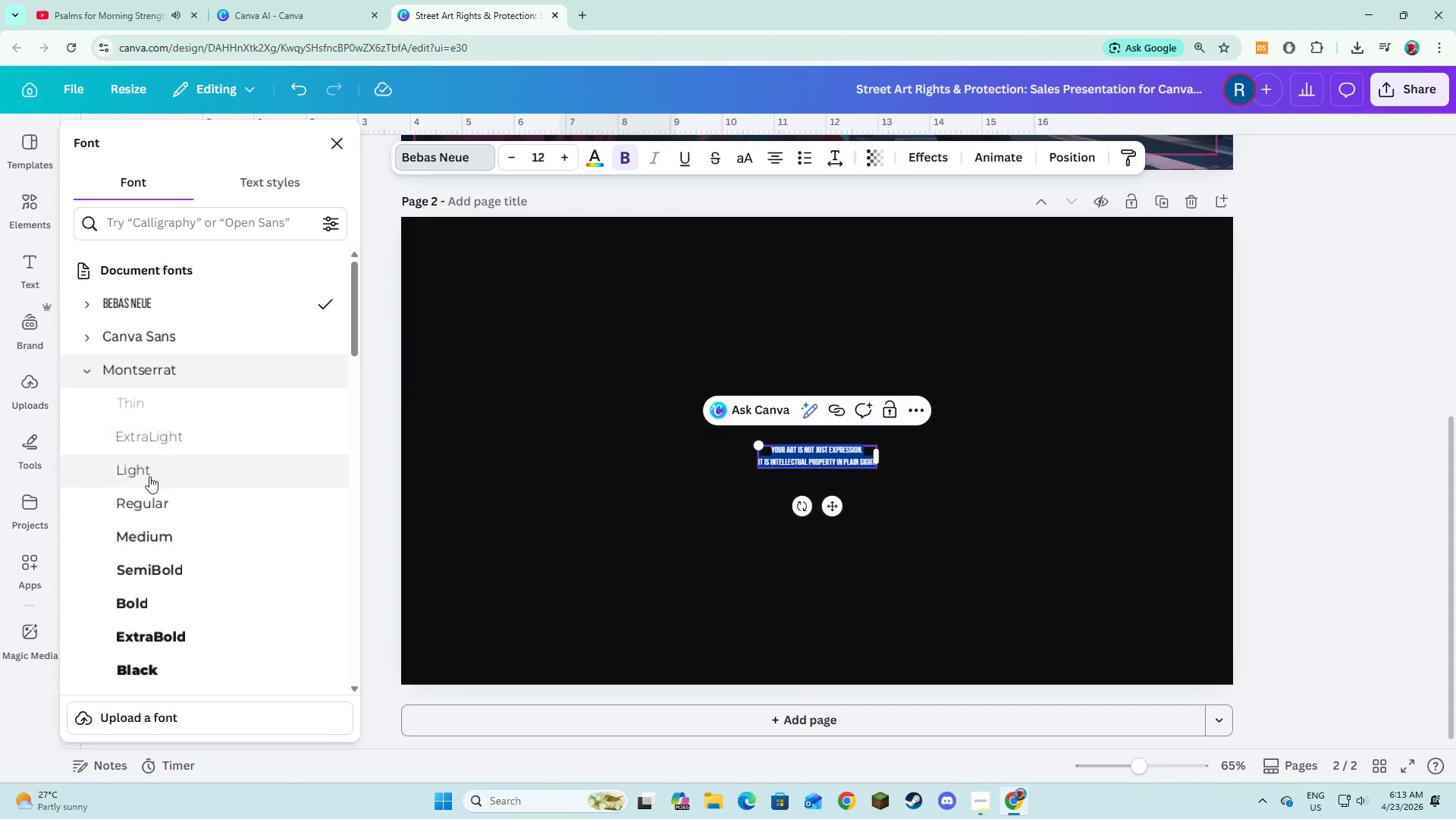 
left_click([151, 506])
 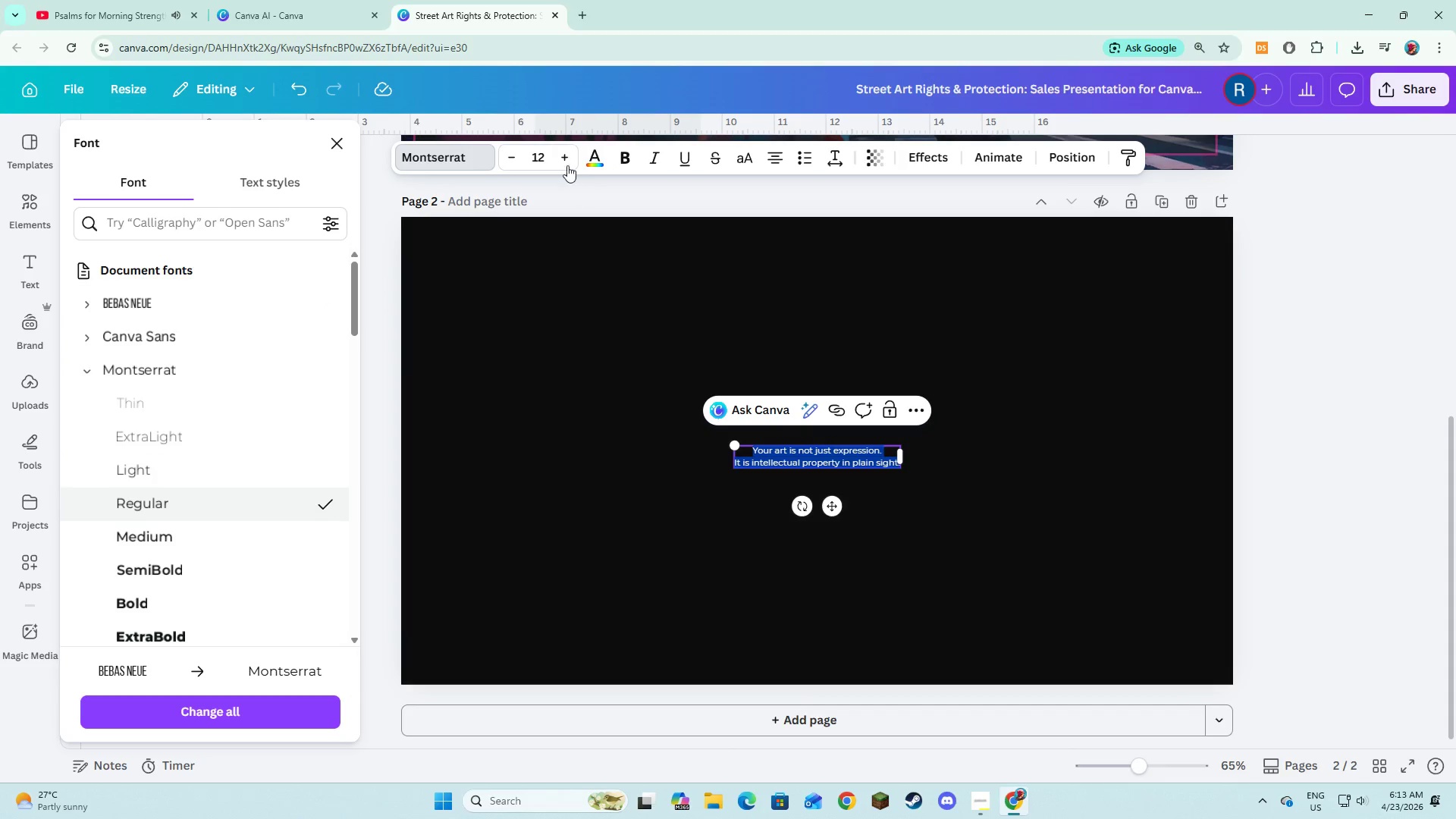 
double_click([567, 165])
 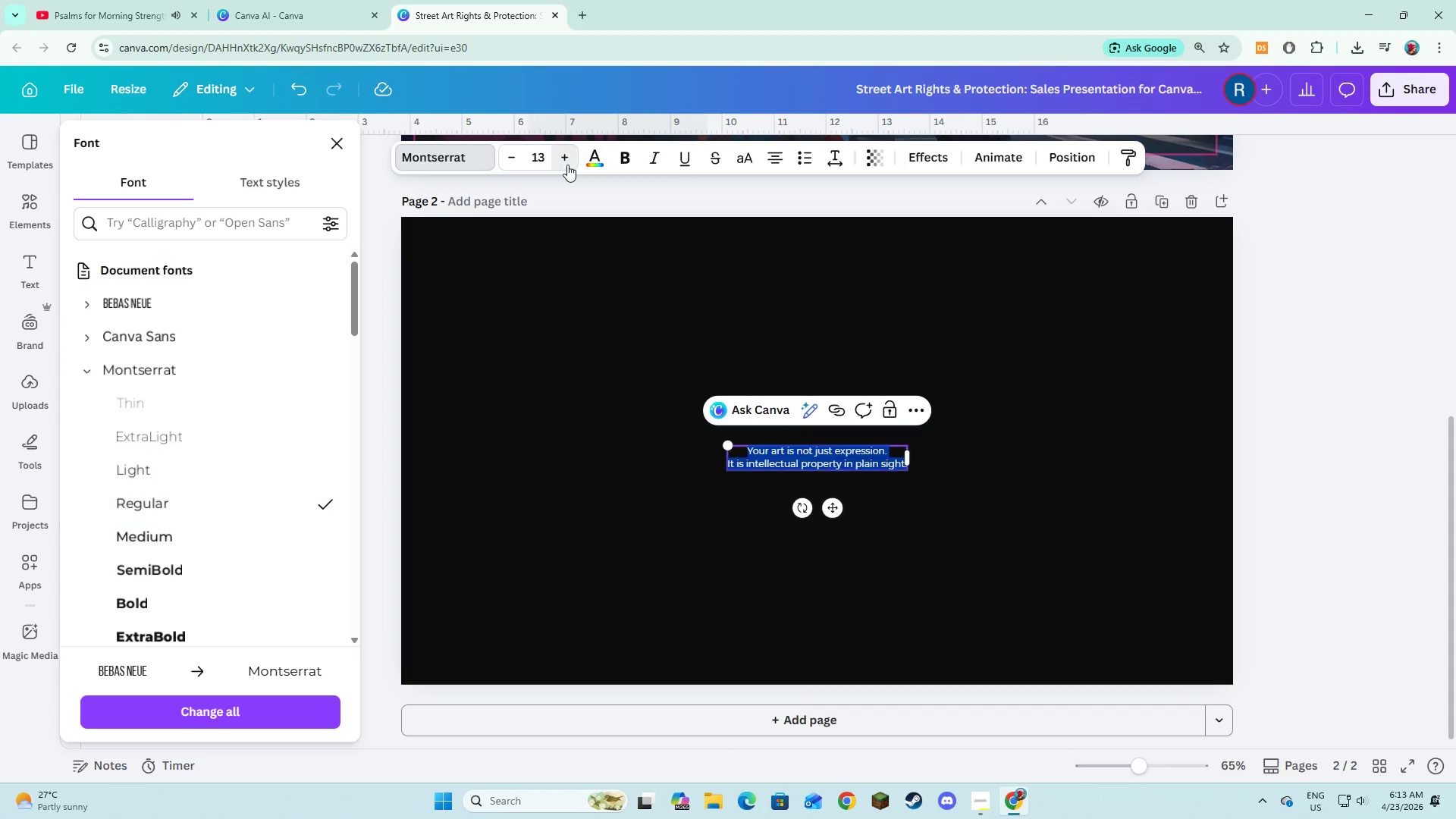 
triple_click([567, 165])
 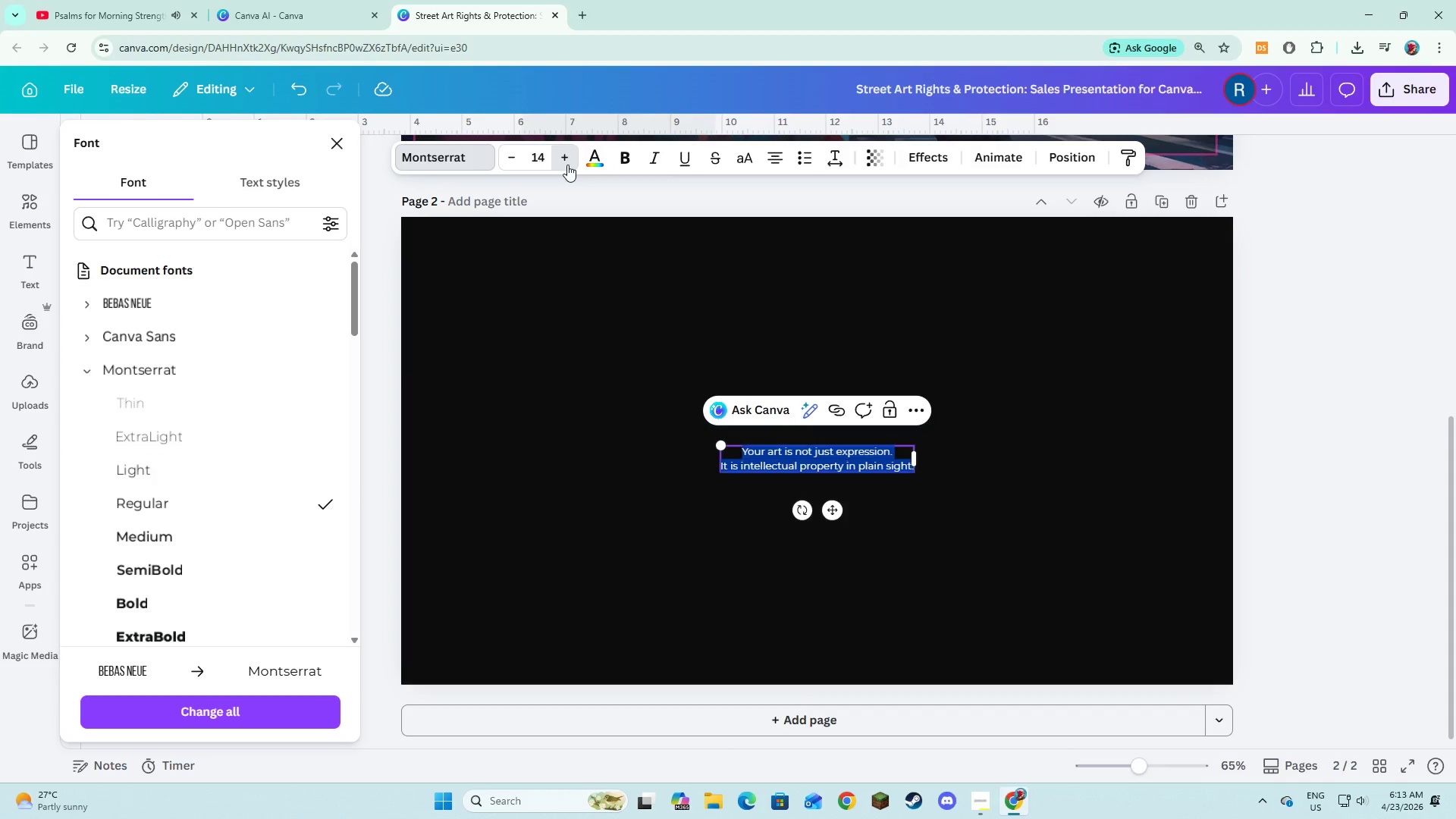 
triple_click([567, 165])
 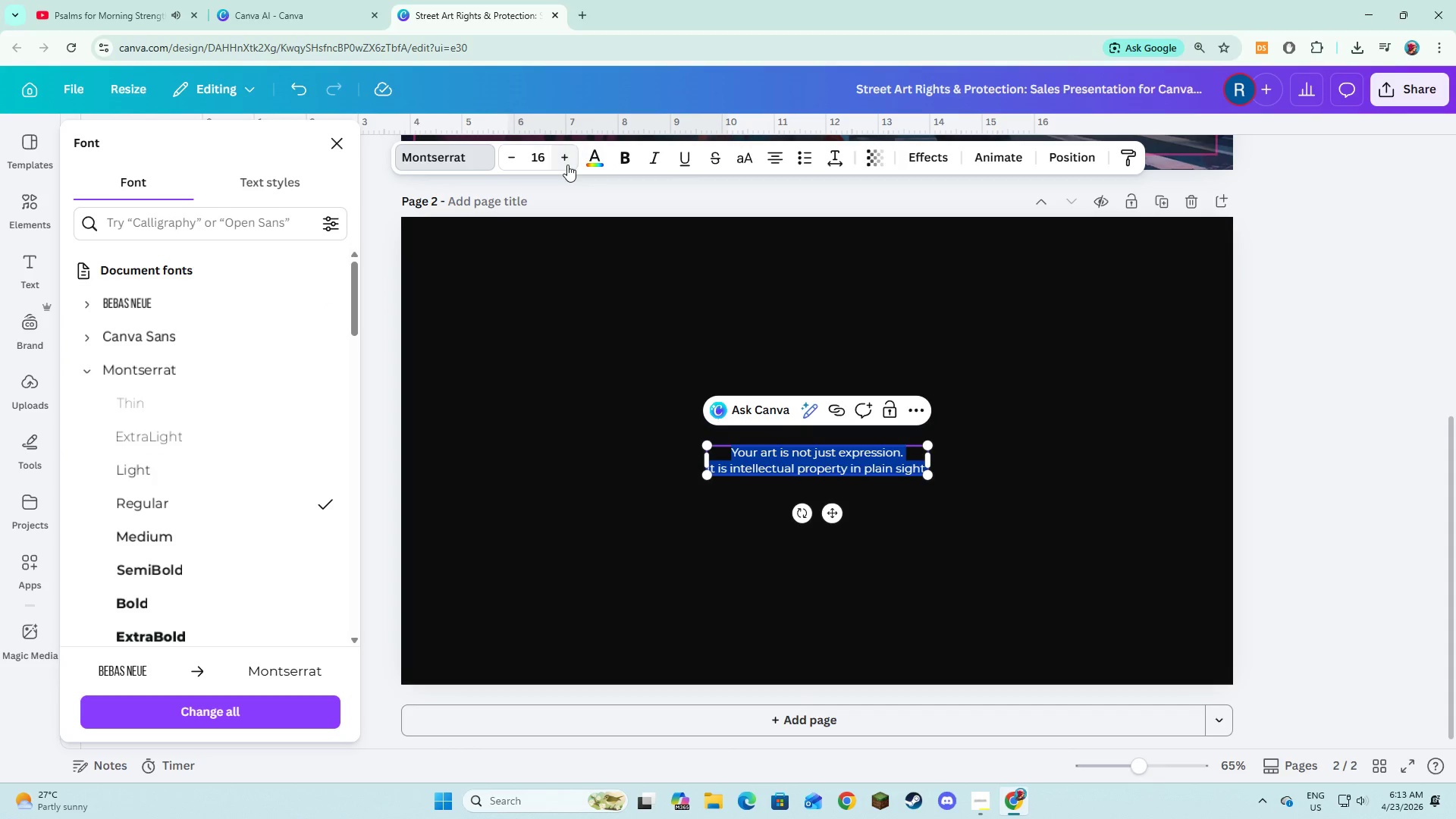 
triple_click([567, 165])
 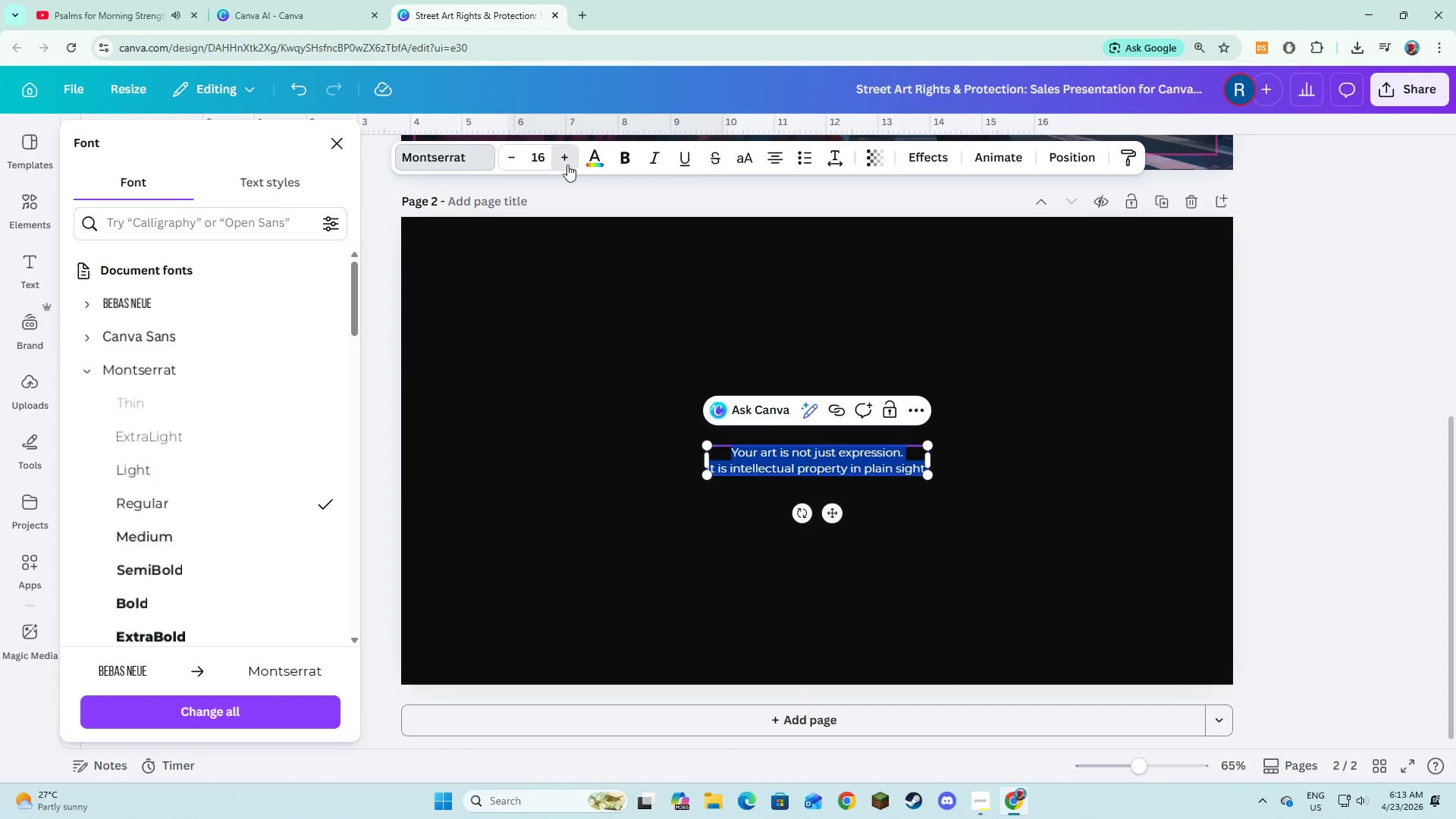 
triple_click([567, 165])
 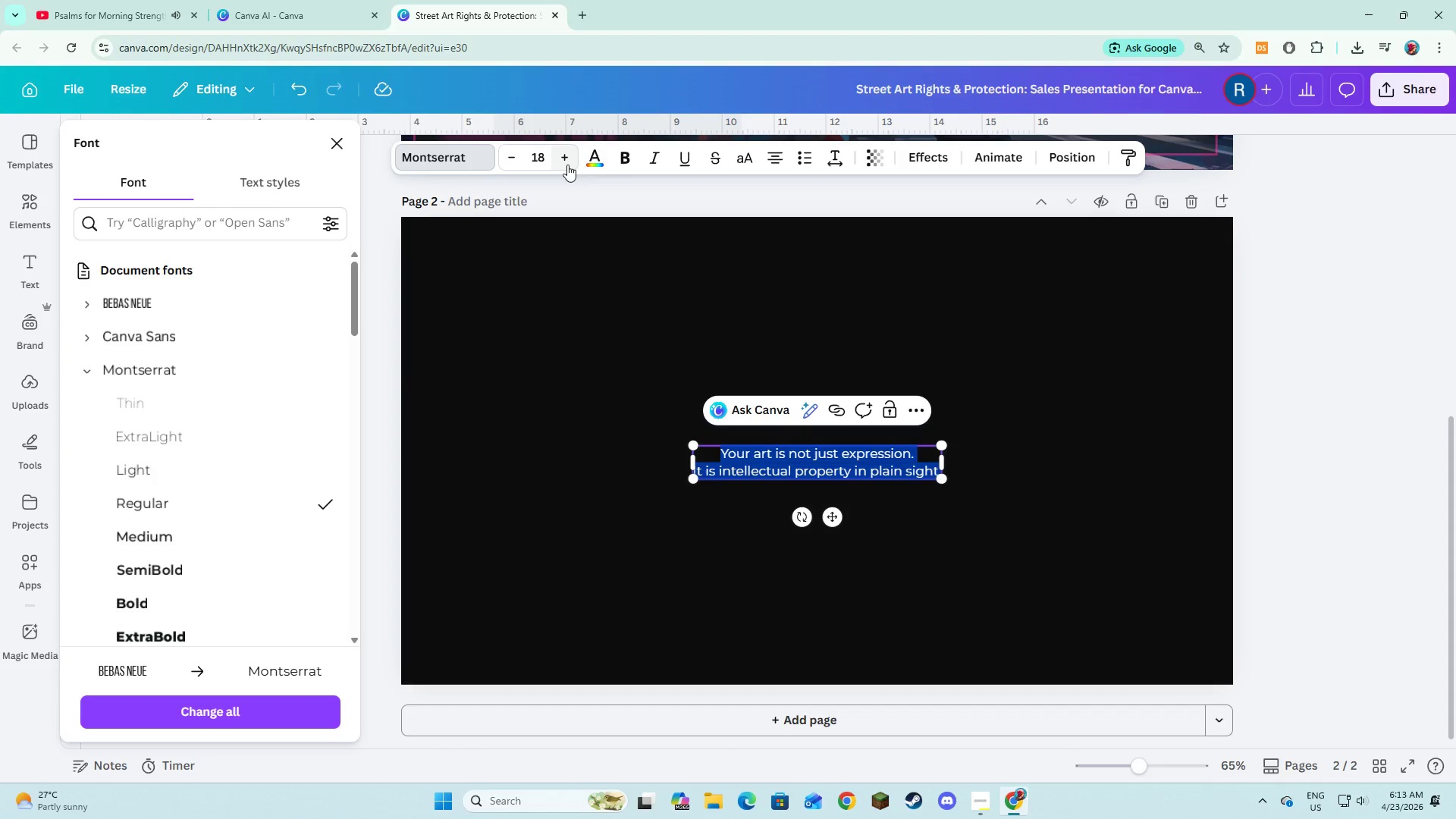 
double_click([567, 165])
 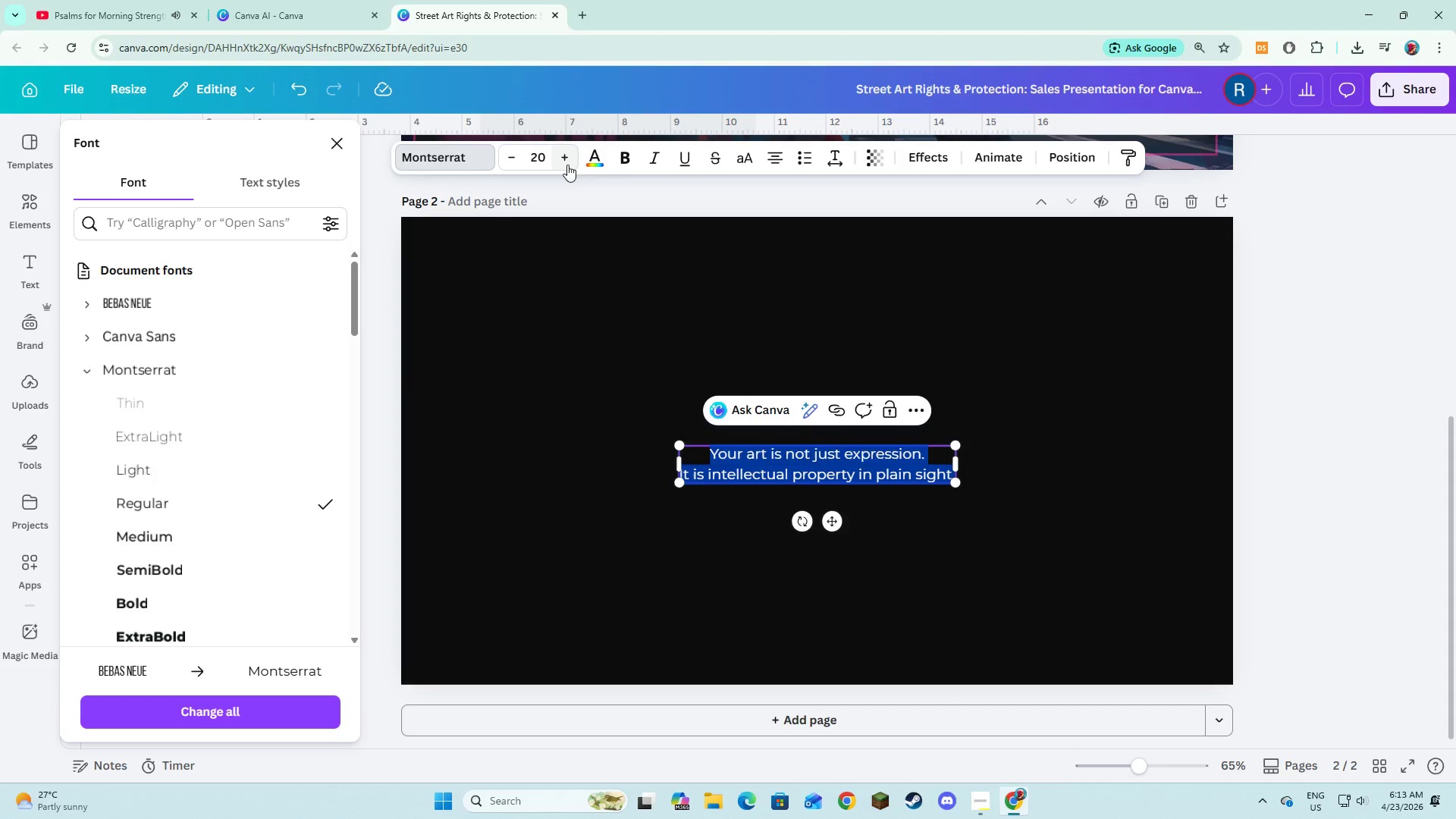 
triple_click([567, 165])
 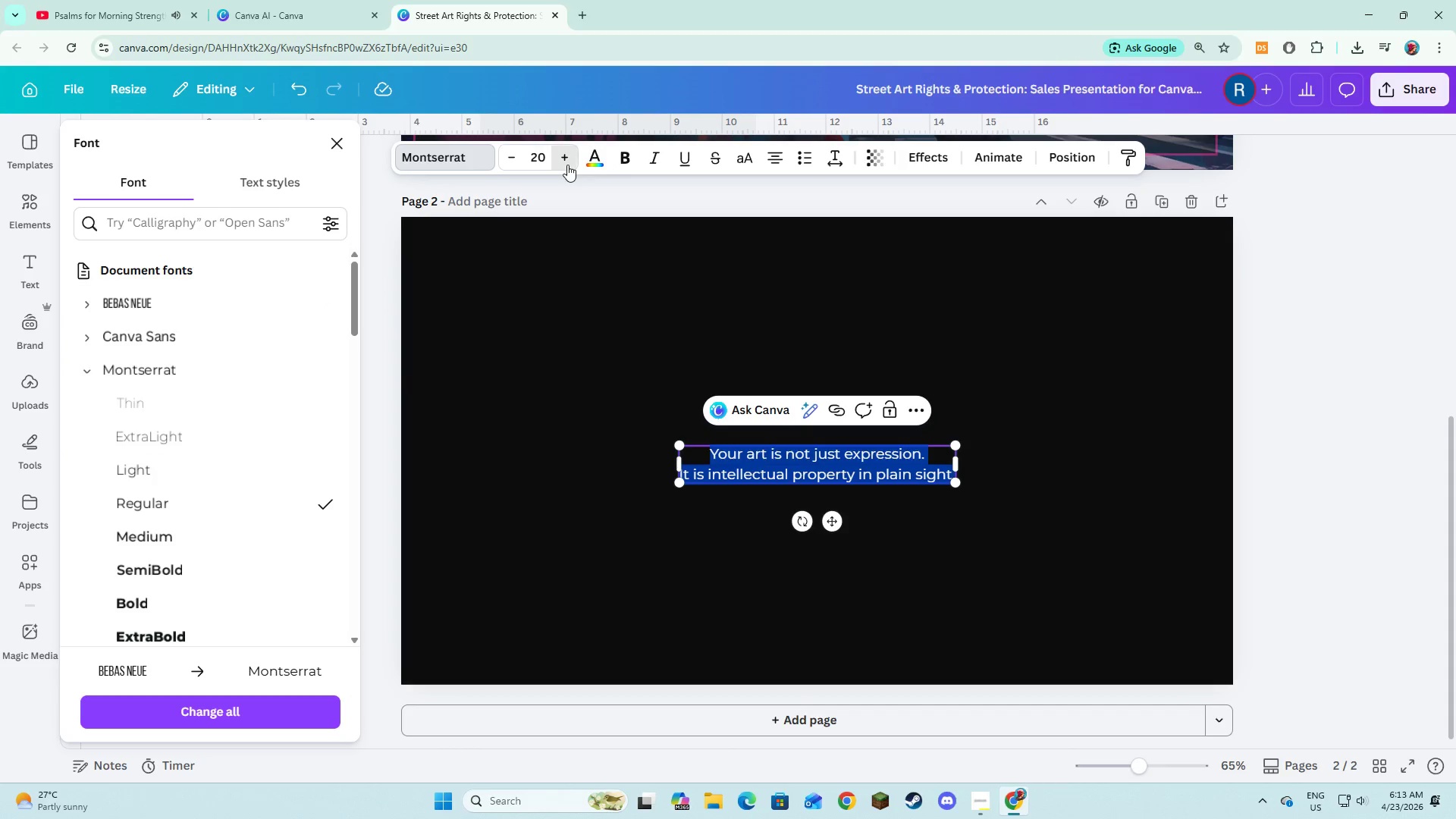 
triple_click([567, 165])
 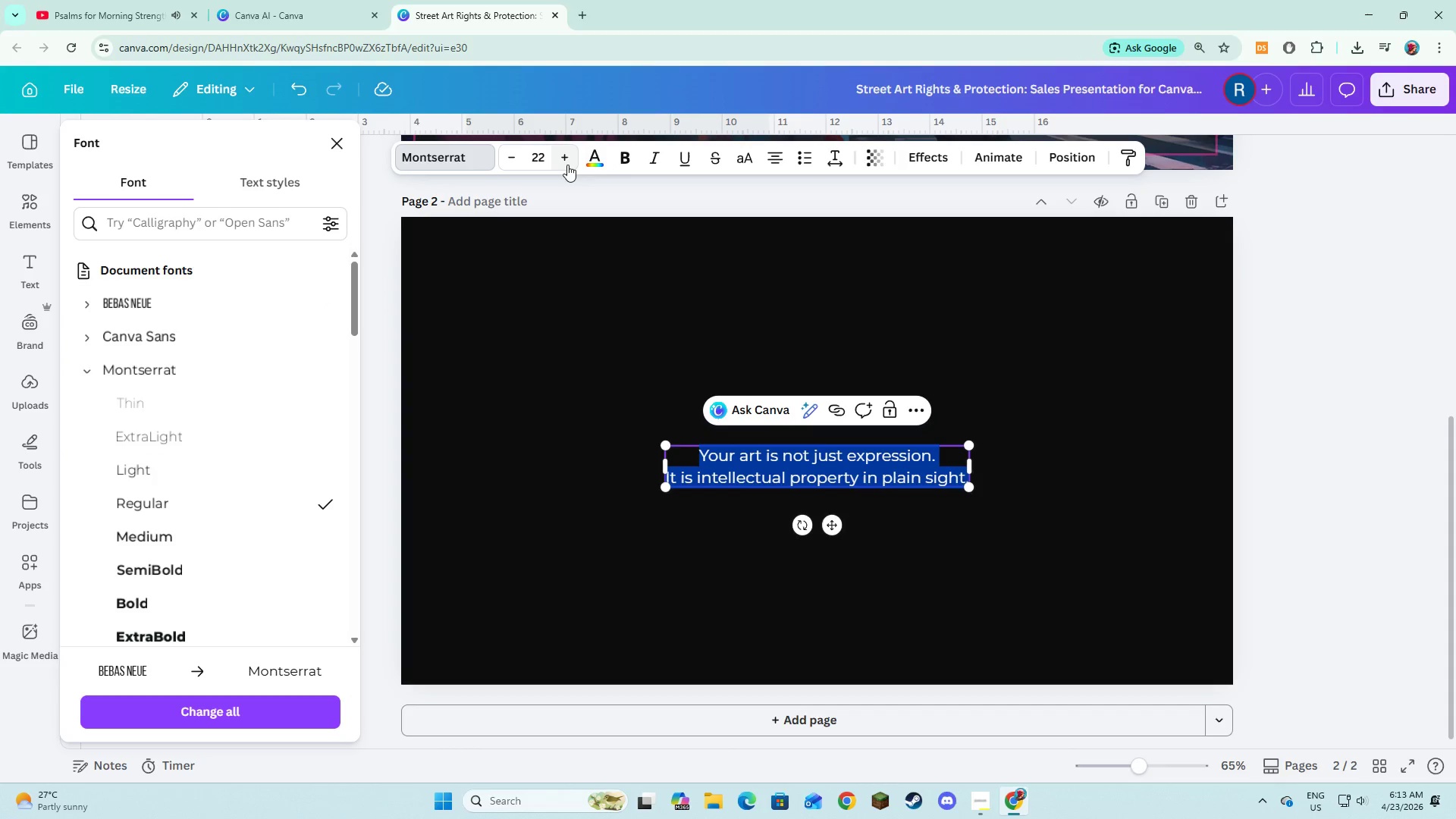 
left_click([567, 165])
 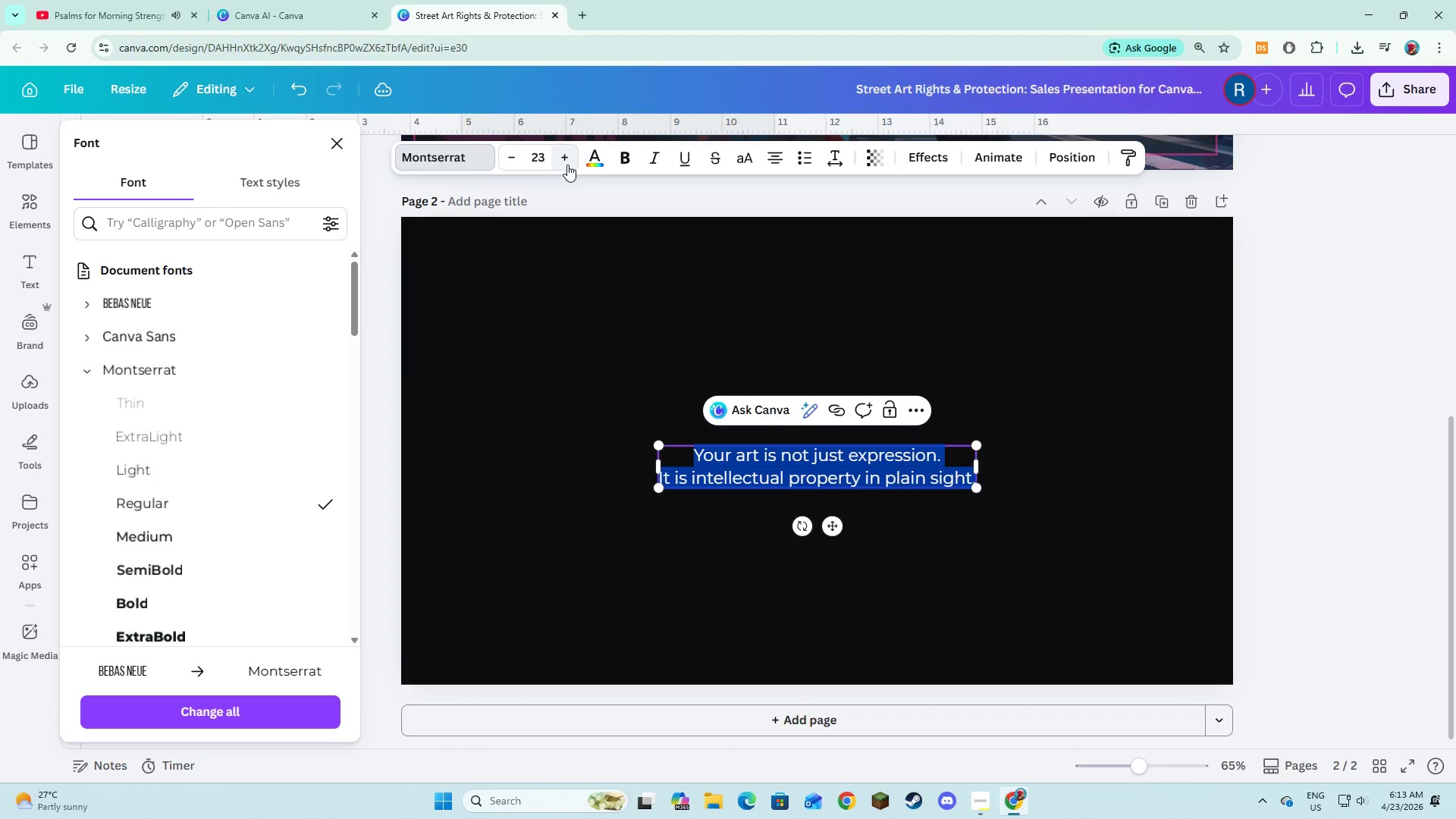 
left_click([567, 165])
 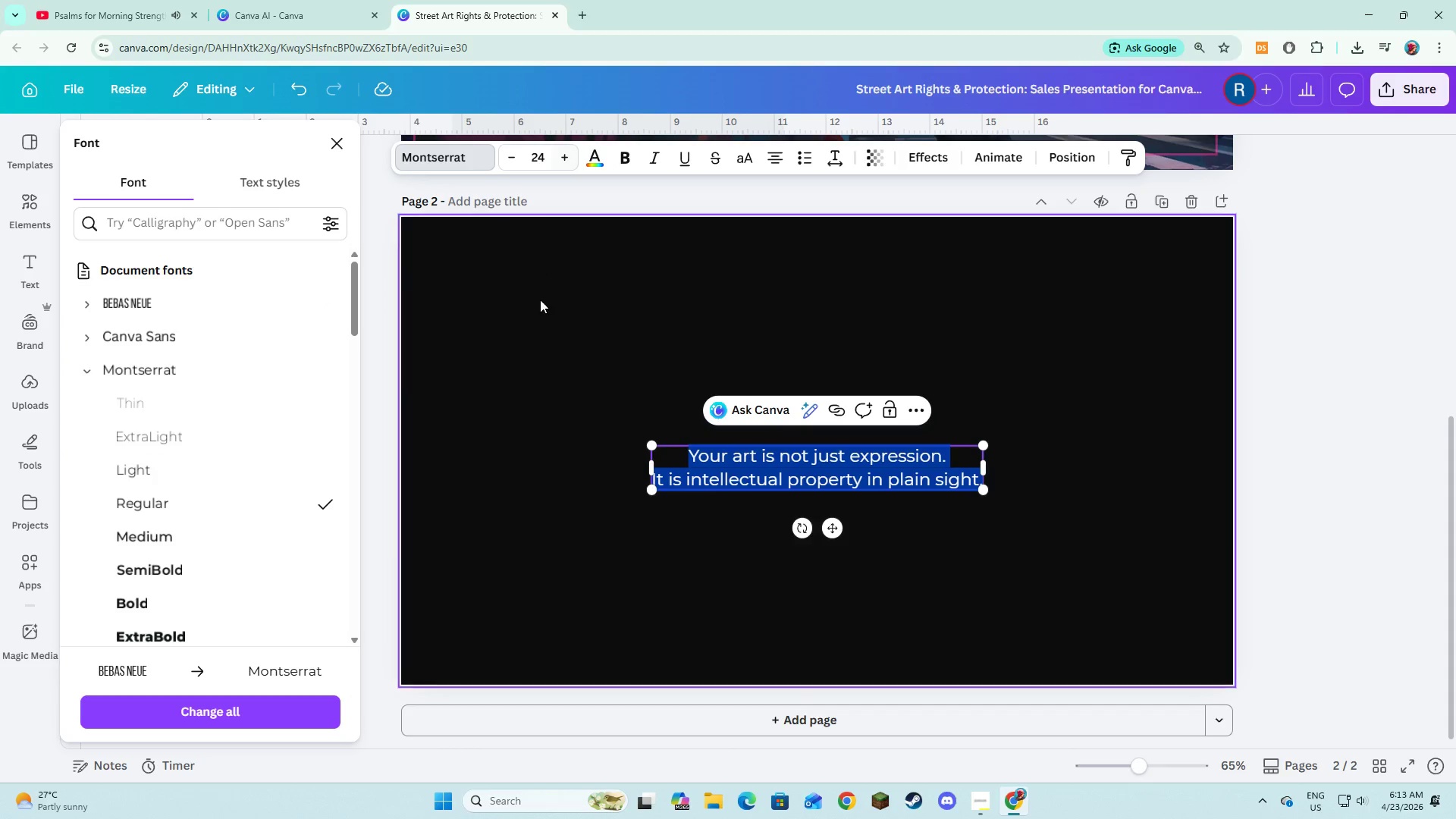 
left_click([540, 300])
 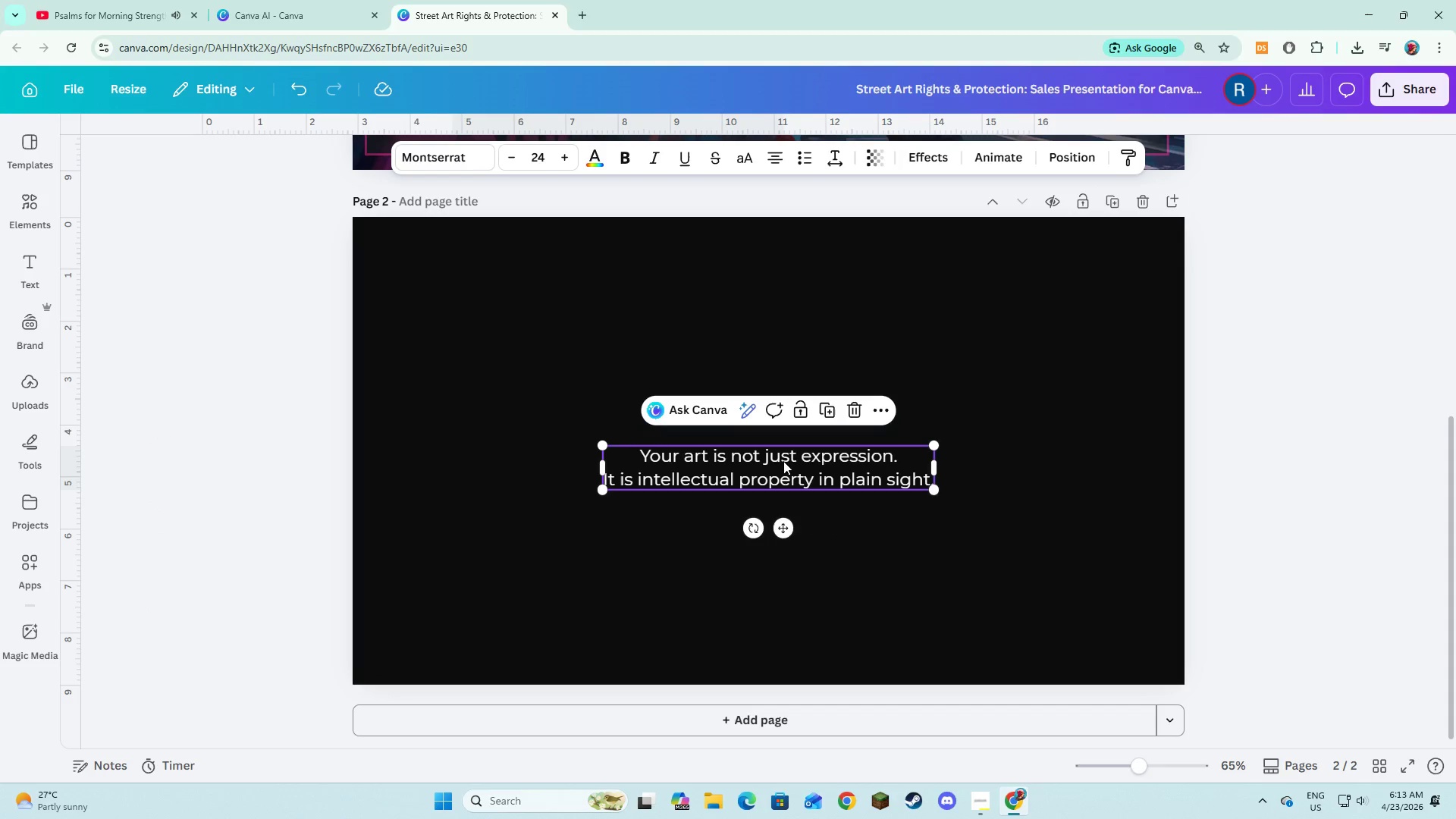 
double_click([828, 466])
 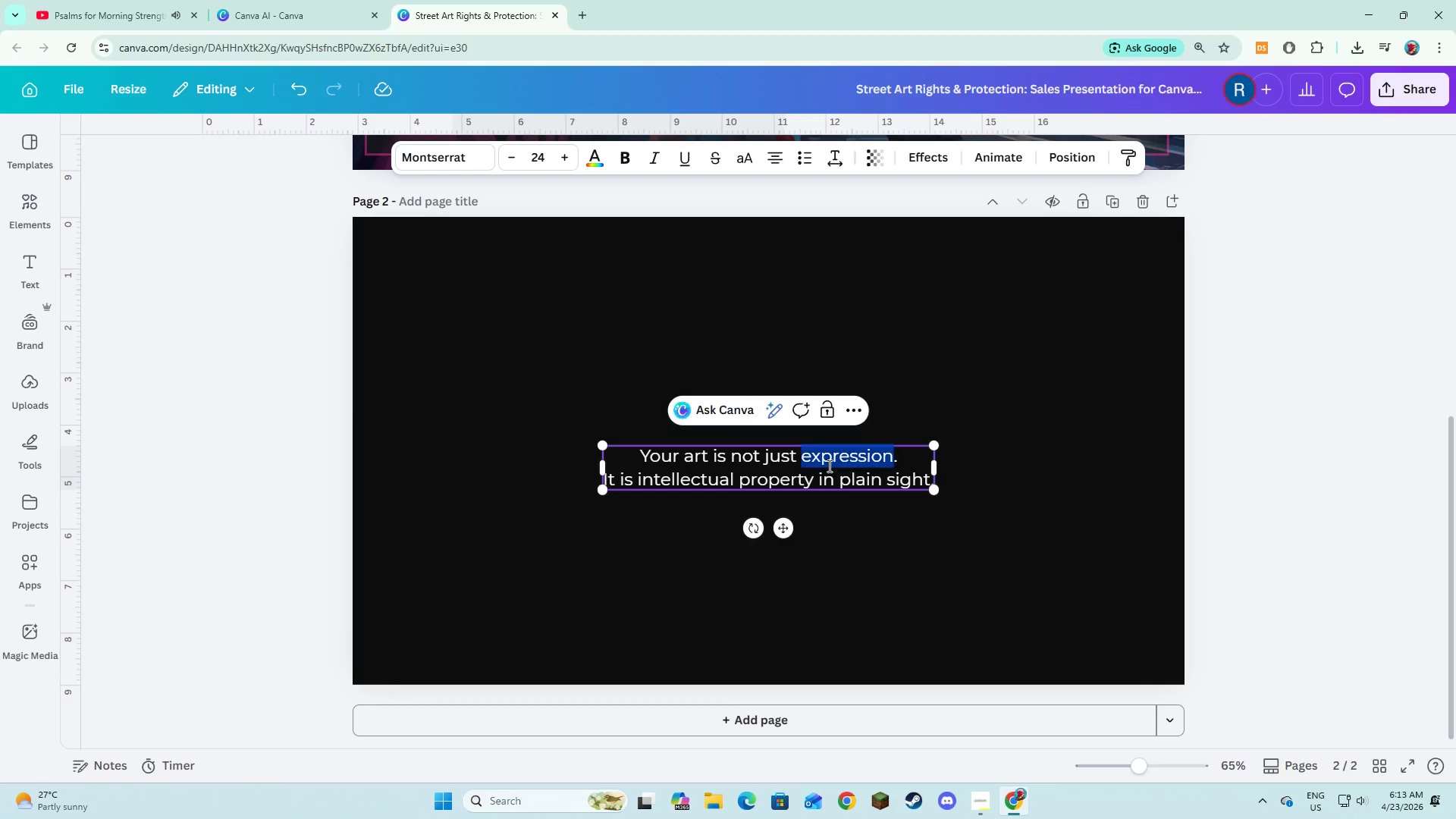 
triple_click([828, 466])
 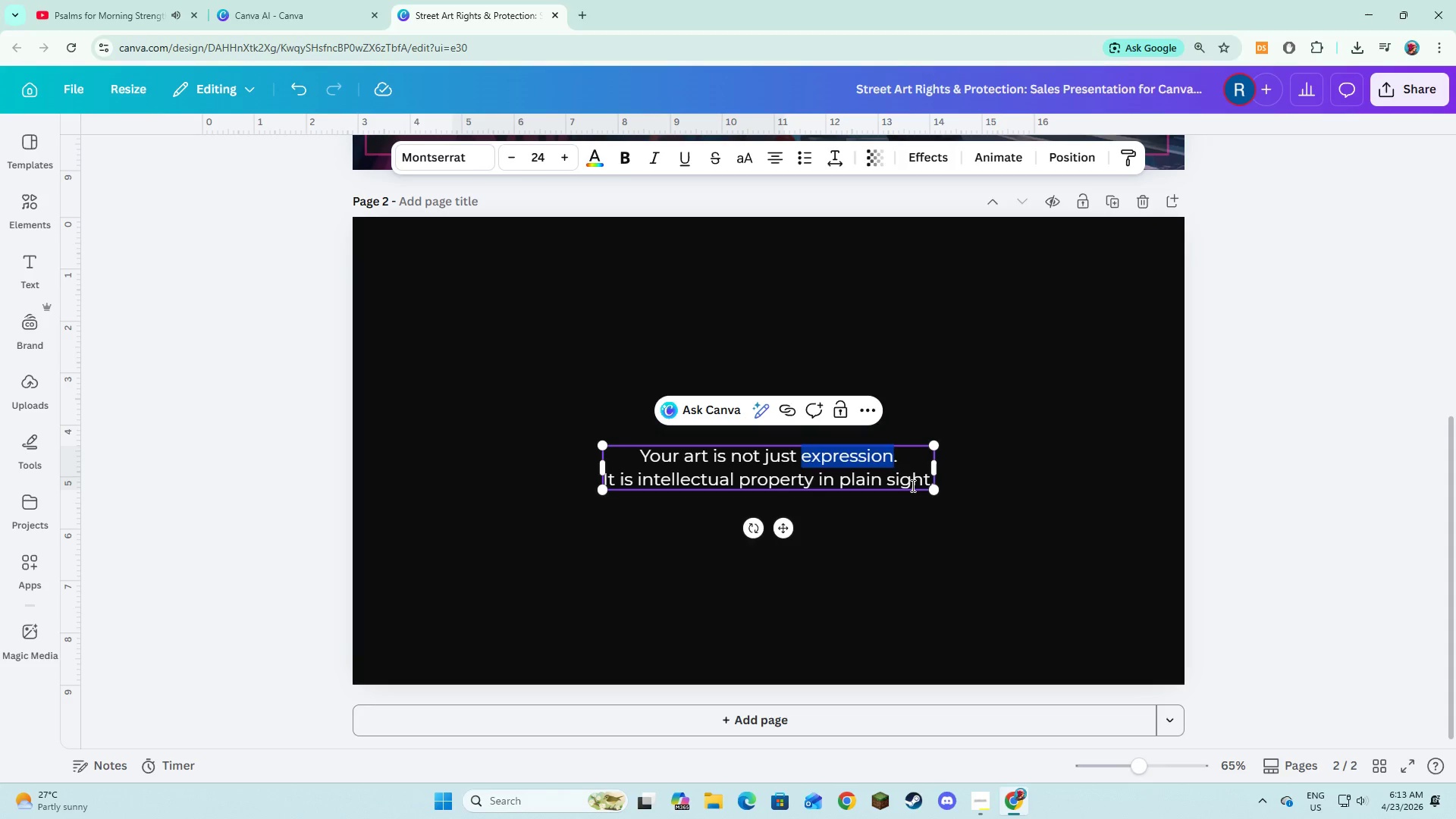 
left_click([915, 485])
 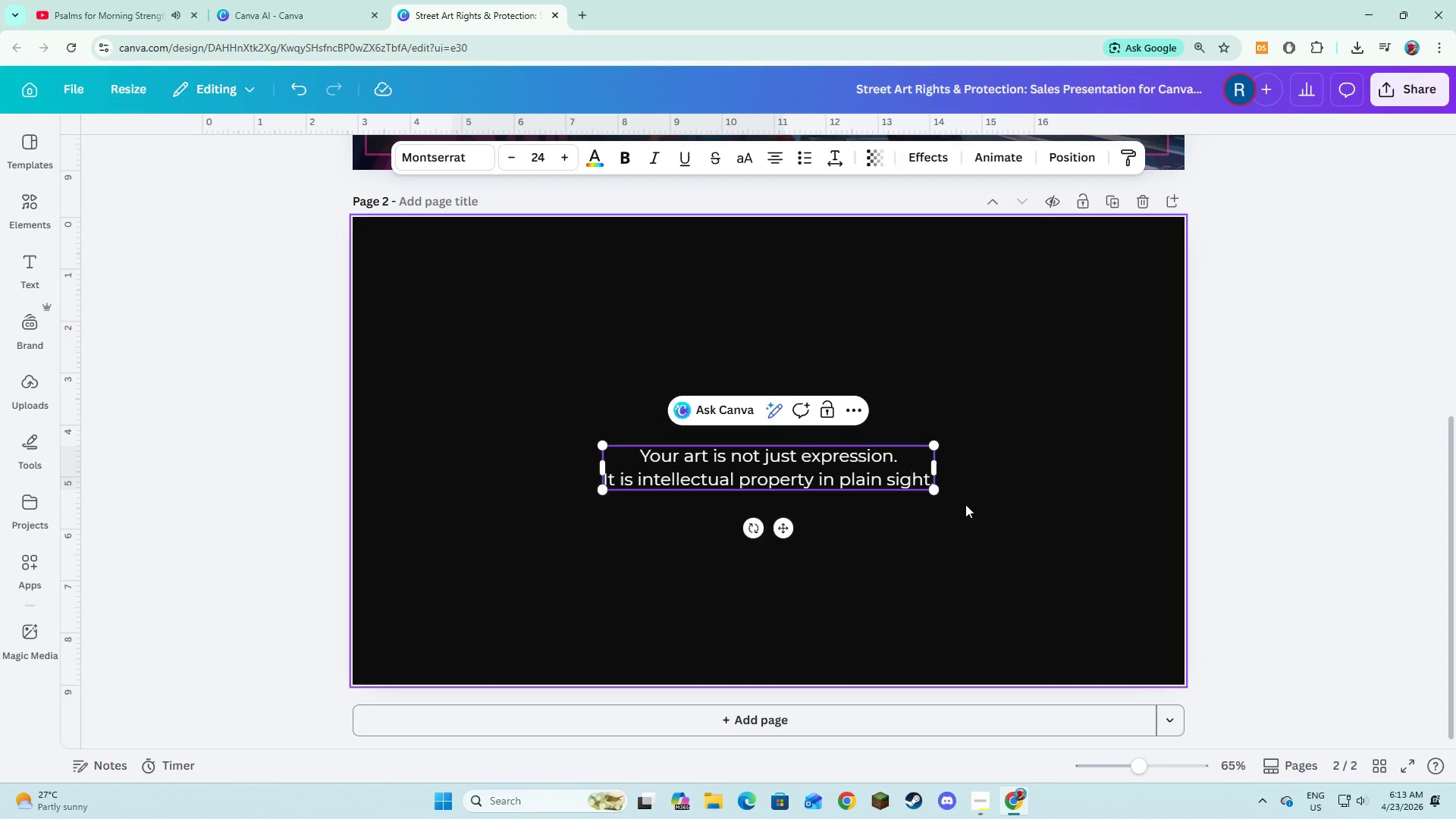 
double_click([843, 475])
 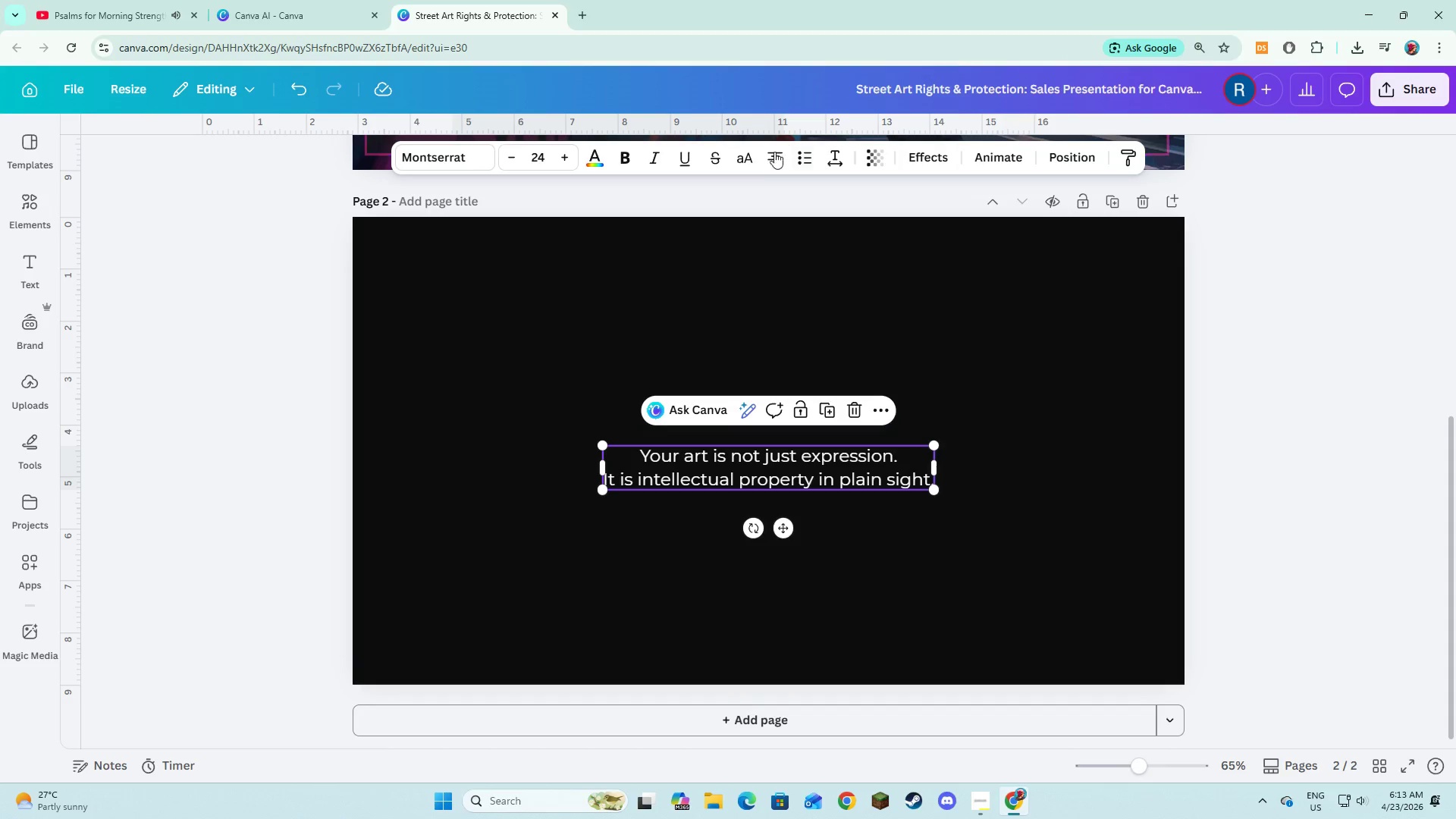 
left_click([773, 157])
 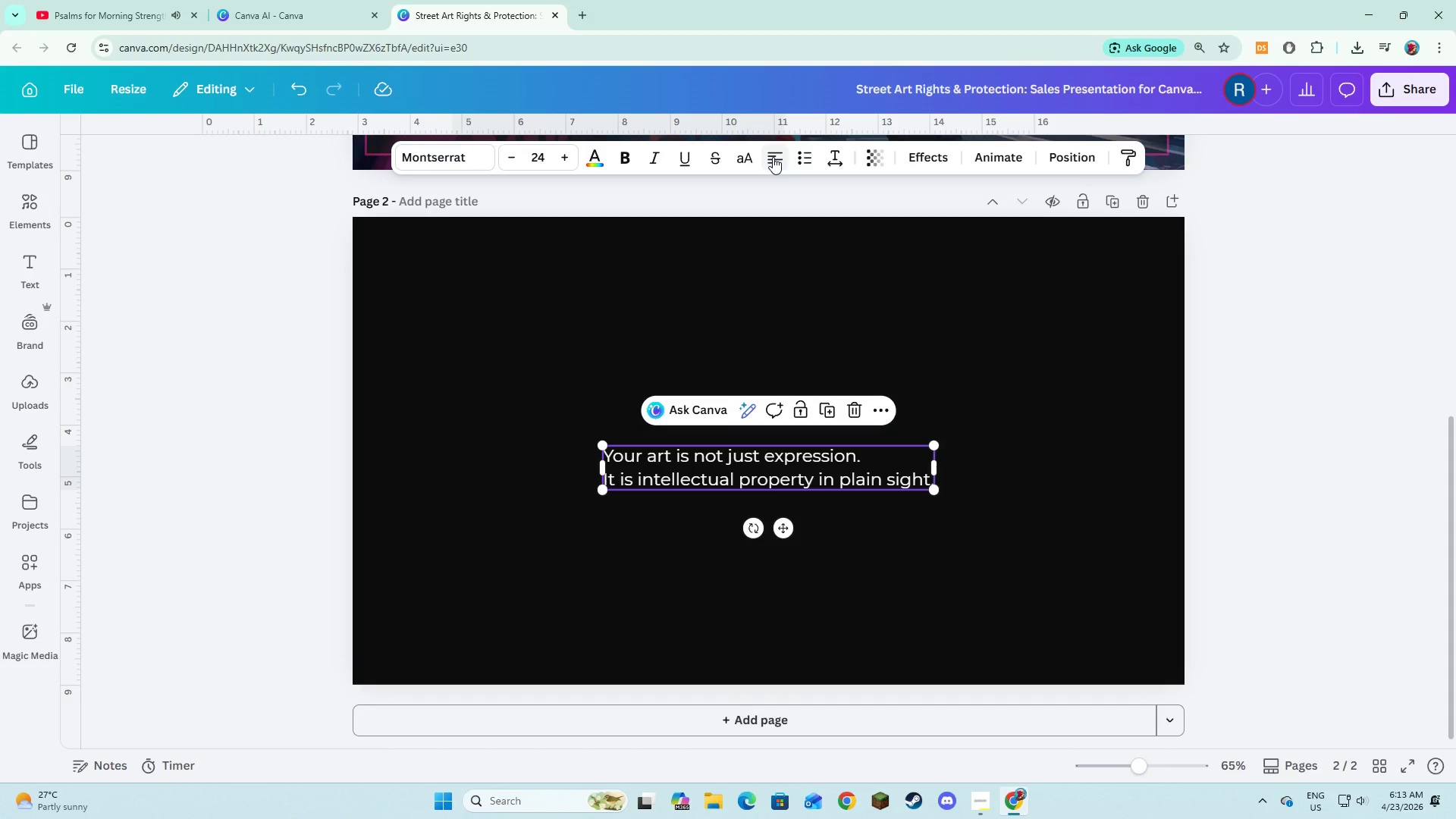 
left_click([773, 157])
 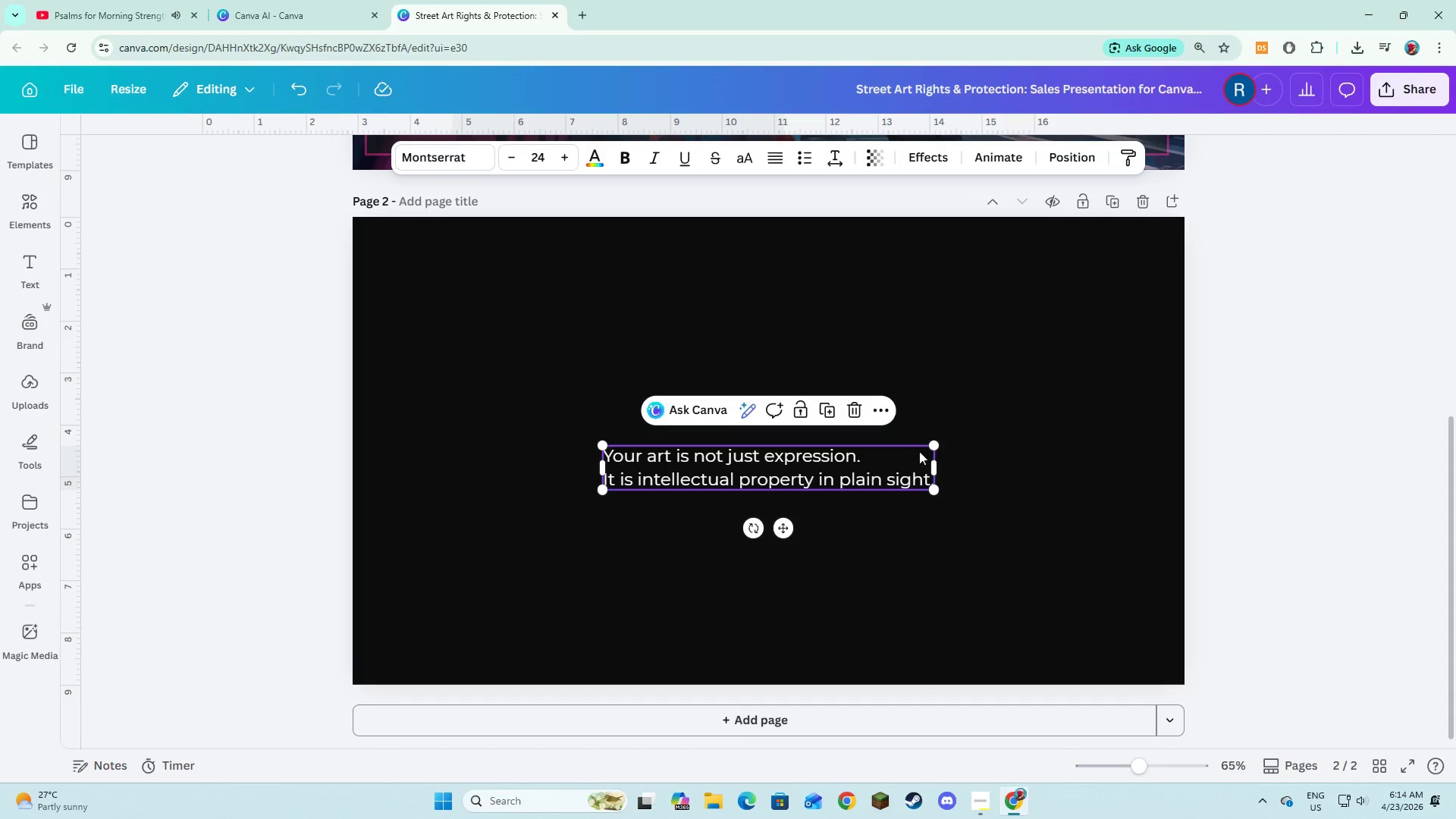 
left_click([944, 410])
 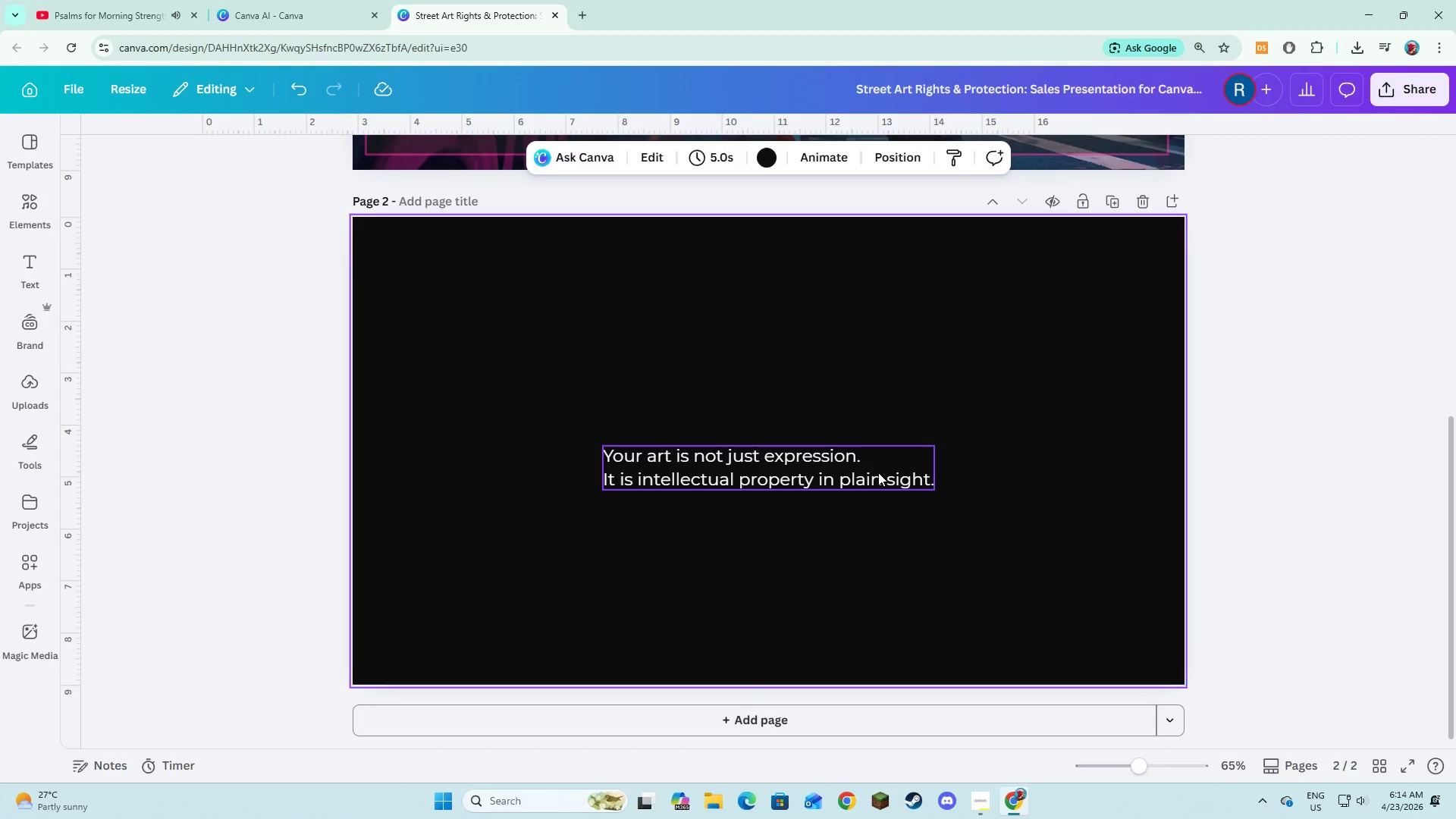 
left_click([878, 472])
 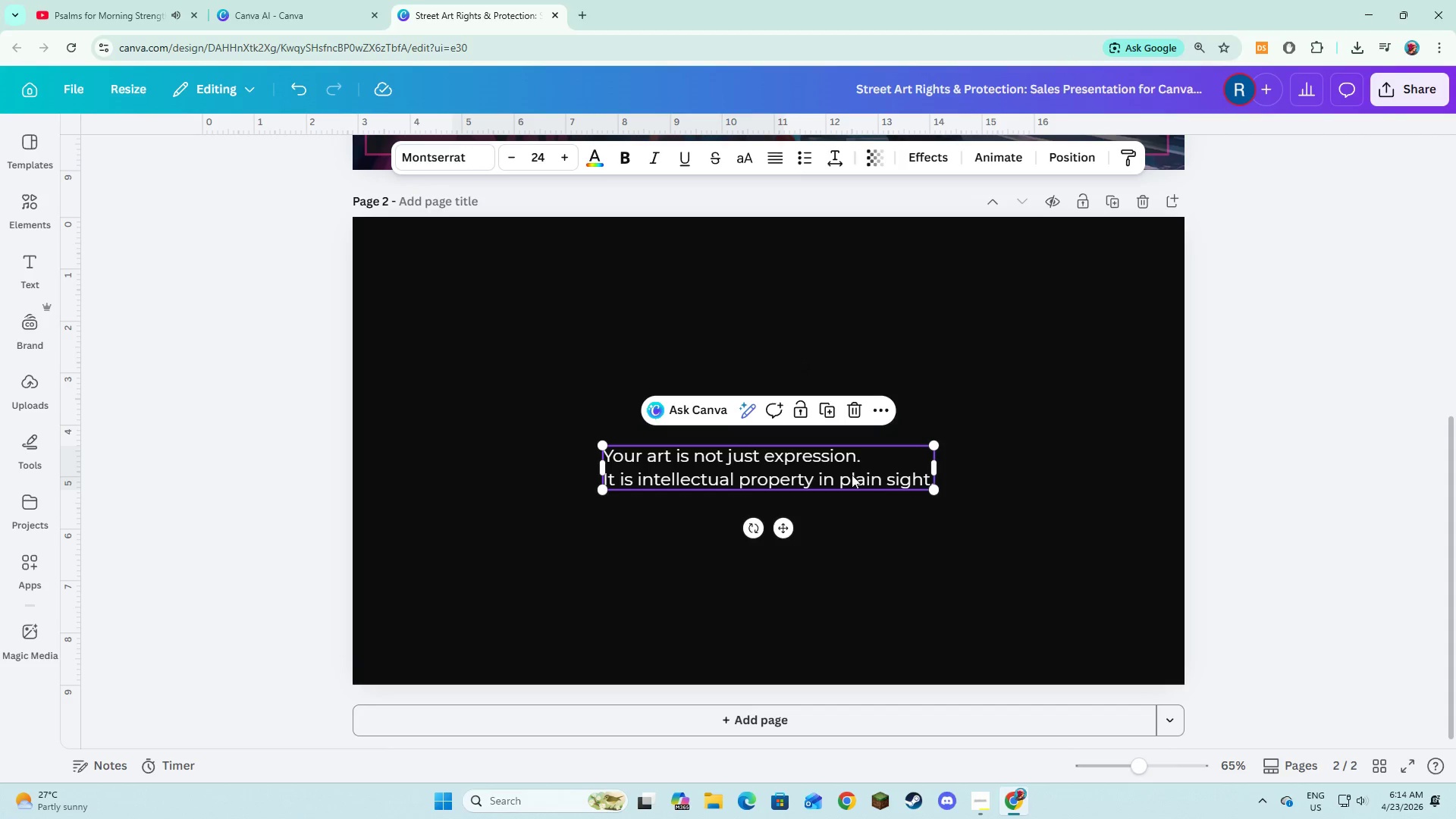 
left_click_drag(start_coordinate=[832, 475], to_coordinate=[826, 379])
 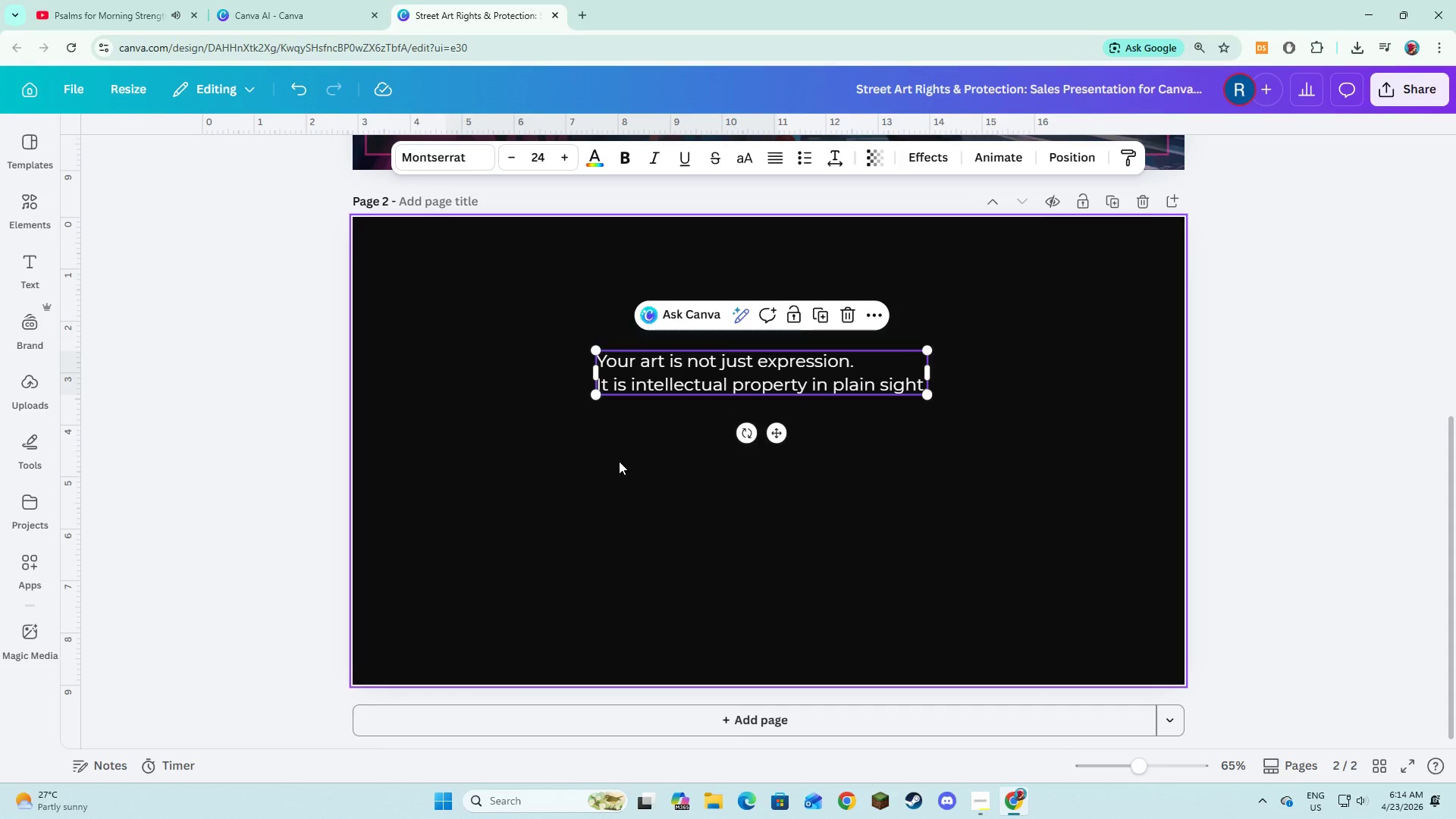 
left_click([619, 461])
 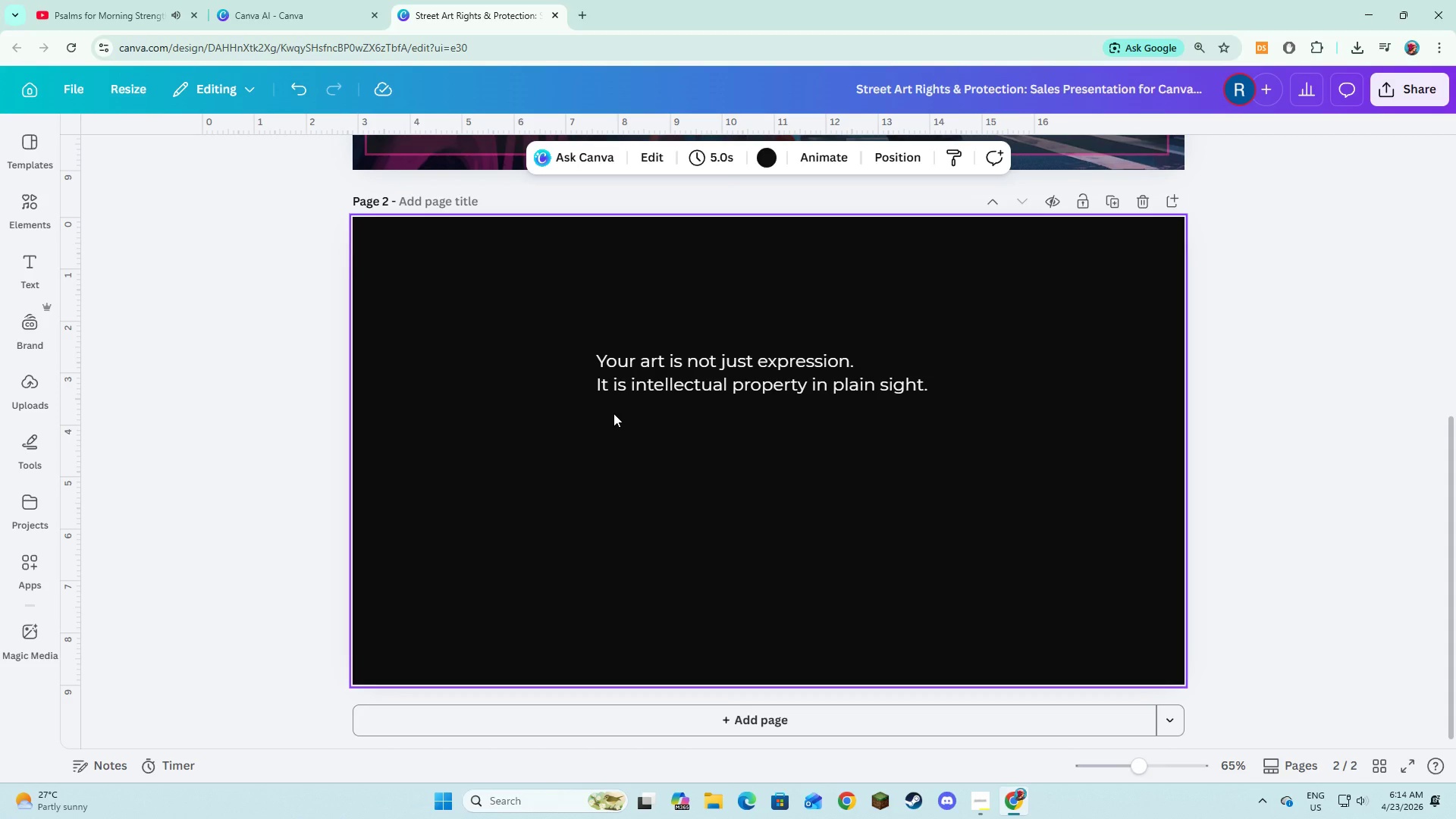 
wait(7.12)
 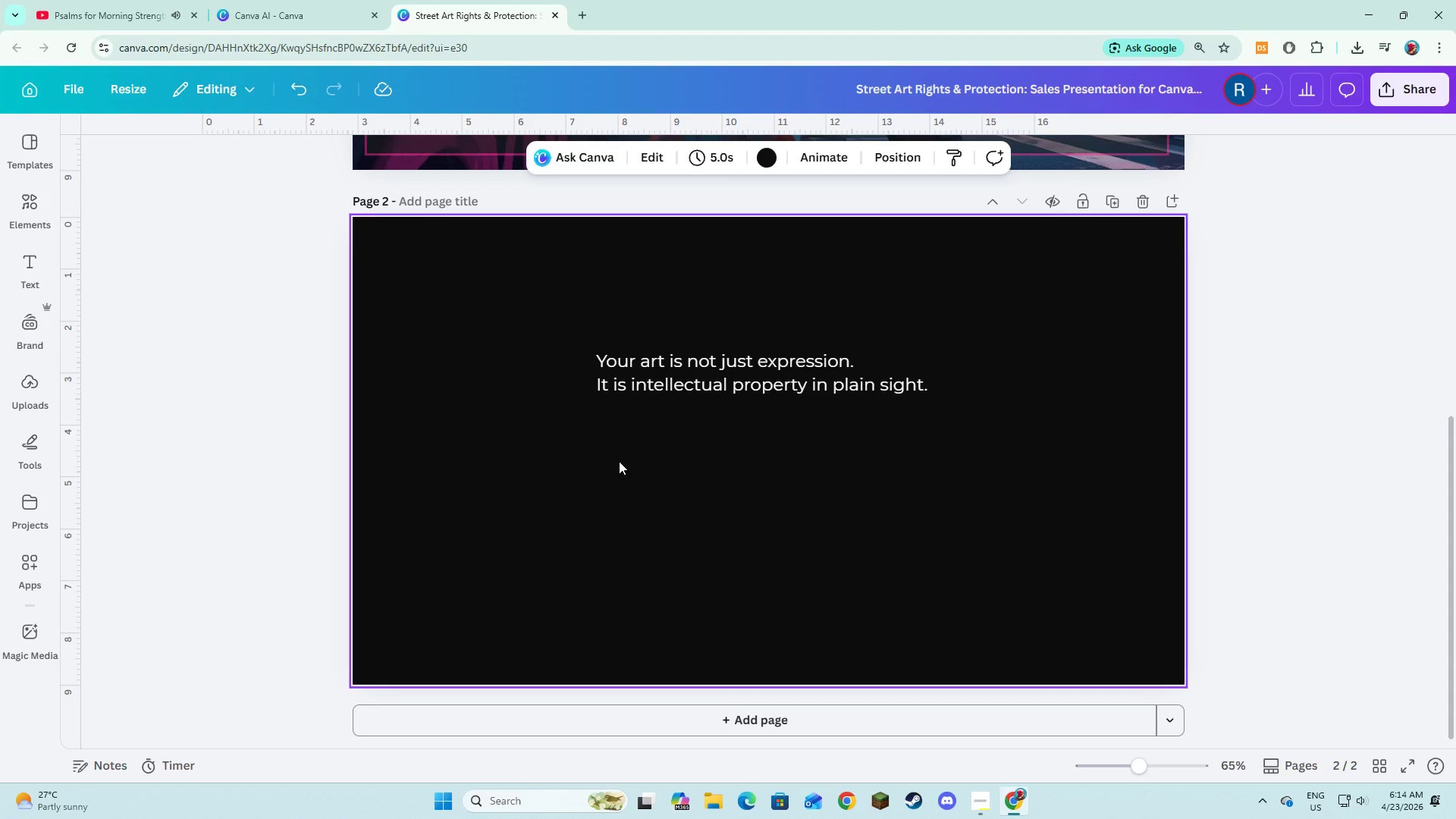 
left_click([637, 369])
 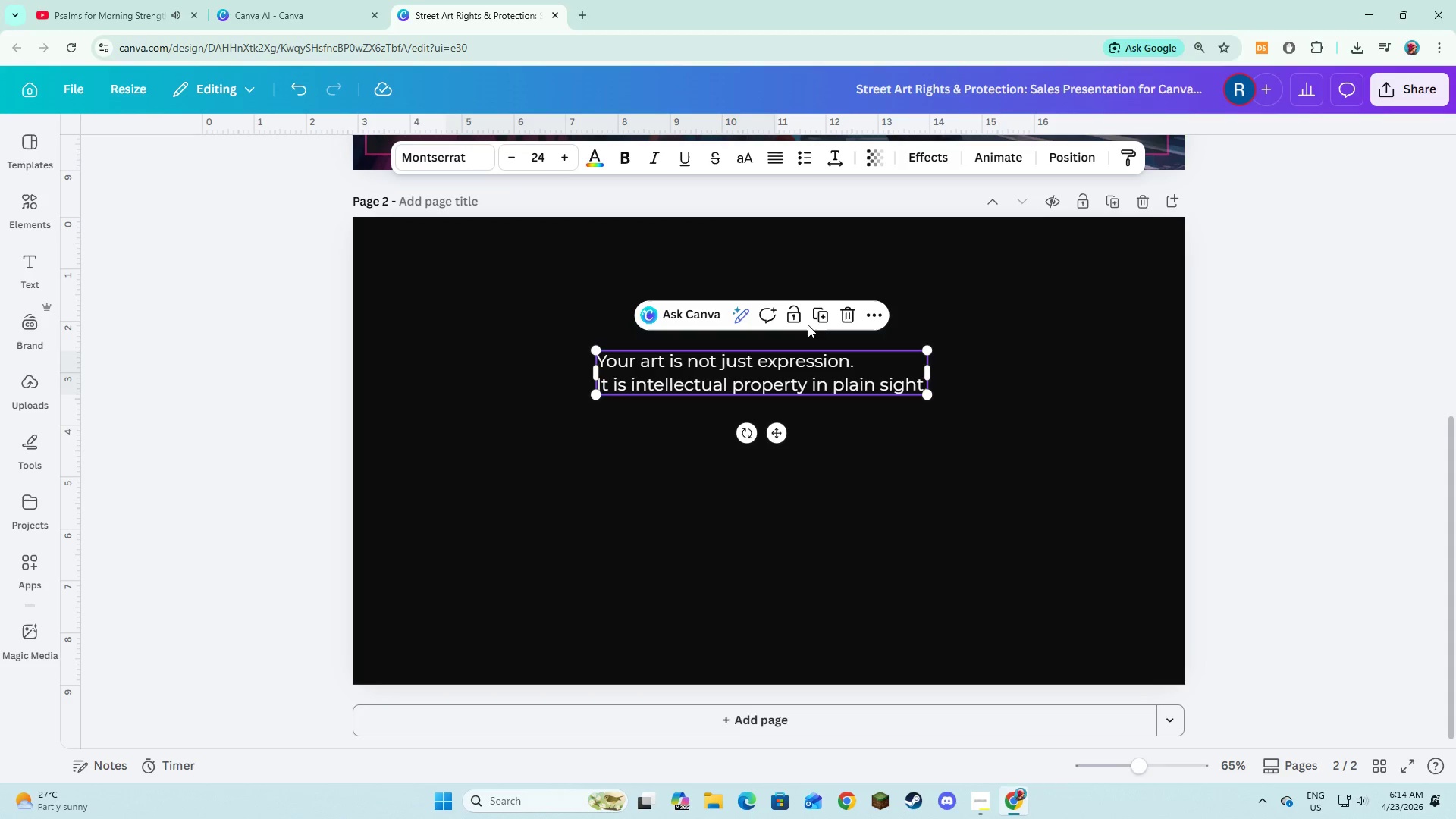 
left_click([820, 317])
 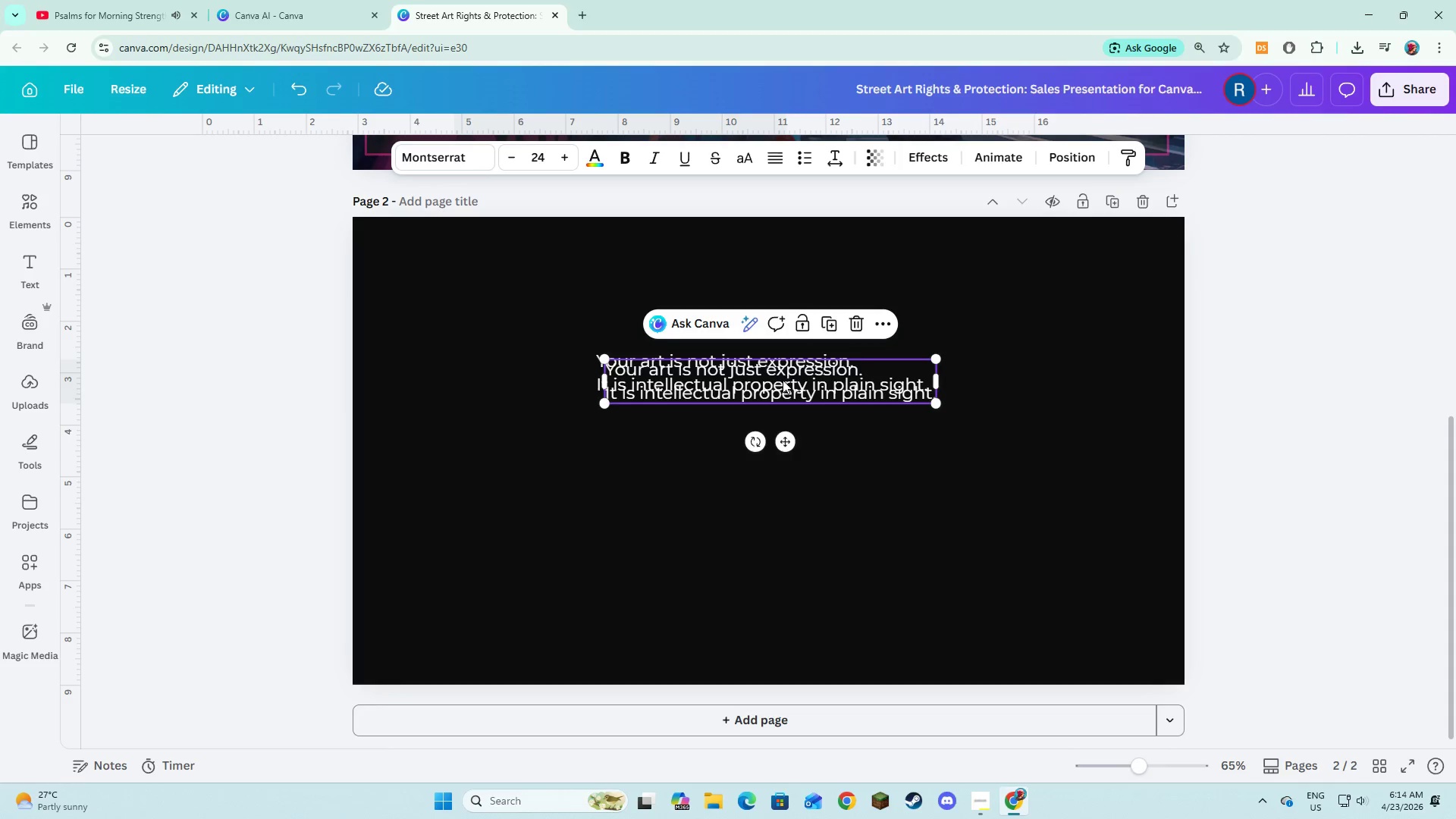 
left_click_drag(start_coordinate=[783, 380], to_coordinate=[776, 428])
 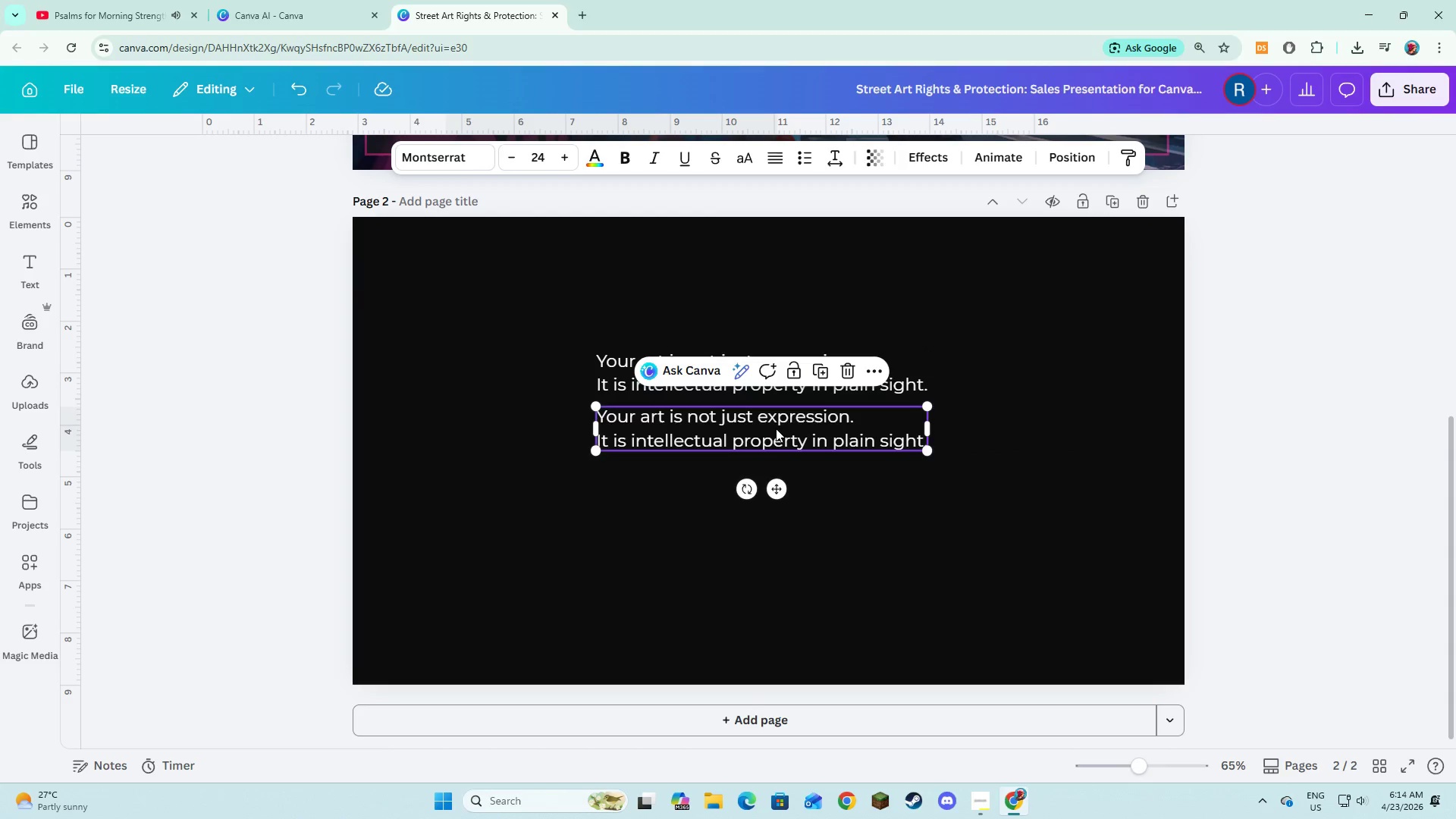 
left_click([776, 428])
 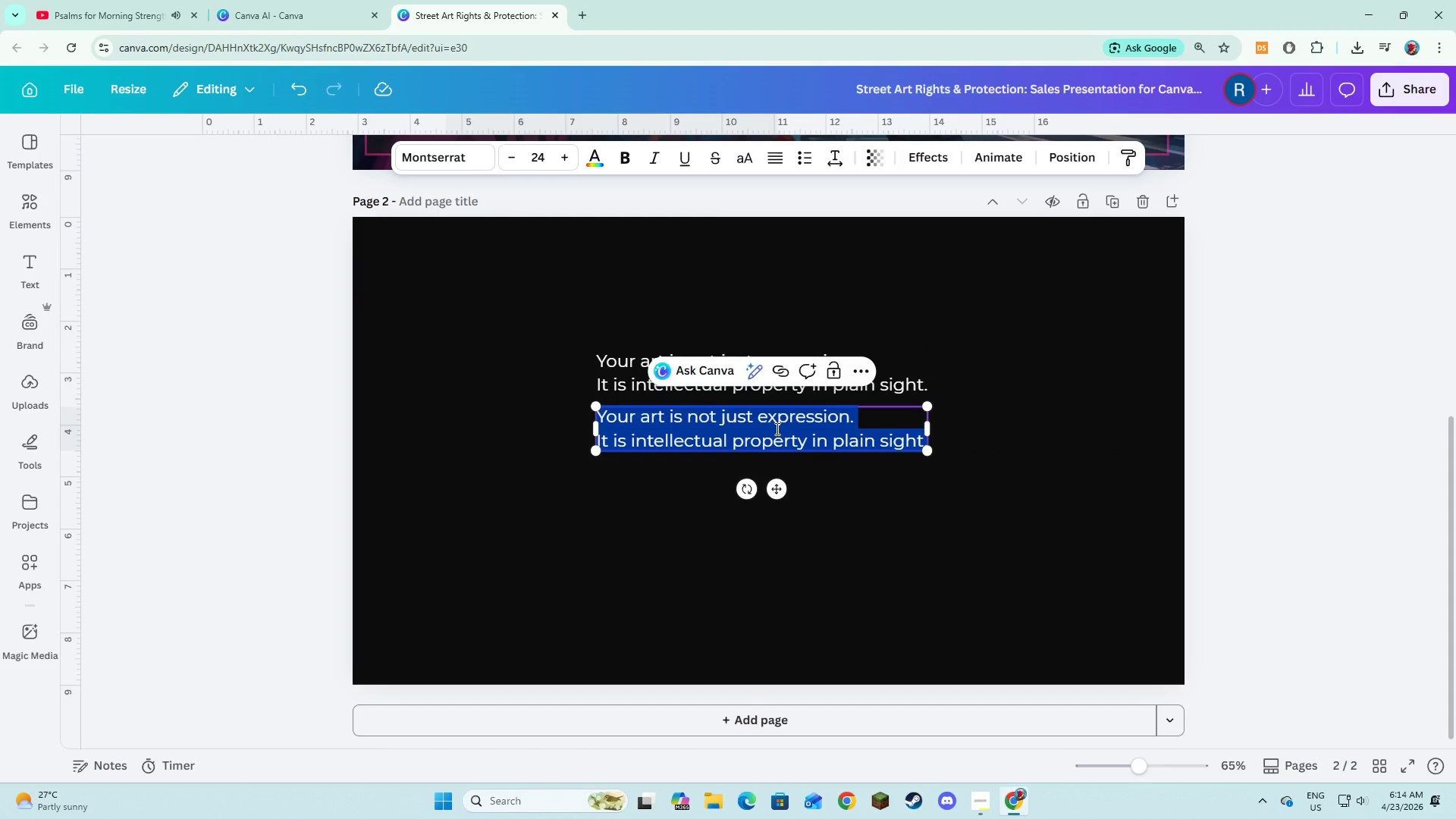 
type(Evey)
key(Backspace)
type(ry mural you create has x)
key(Backspace)
type(commercial value)
 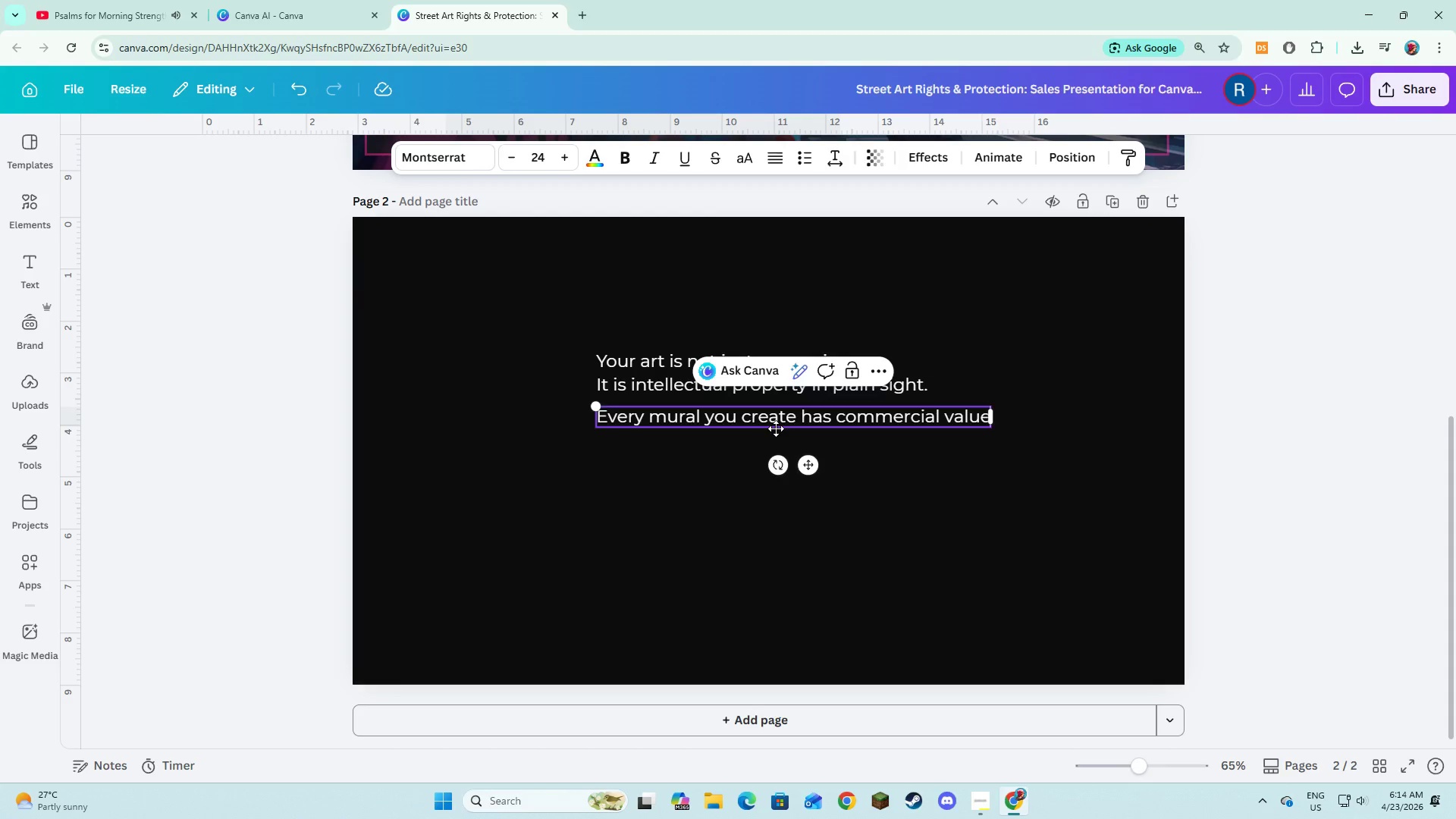 
left_click([748, 472])
 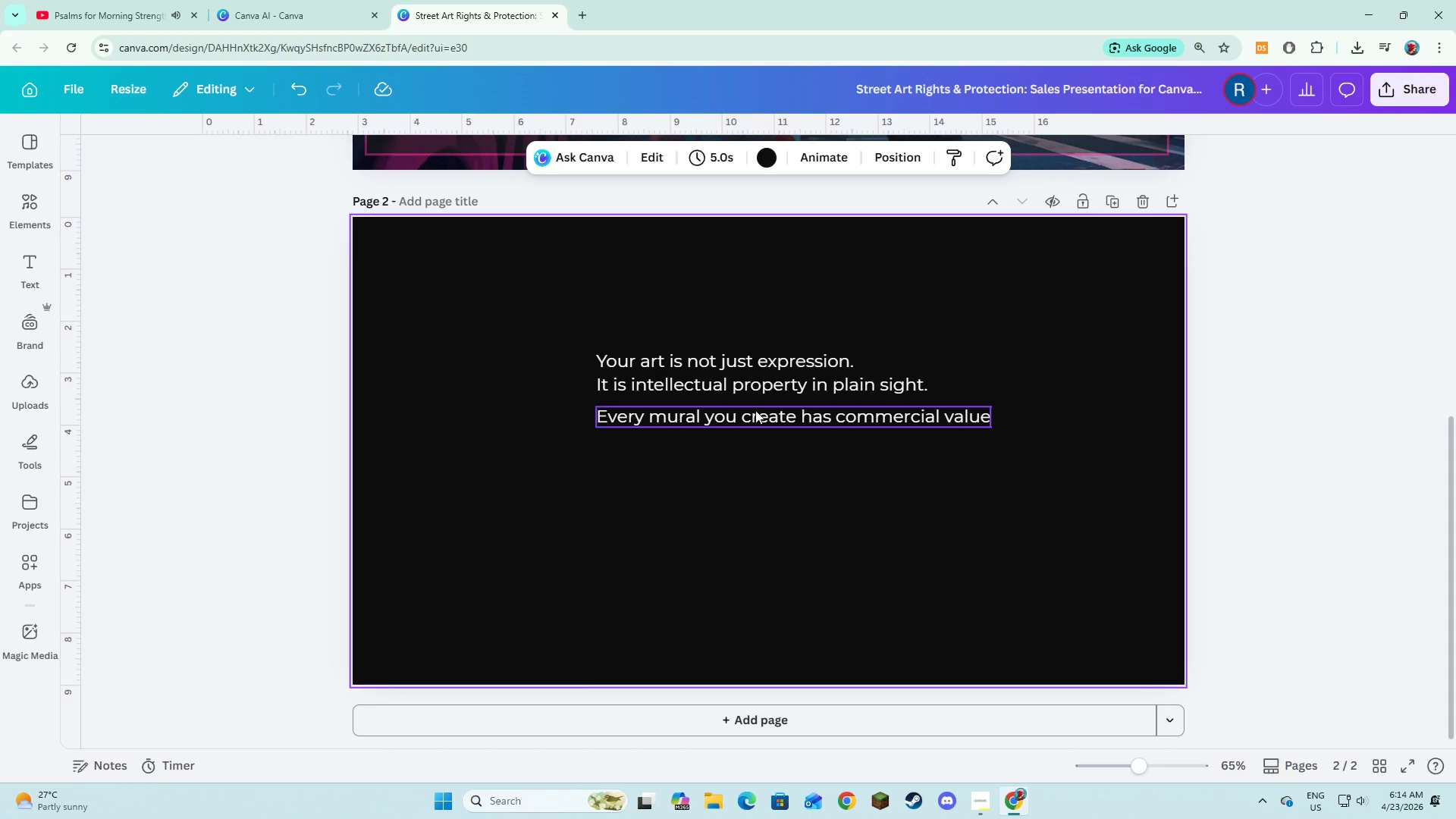 
left_click([755, 410])
 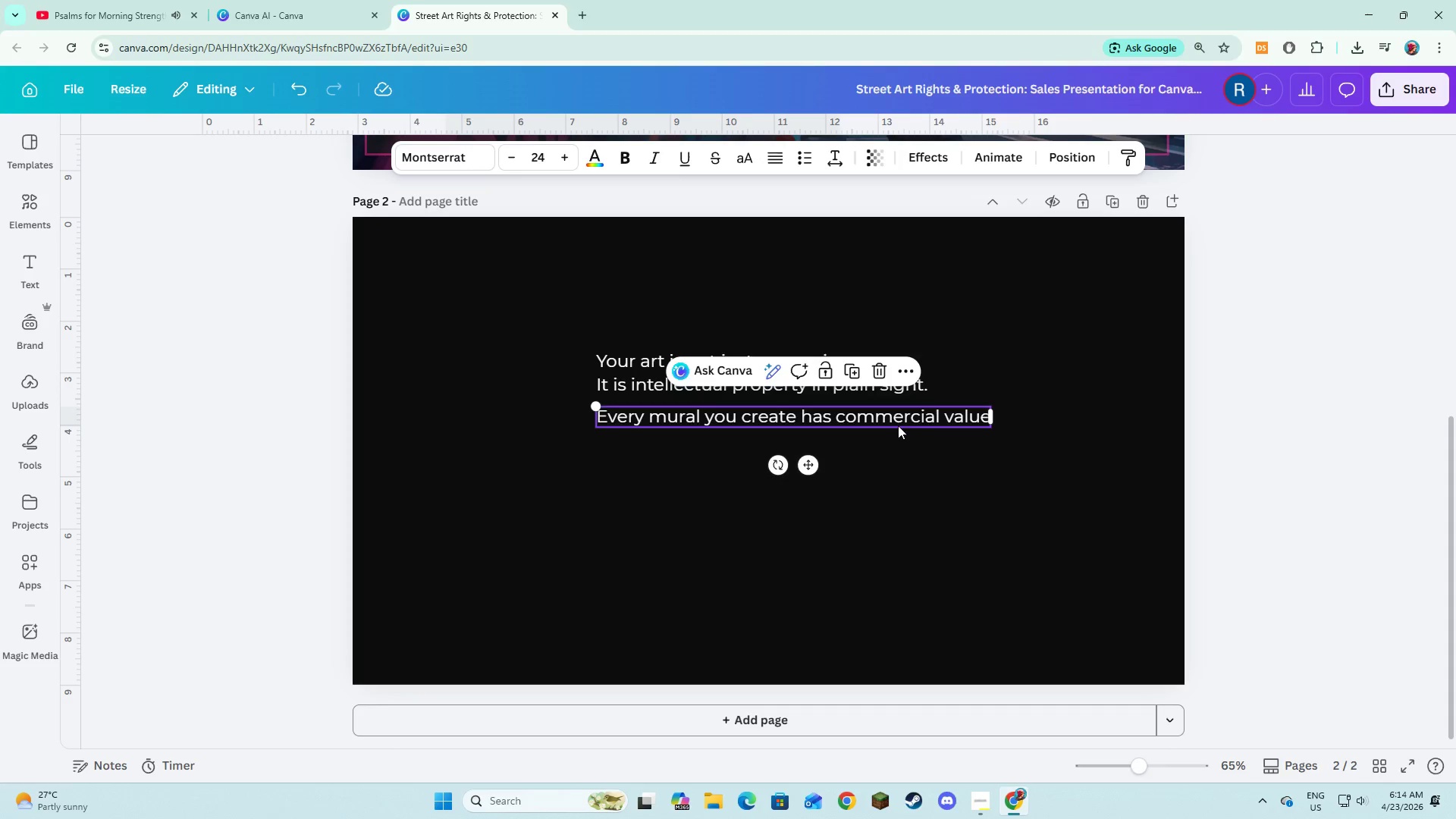 
left_click([964, 411])
 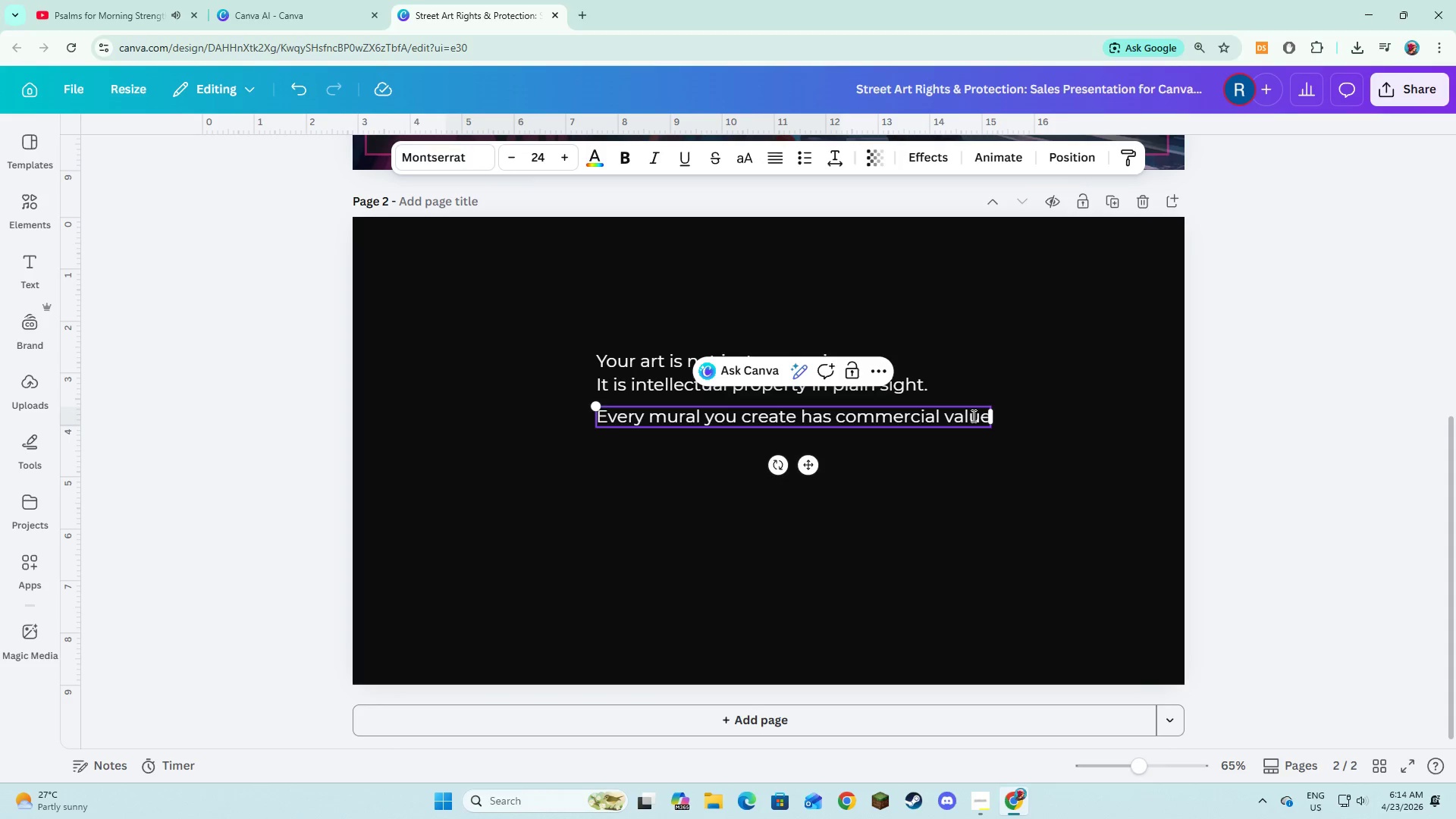 
key(ArrowRight)
 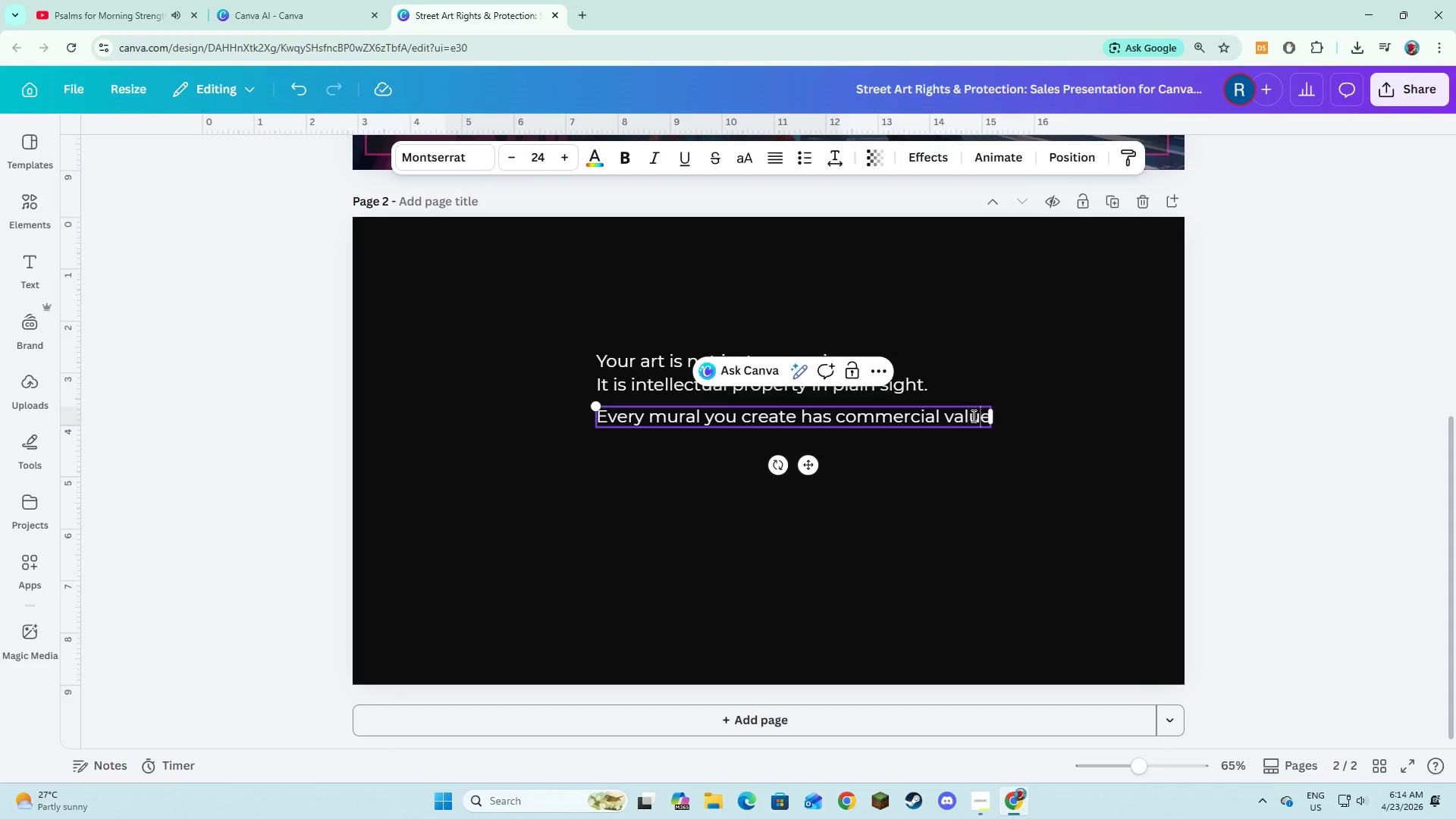 
key(ArrowRight)
 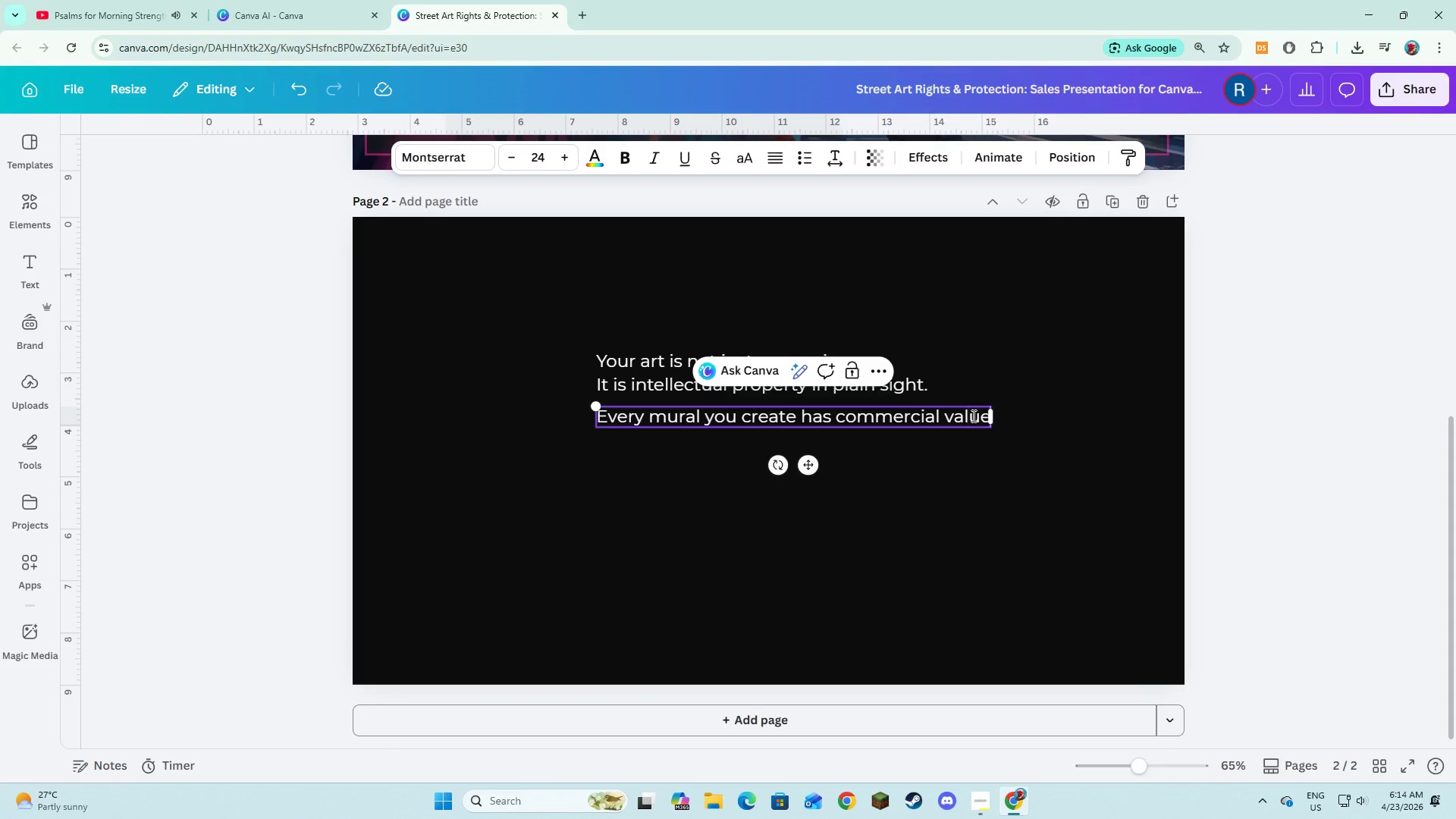 
key(ArrowRight)
 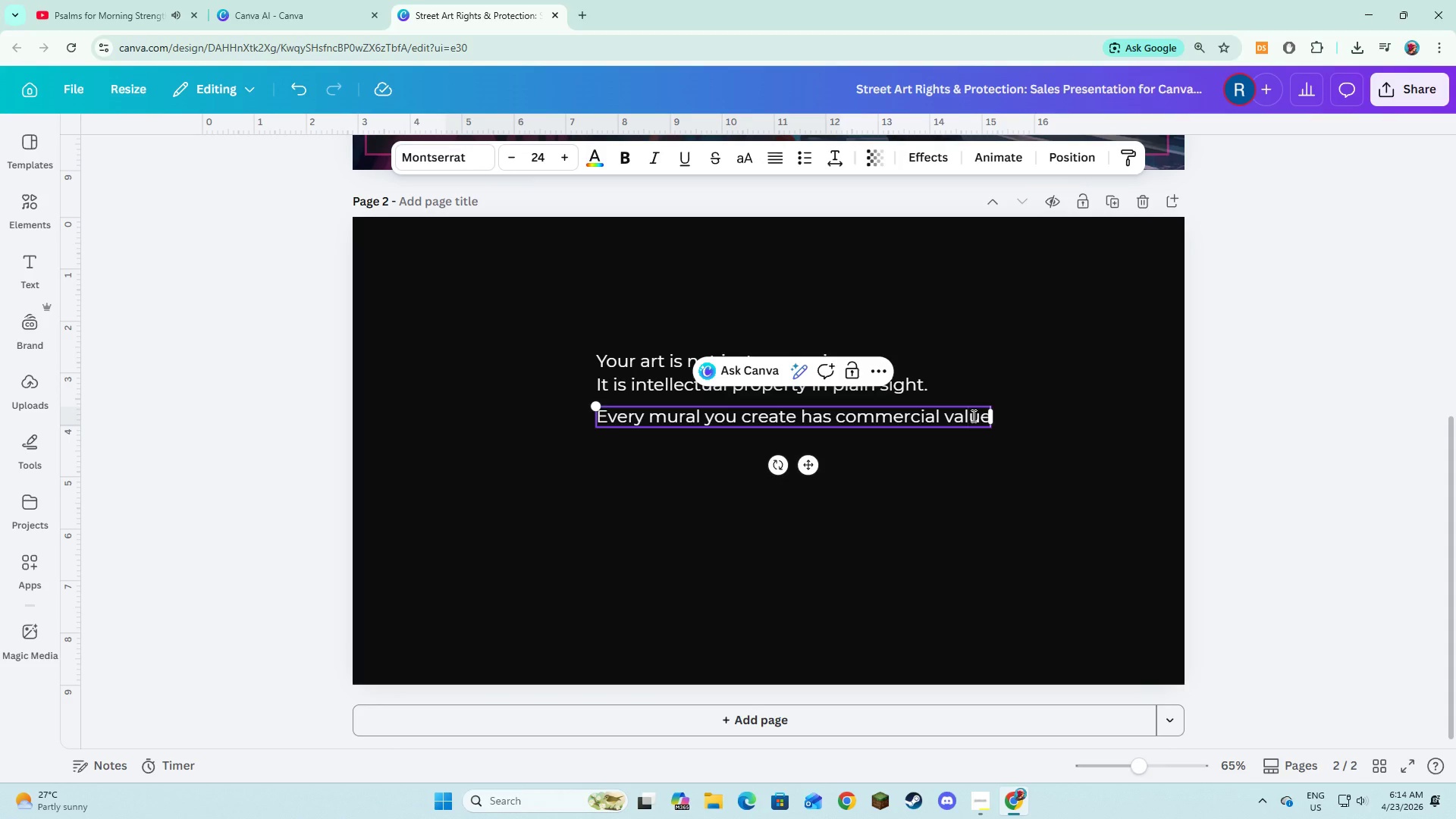 
key(ArrowRight)
 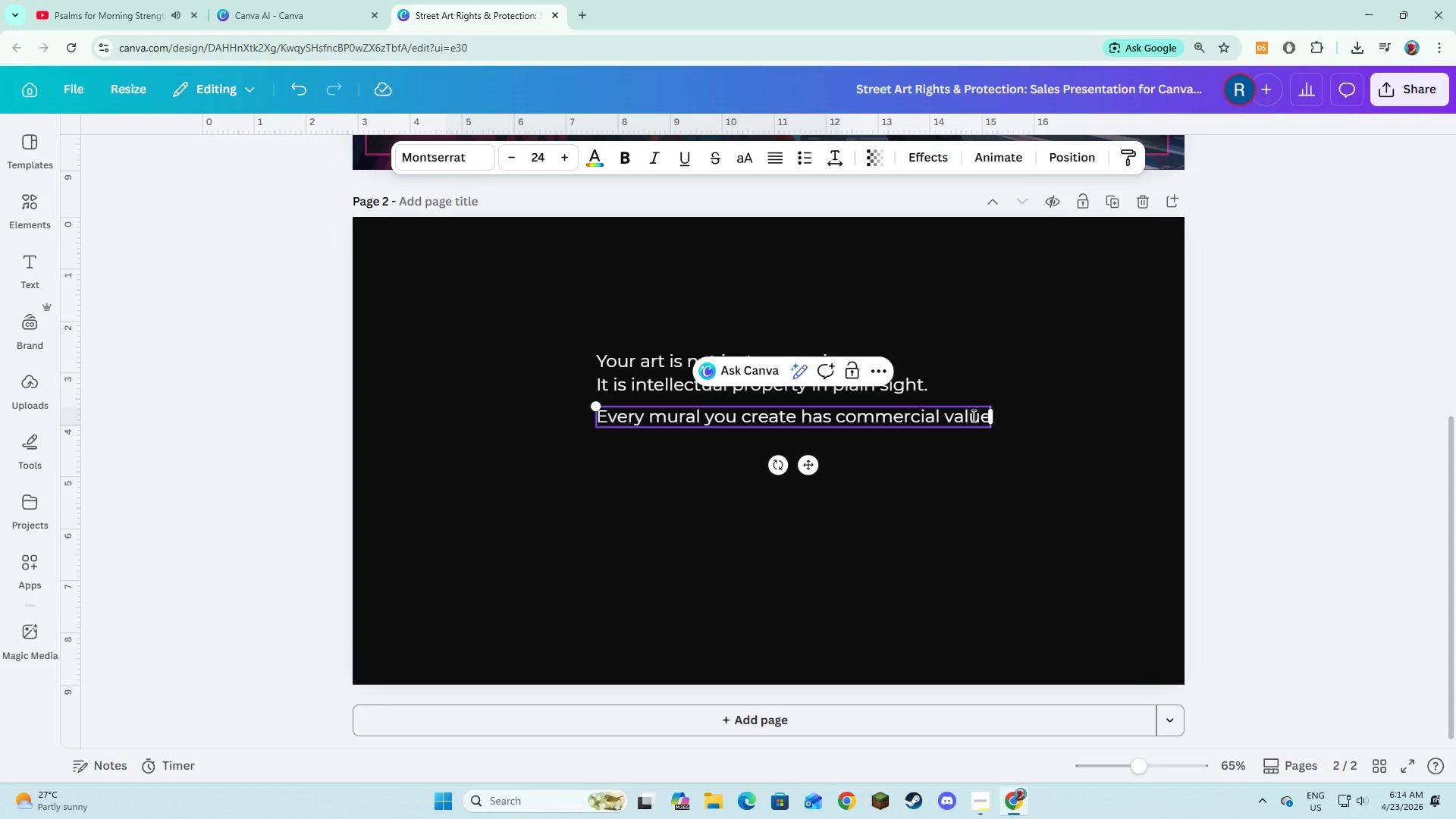 
key(Enter)
 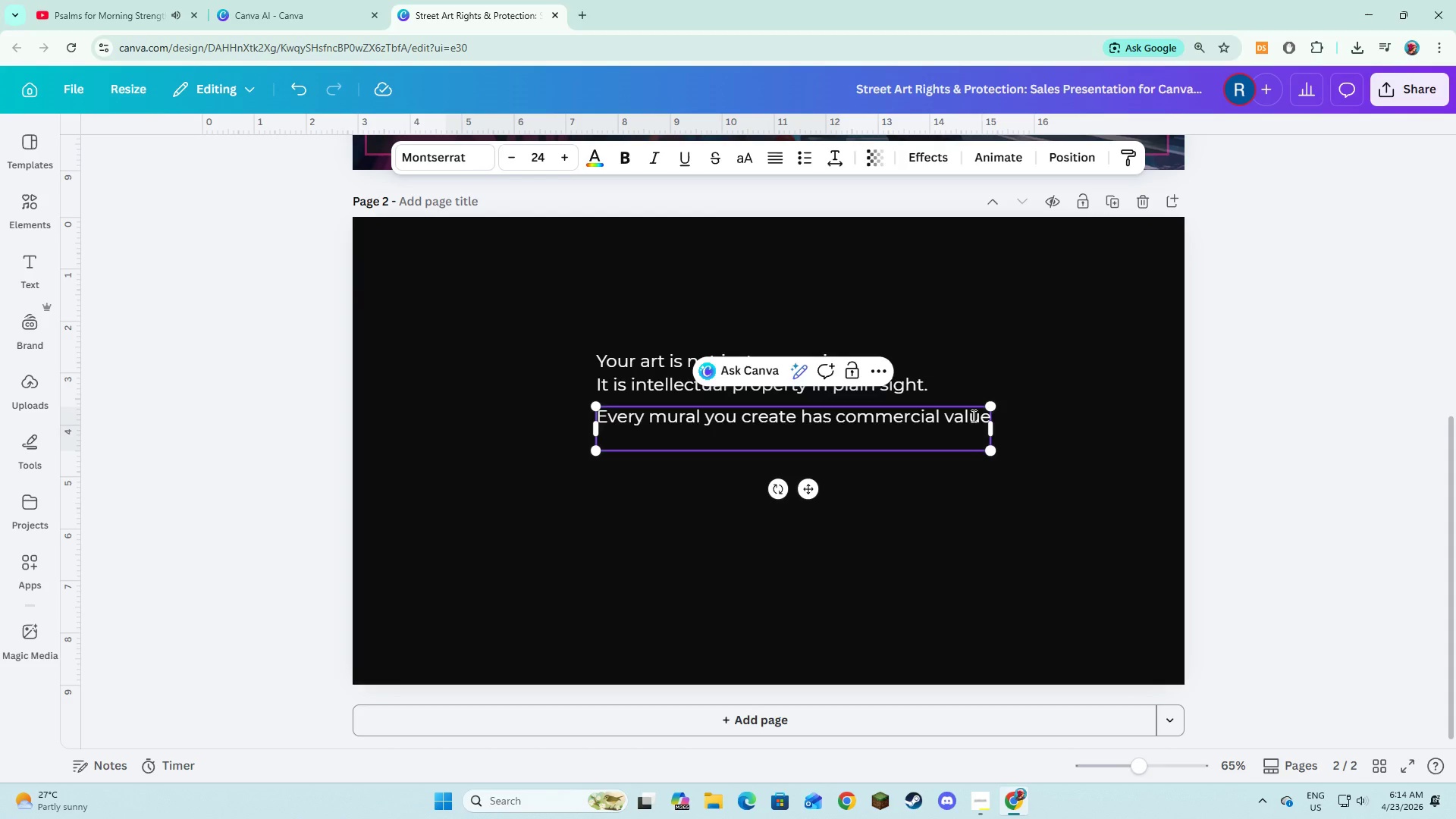 
key(Shift+Minus)
 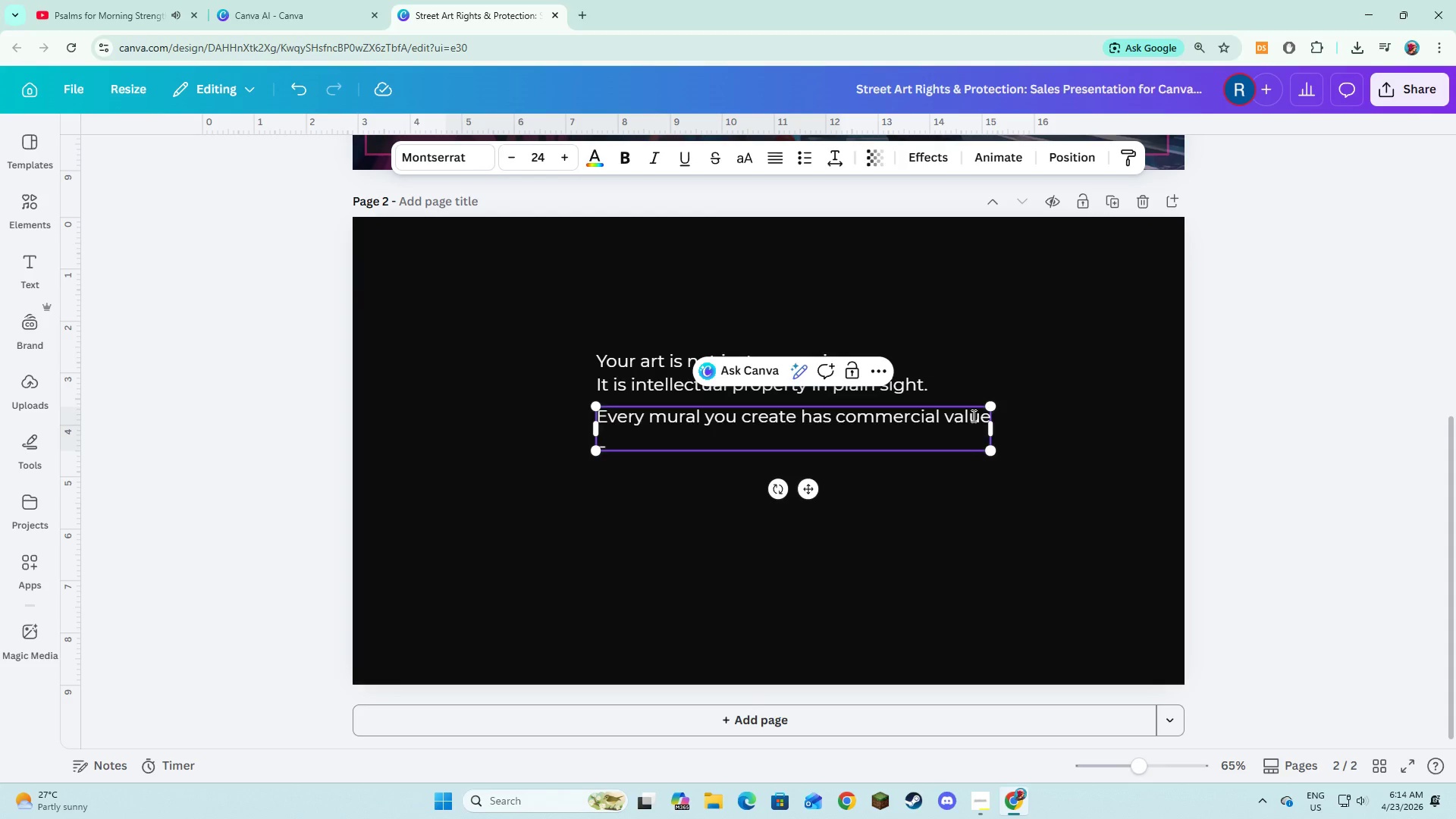 
key(Backspace)
 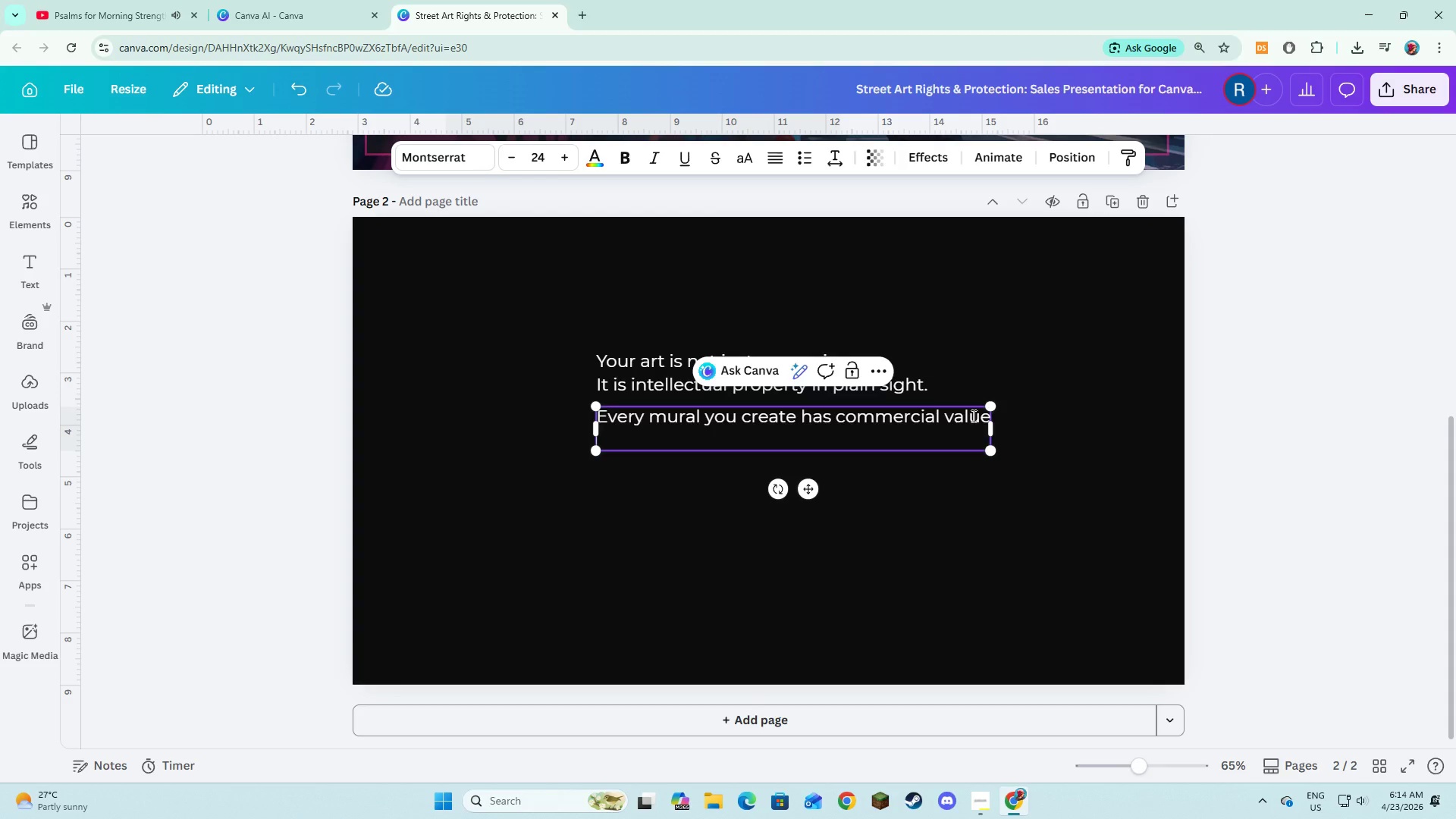 
key(Minus)
 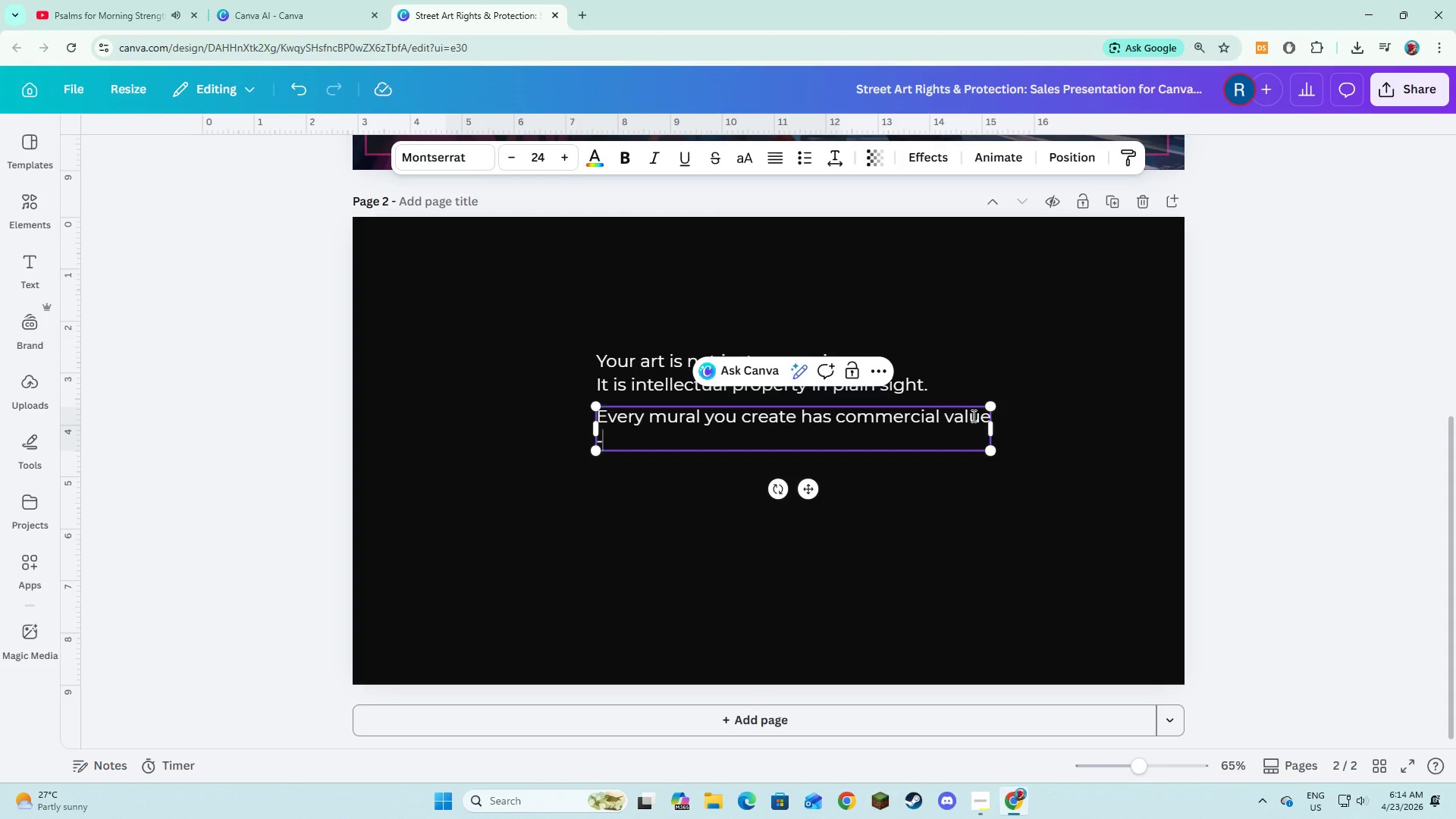 
key(Minus)
 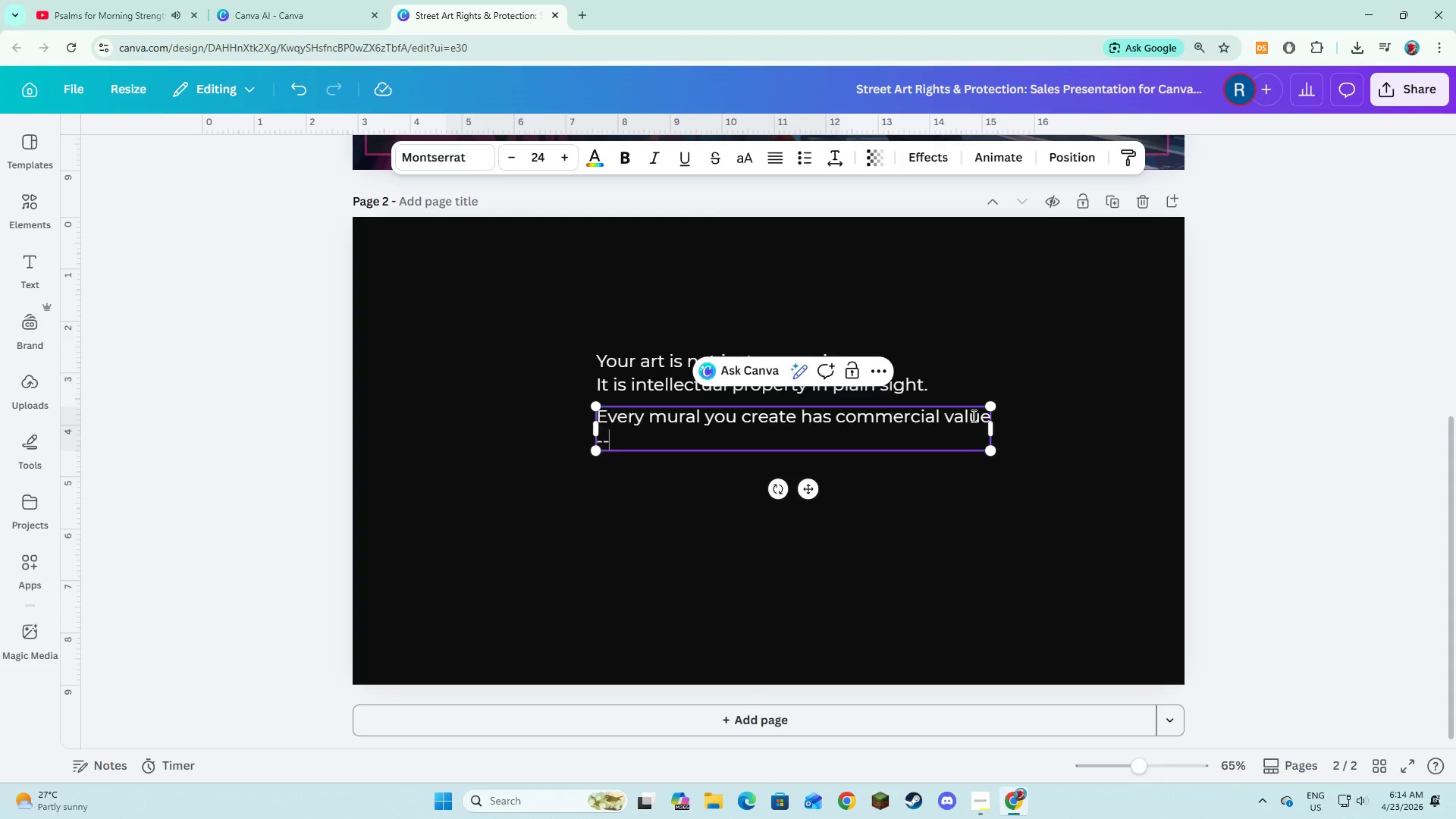 
key(Minus)
 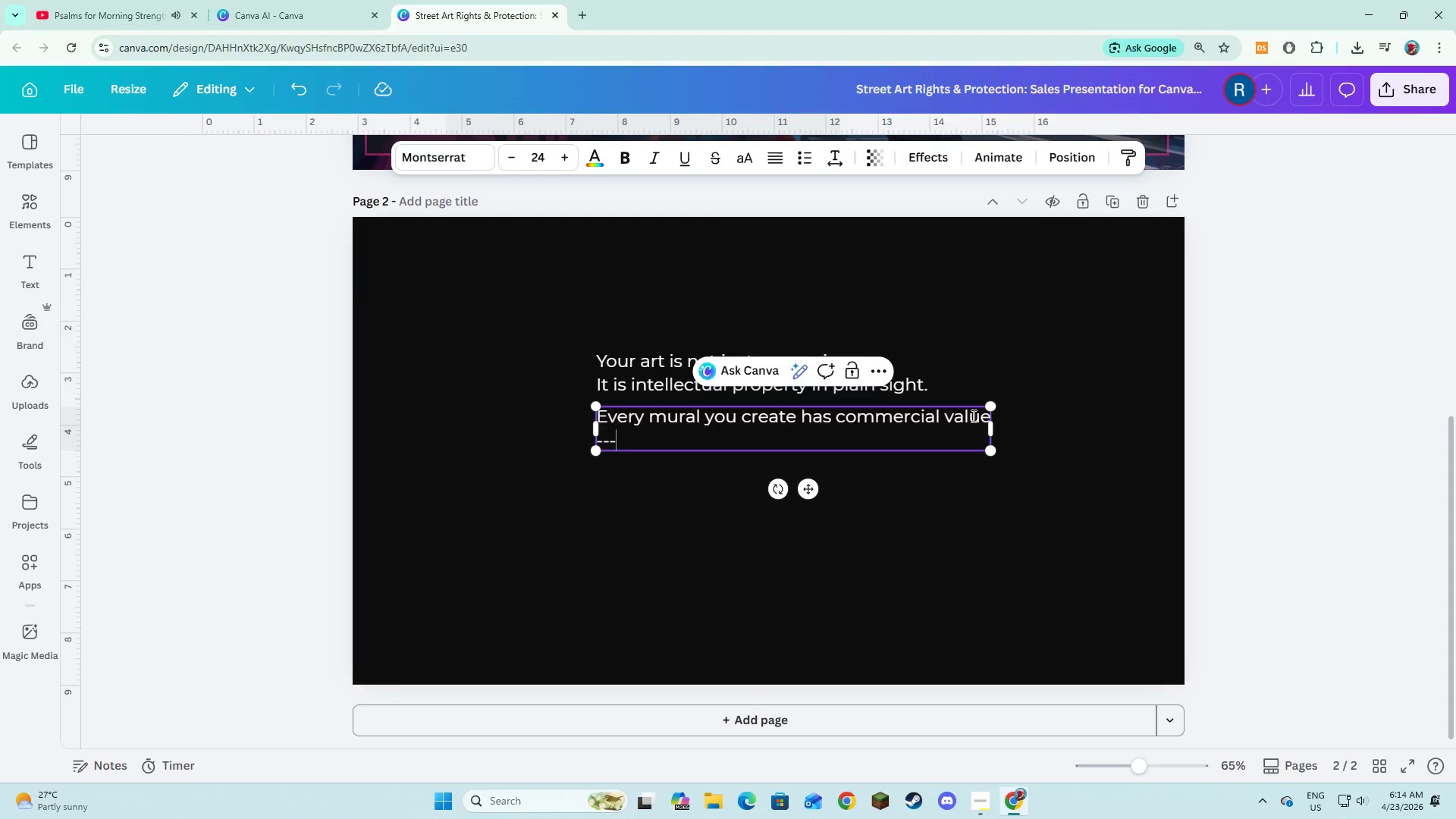 
key(Backspace)
 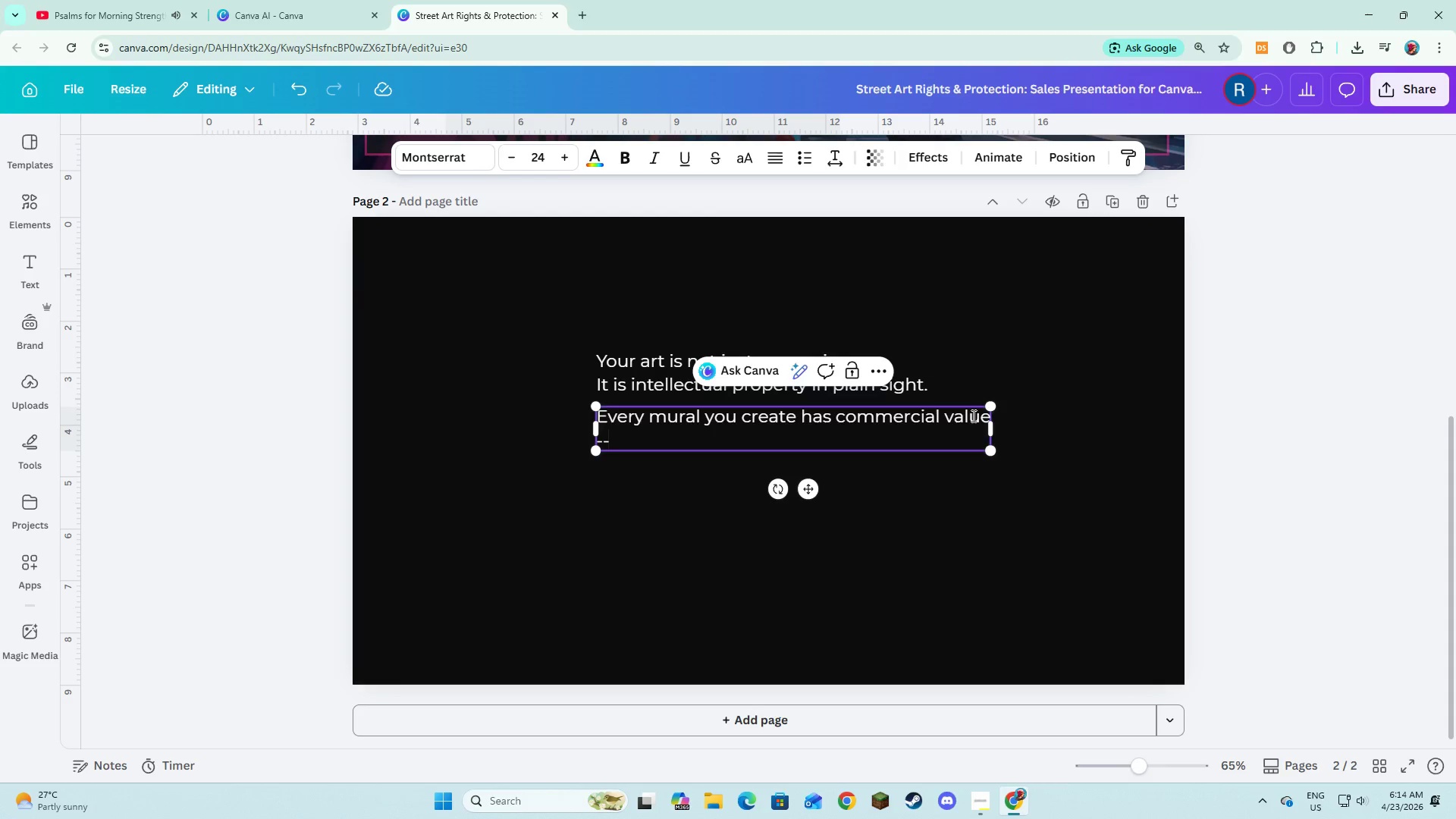 
key(Backspace)
 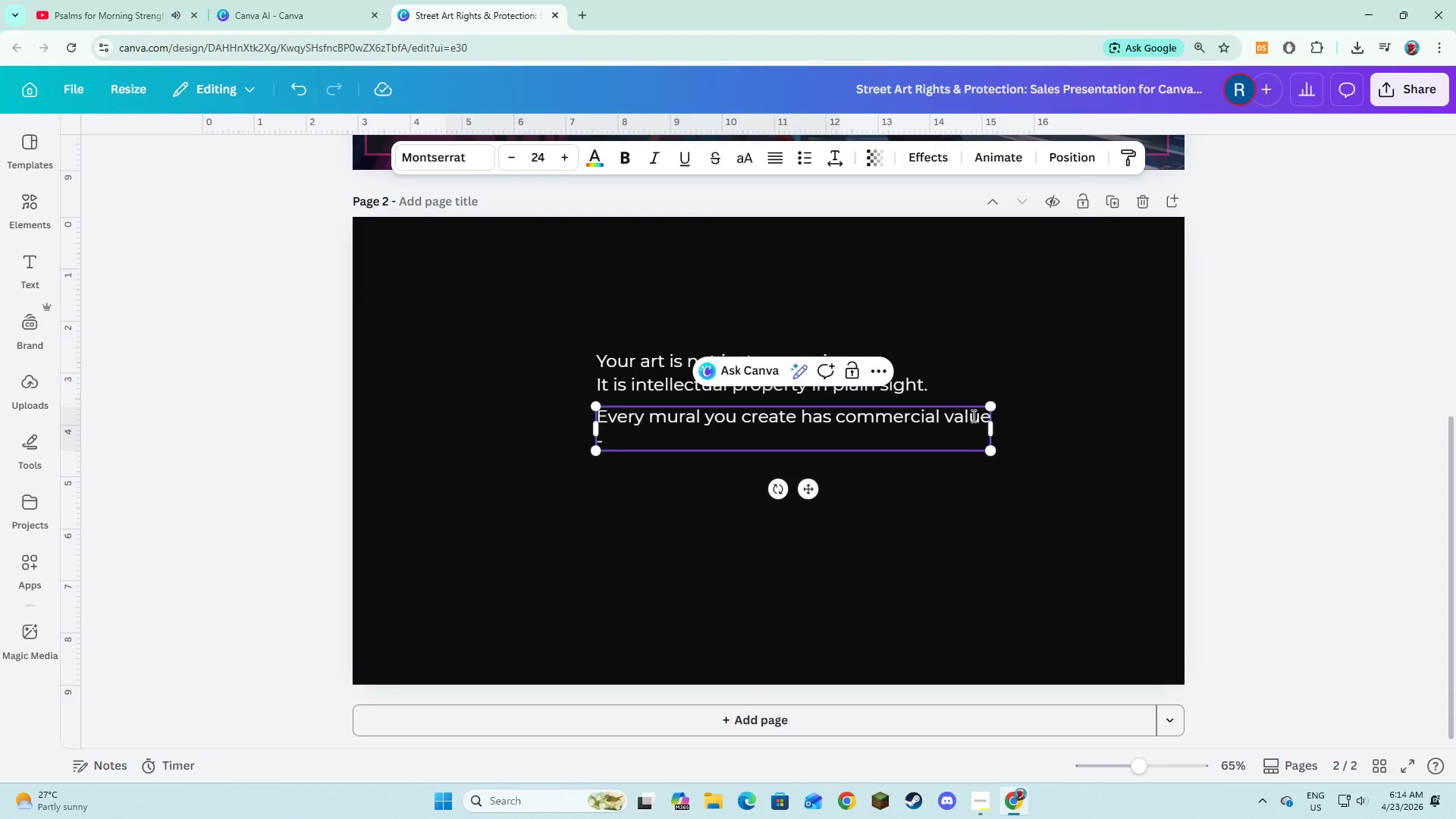 
key(Backspace)
 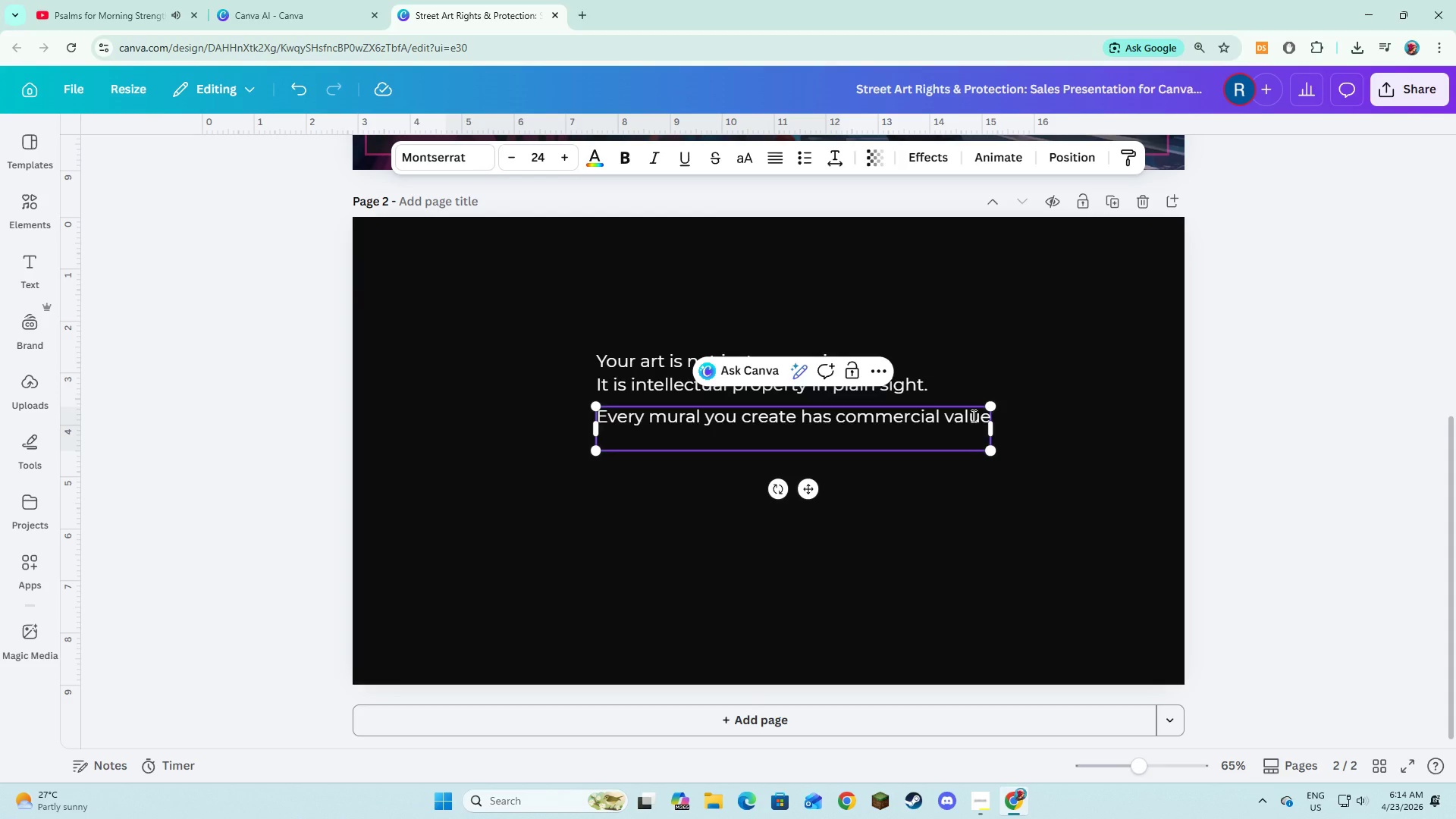 
key(Shift+ShiftLeft)
 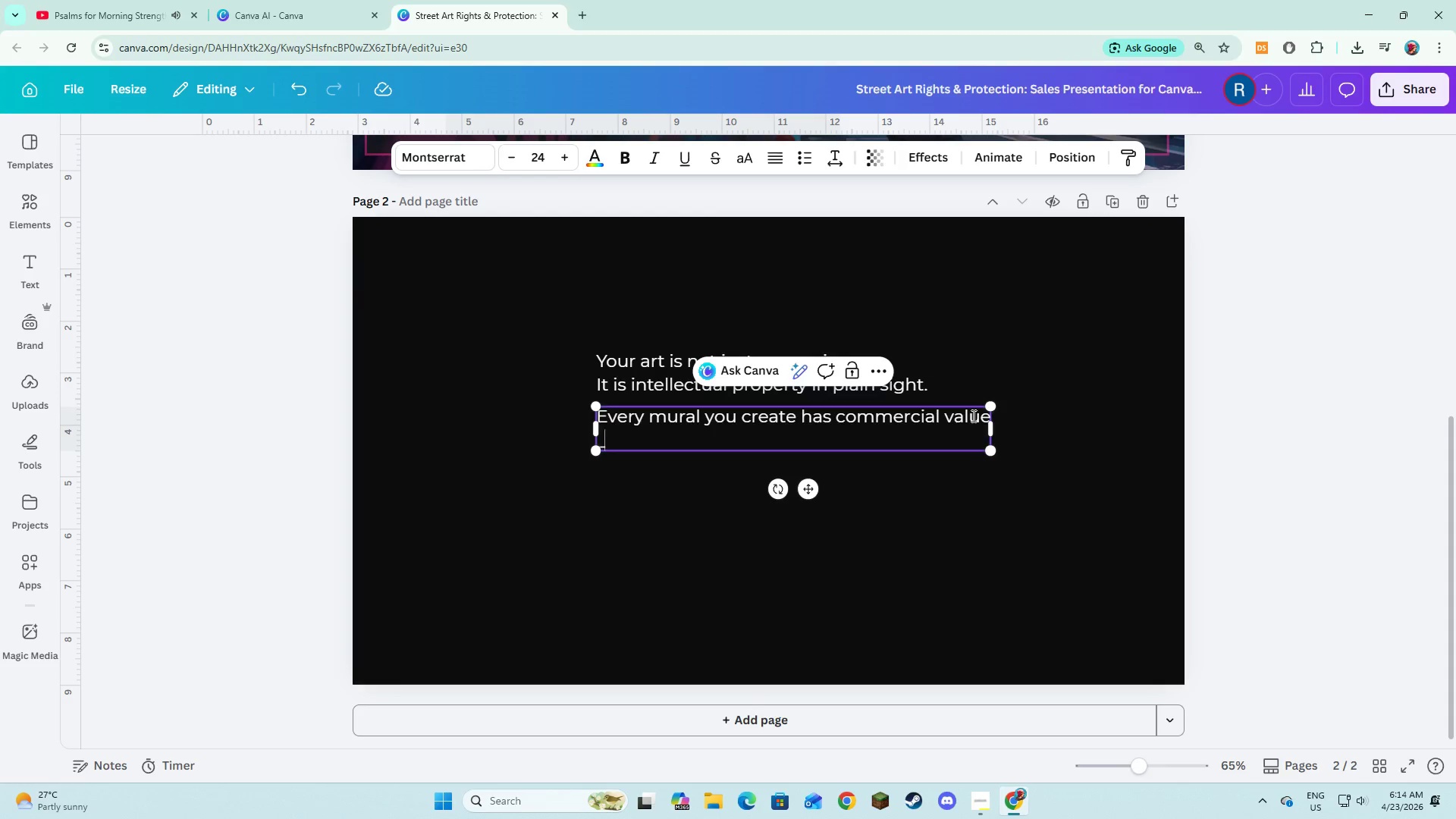 
key(Shift+Minus)
 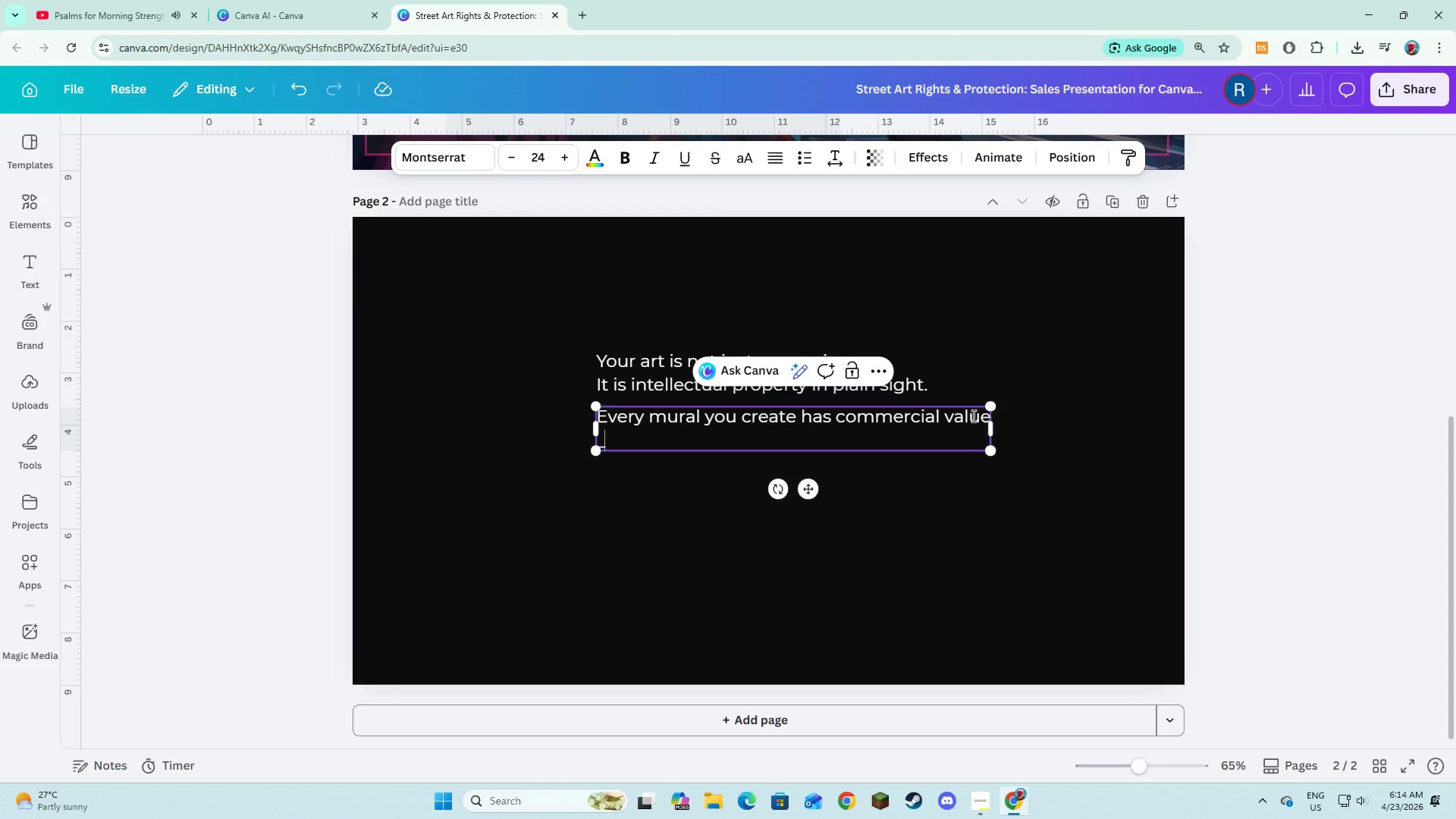 
key(Enter)
 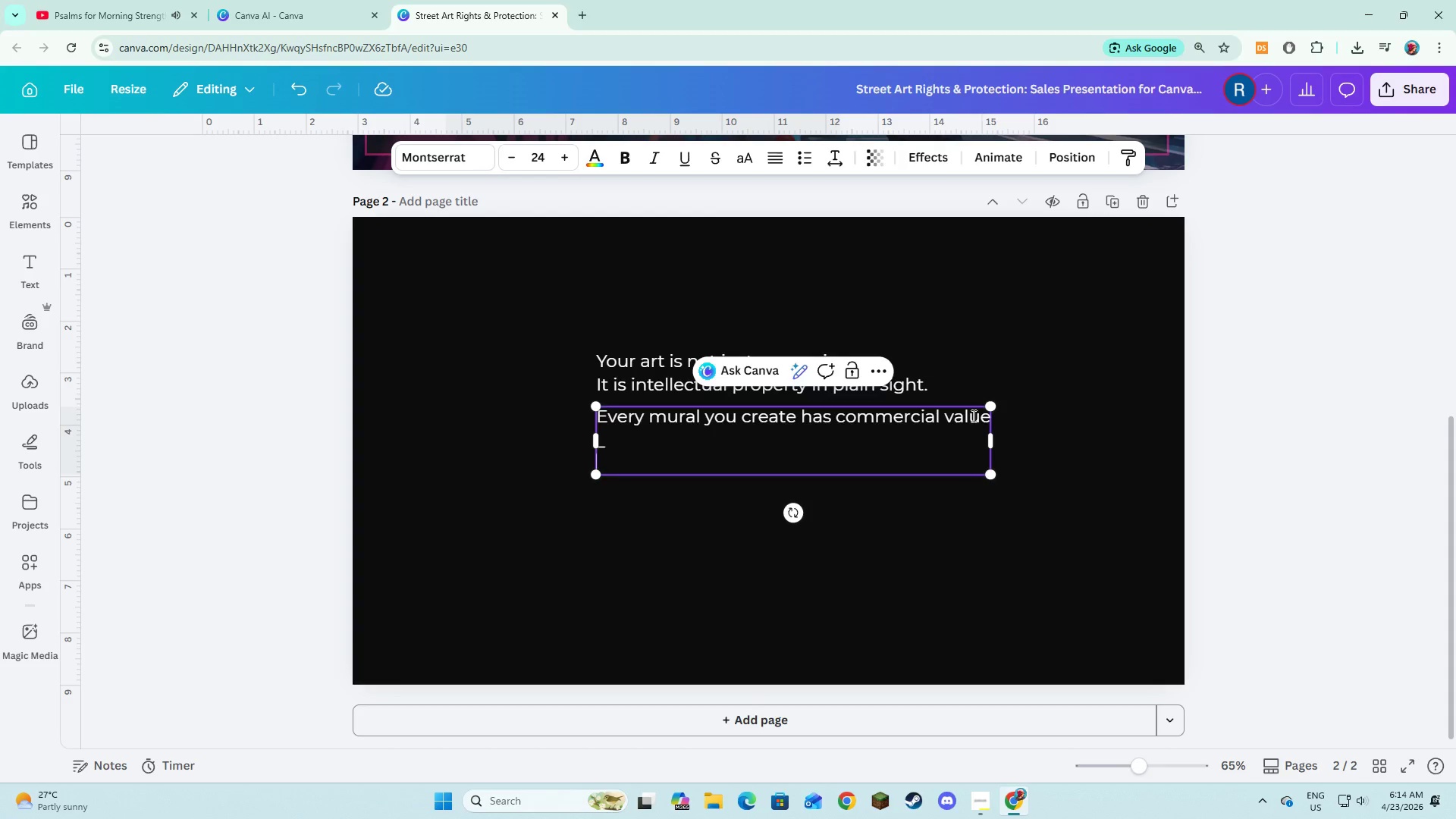 
type(where)
key(Backspace)
key(Backspace)
type(ther you capture it or nt.)
key(Backspace)
key(Backspace)
type(ot.)
 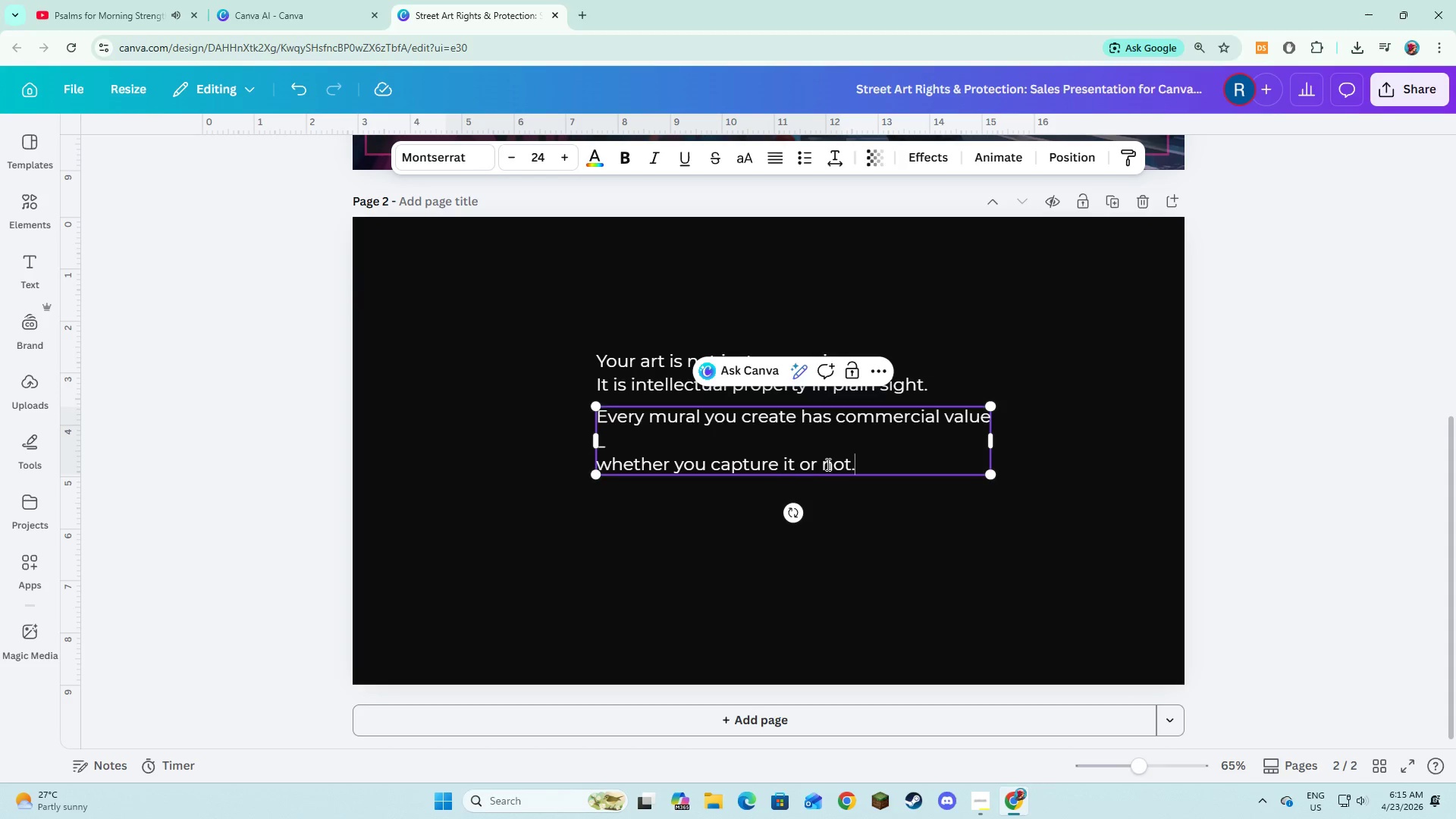 
left_click([714, 545])
 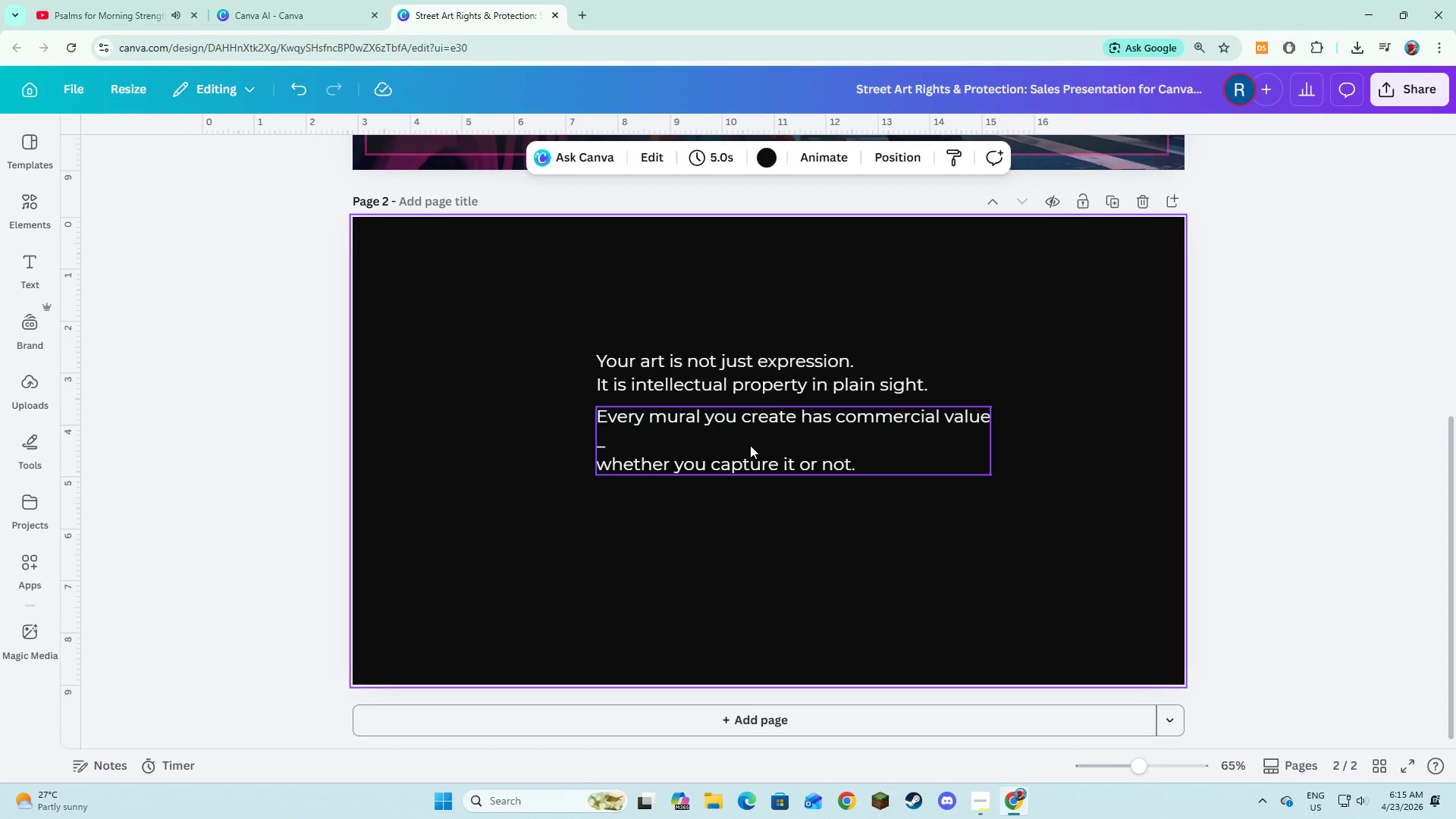 
left_click([750, 445])
 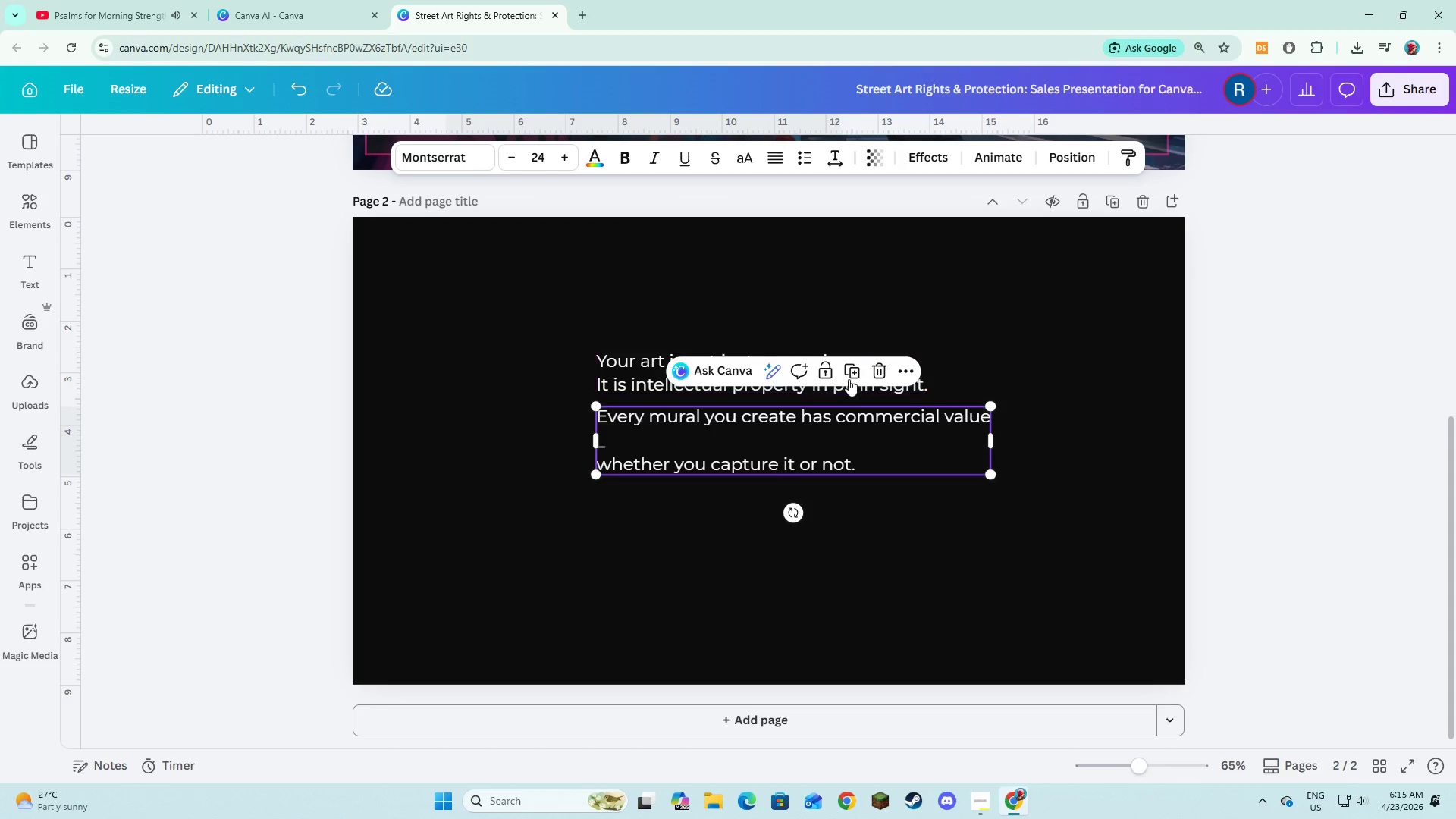 
left_click([849, 378])
 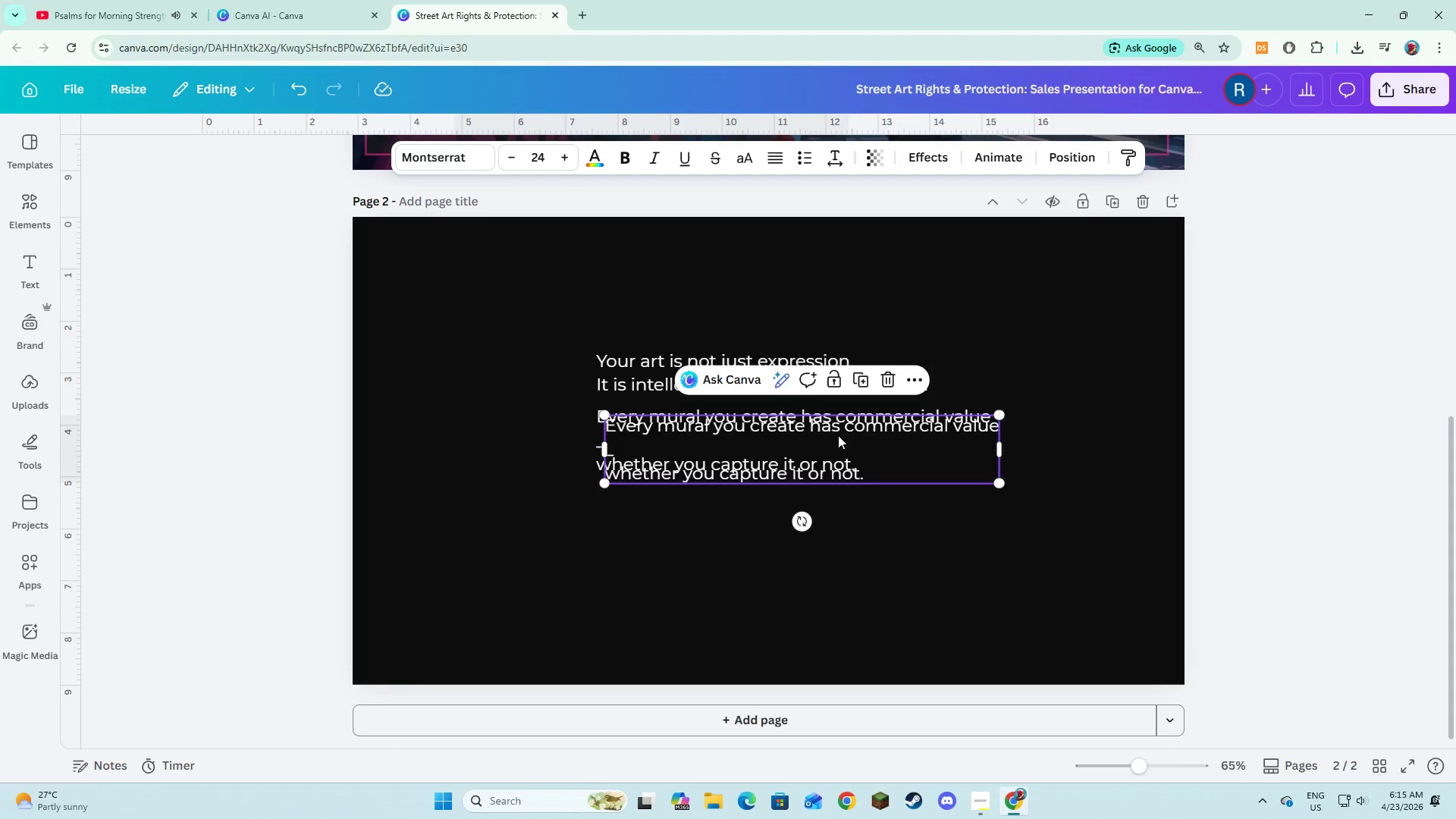 
left_click_drag(start_coordinate=[838, 441], to_coordinate=[827, 517])
 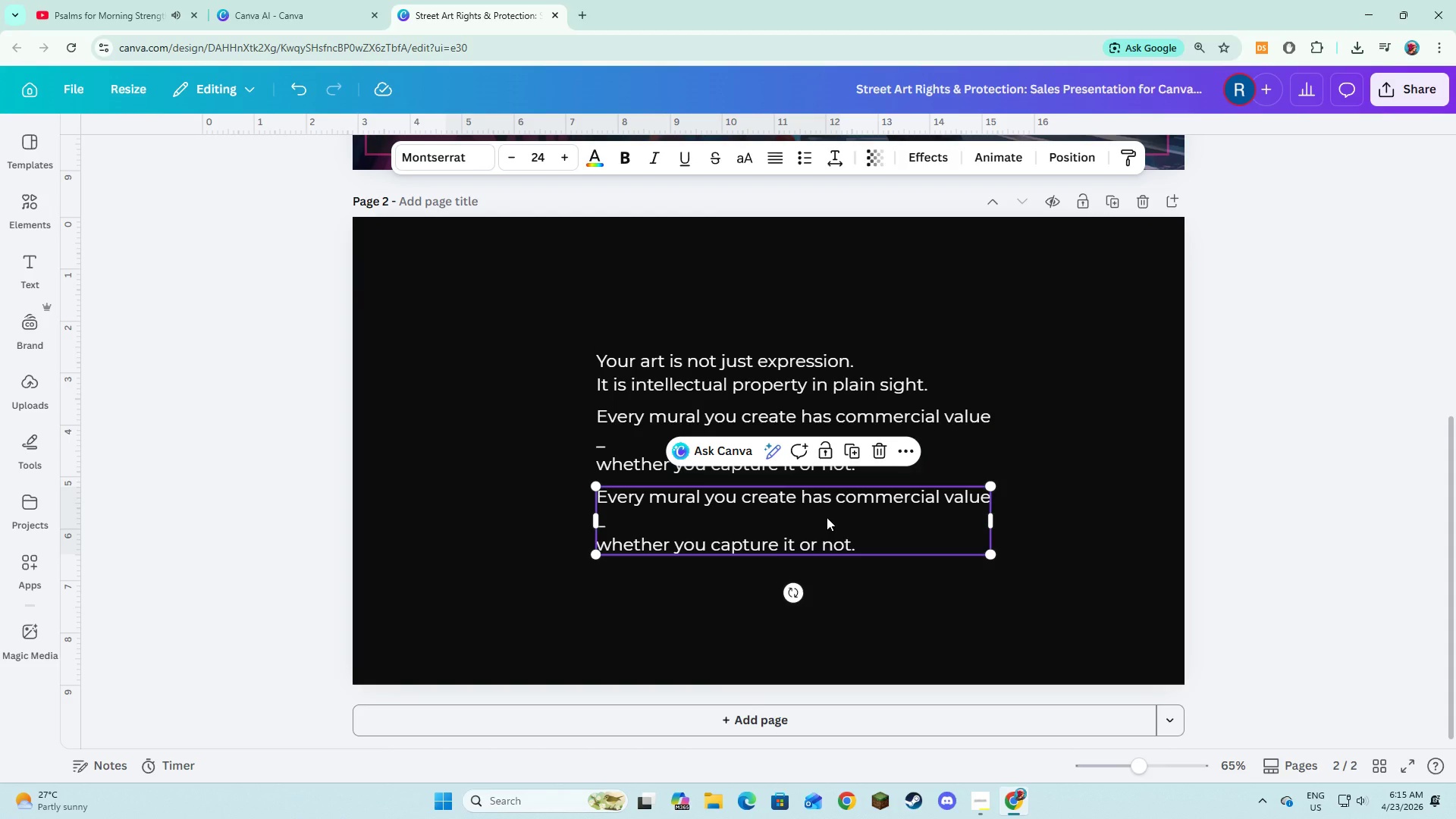 
left_click([827, 517])
 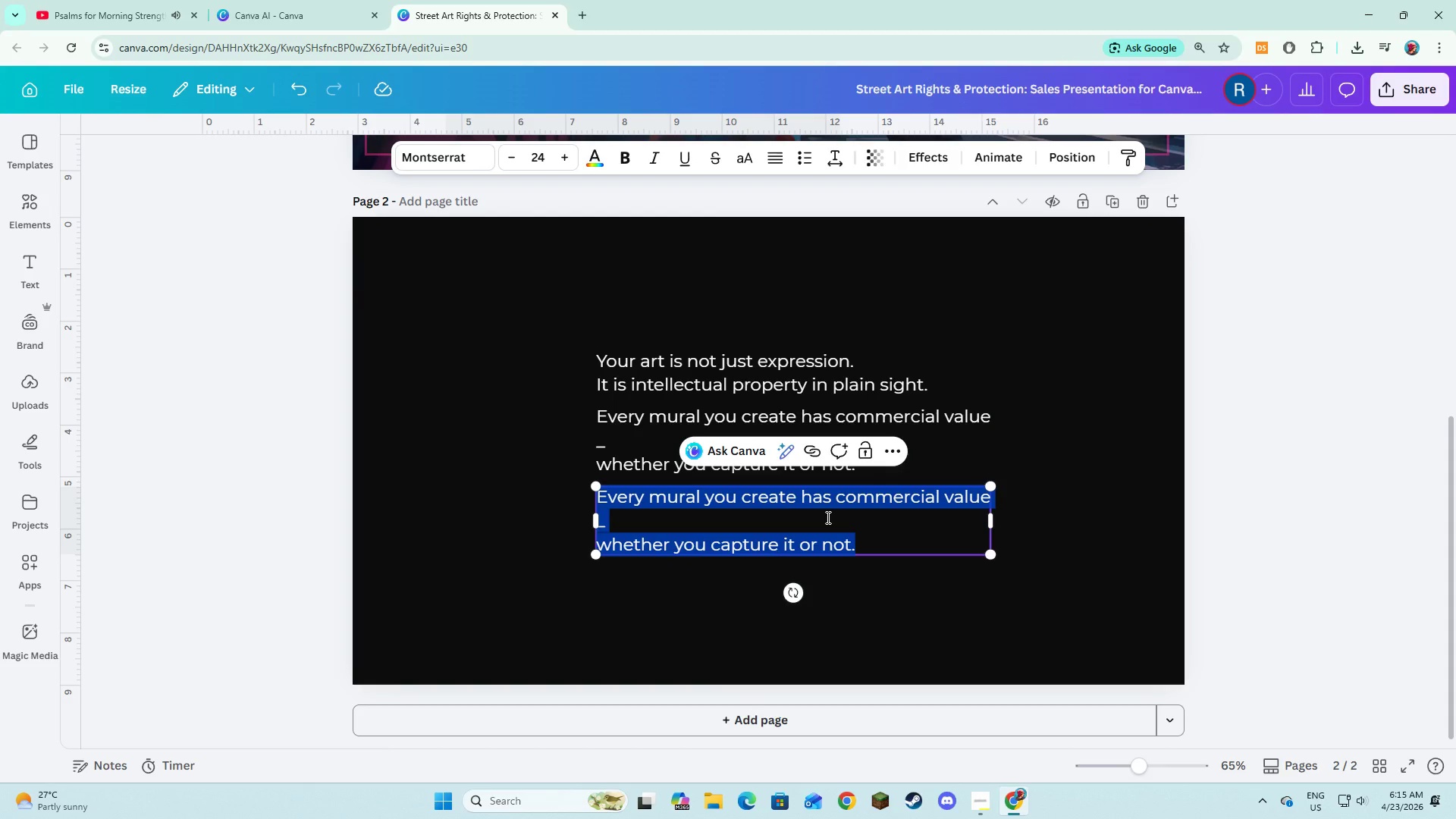 
type(Brands already see ti)
key(Backspace)
key(Backspace)
type(it as an s)
key(Backspace)
type(asset.)
 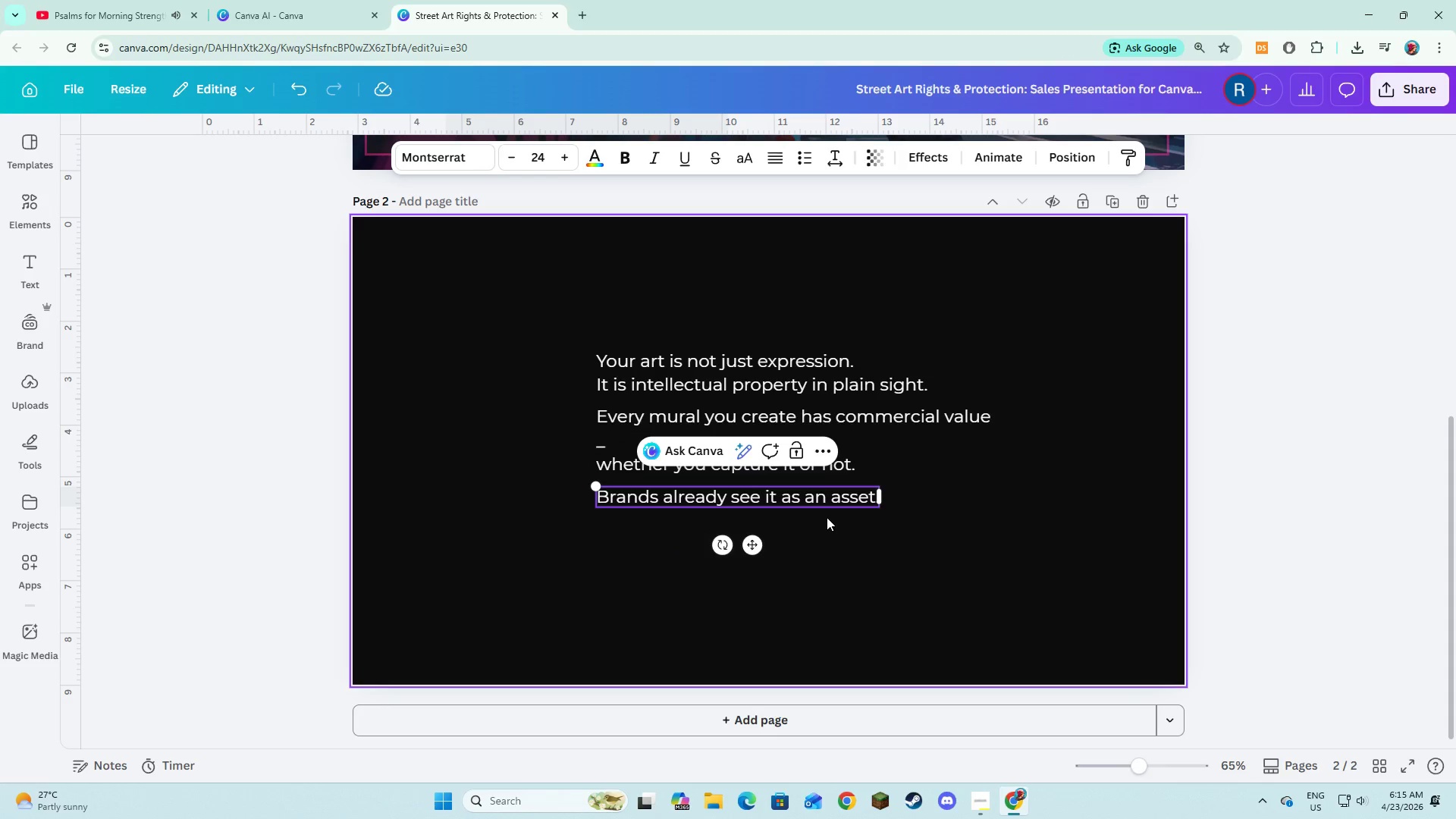 
key(Enter)
 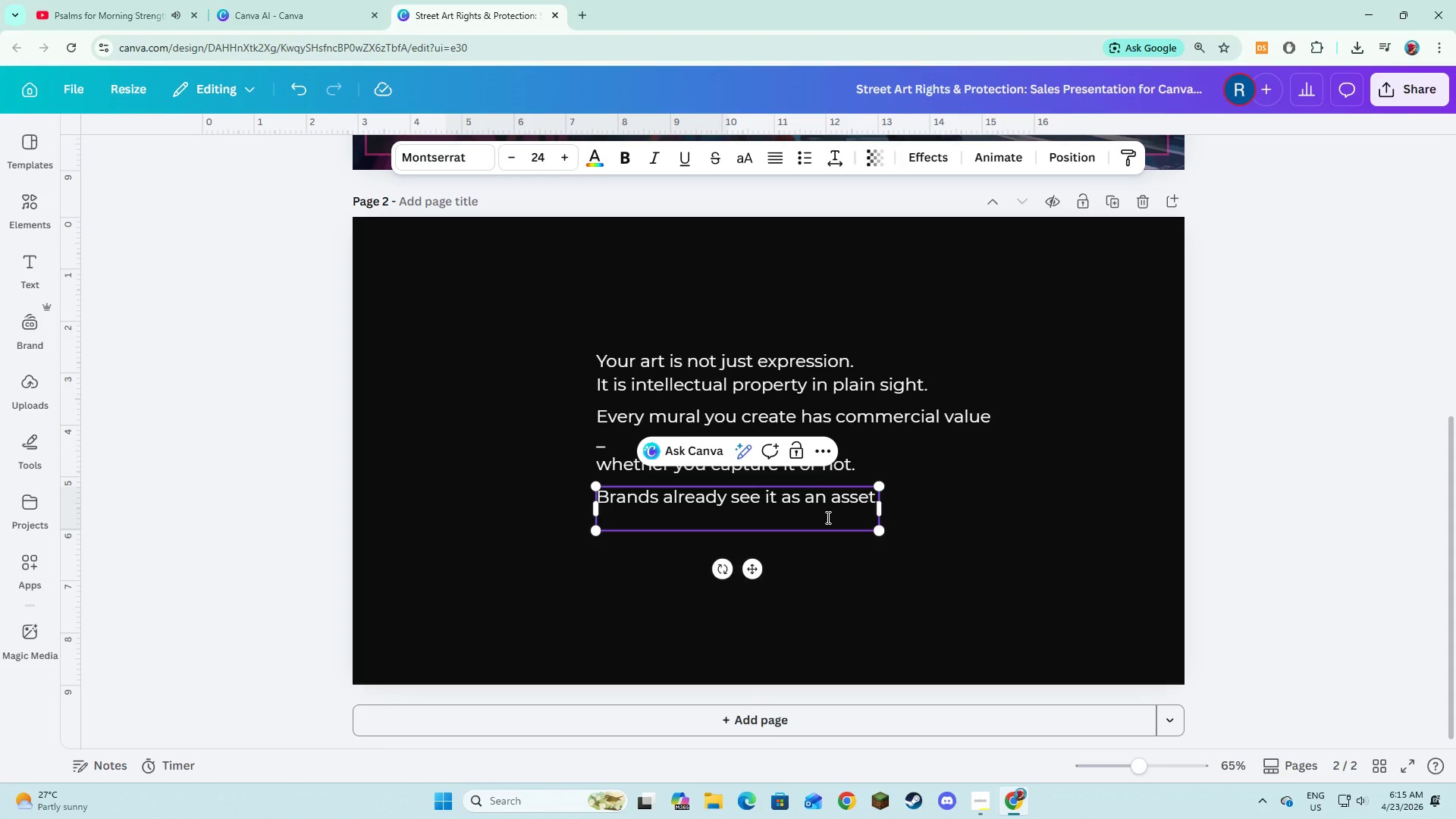 
type(The qus)
key(Backspace)
type(estion is )
key(Backspace)
type(: do you?)
 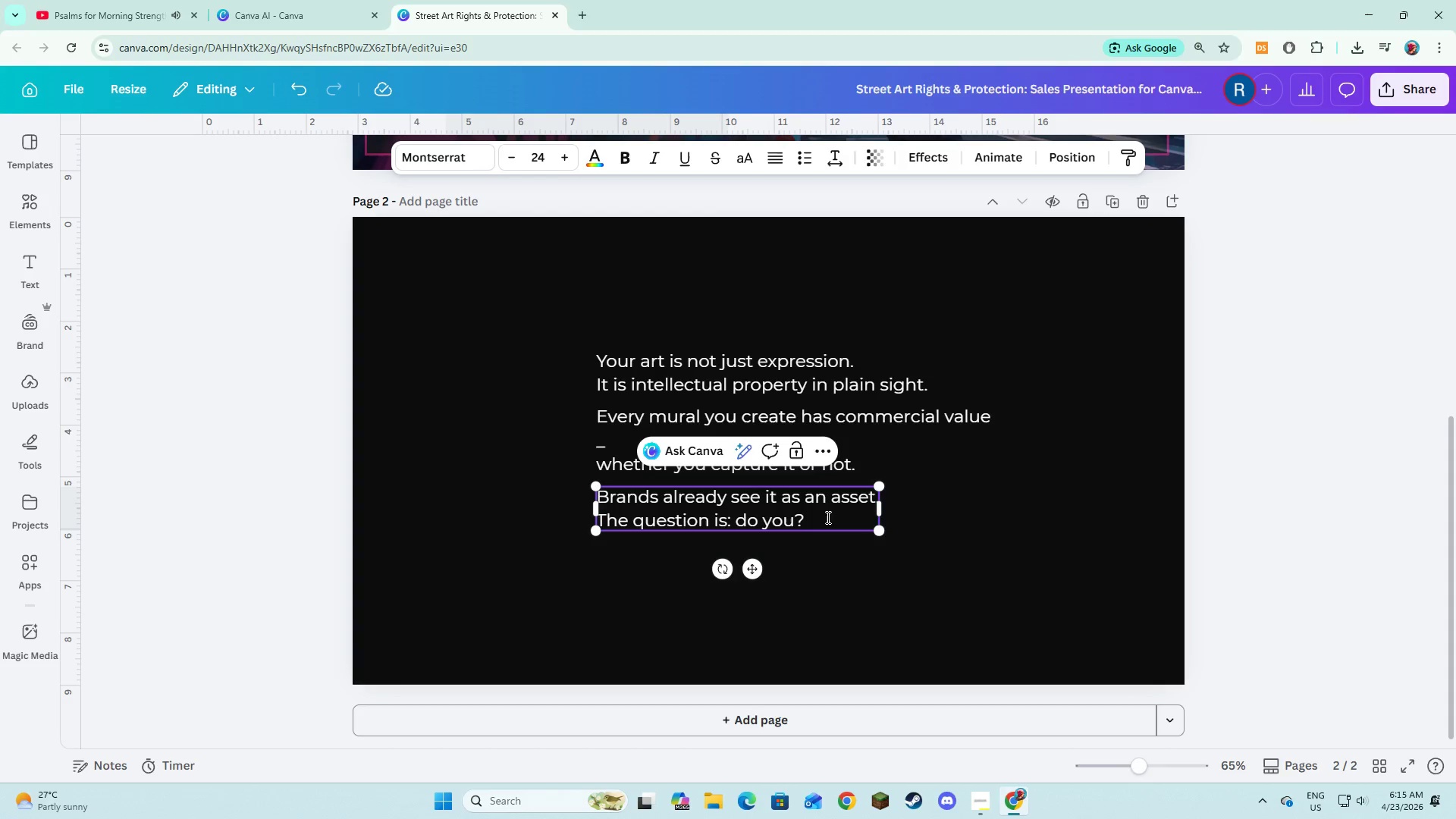 
left_click([873, 575])
 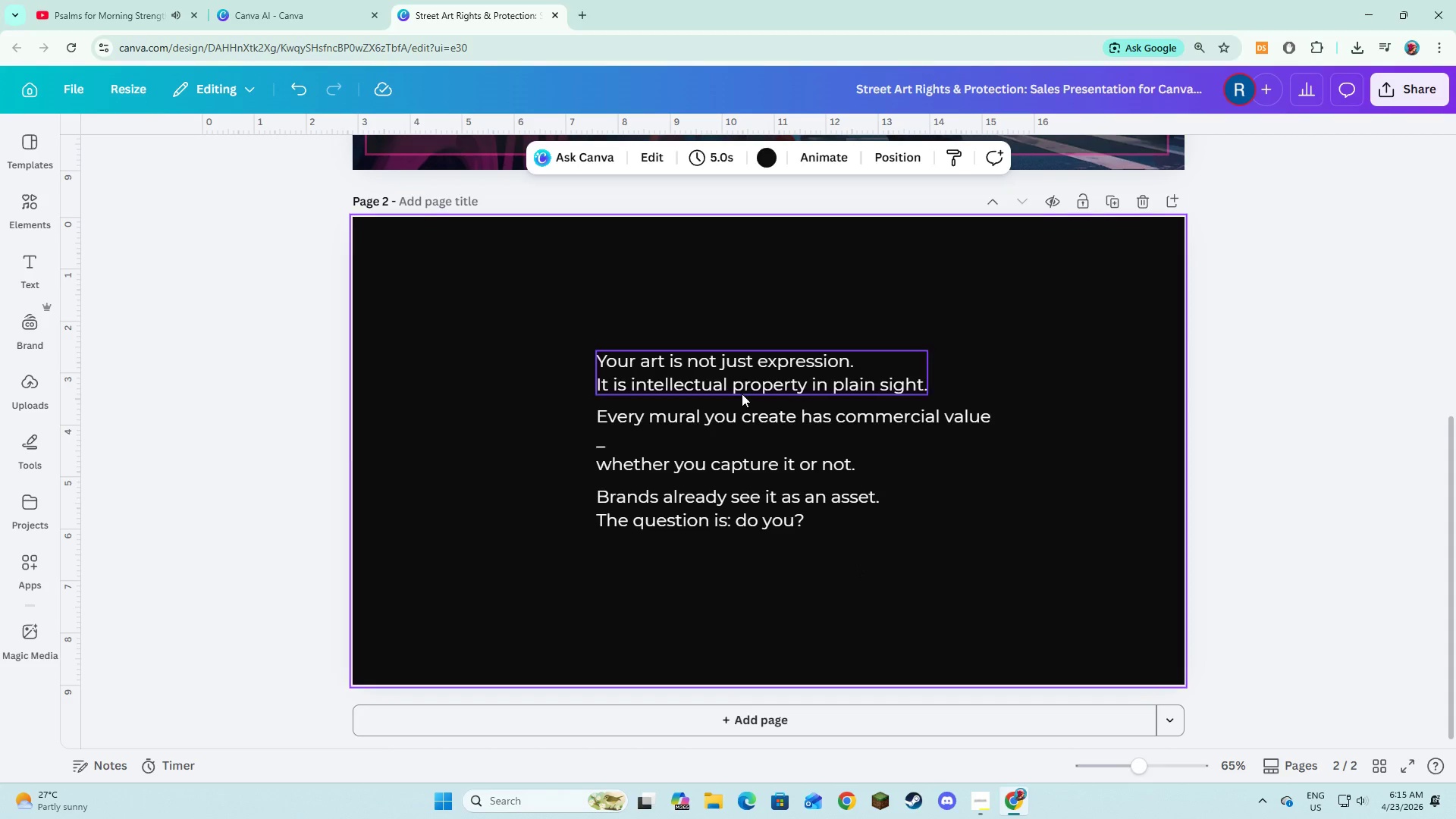 
left_click([742, 431])
 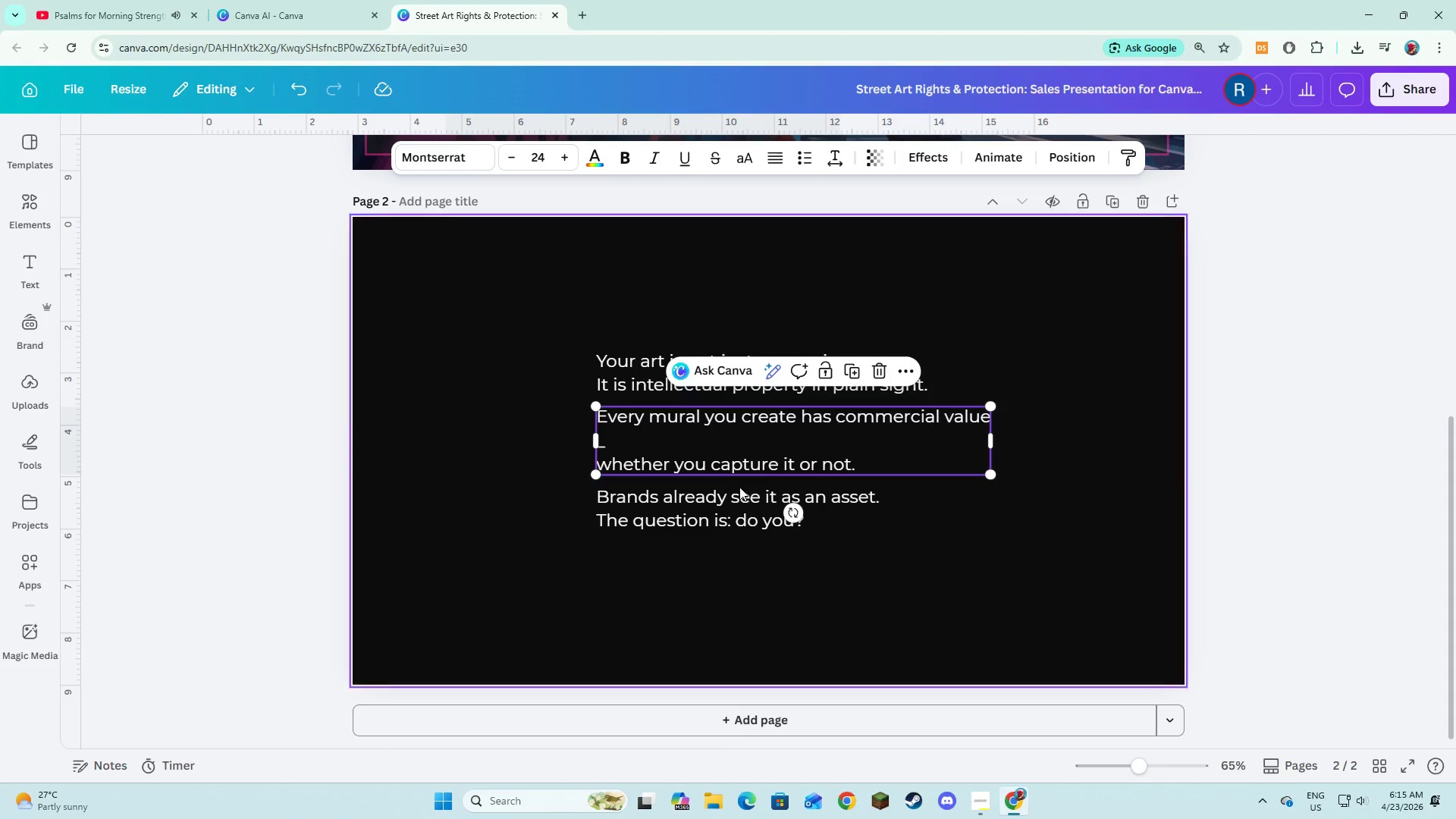 
left_click([739, 489])
 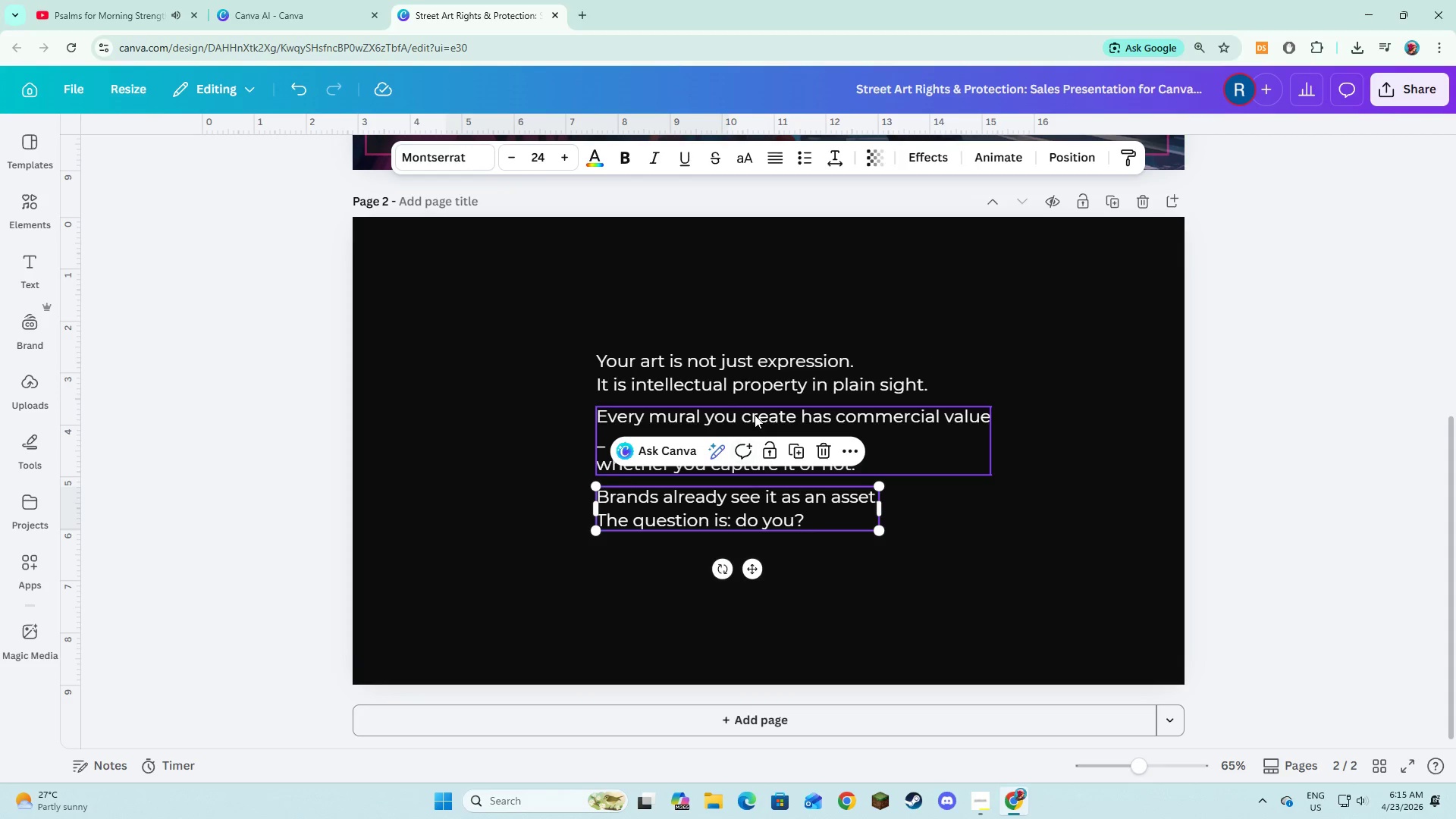 
left_click([755, 415])
 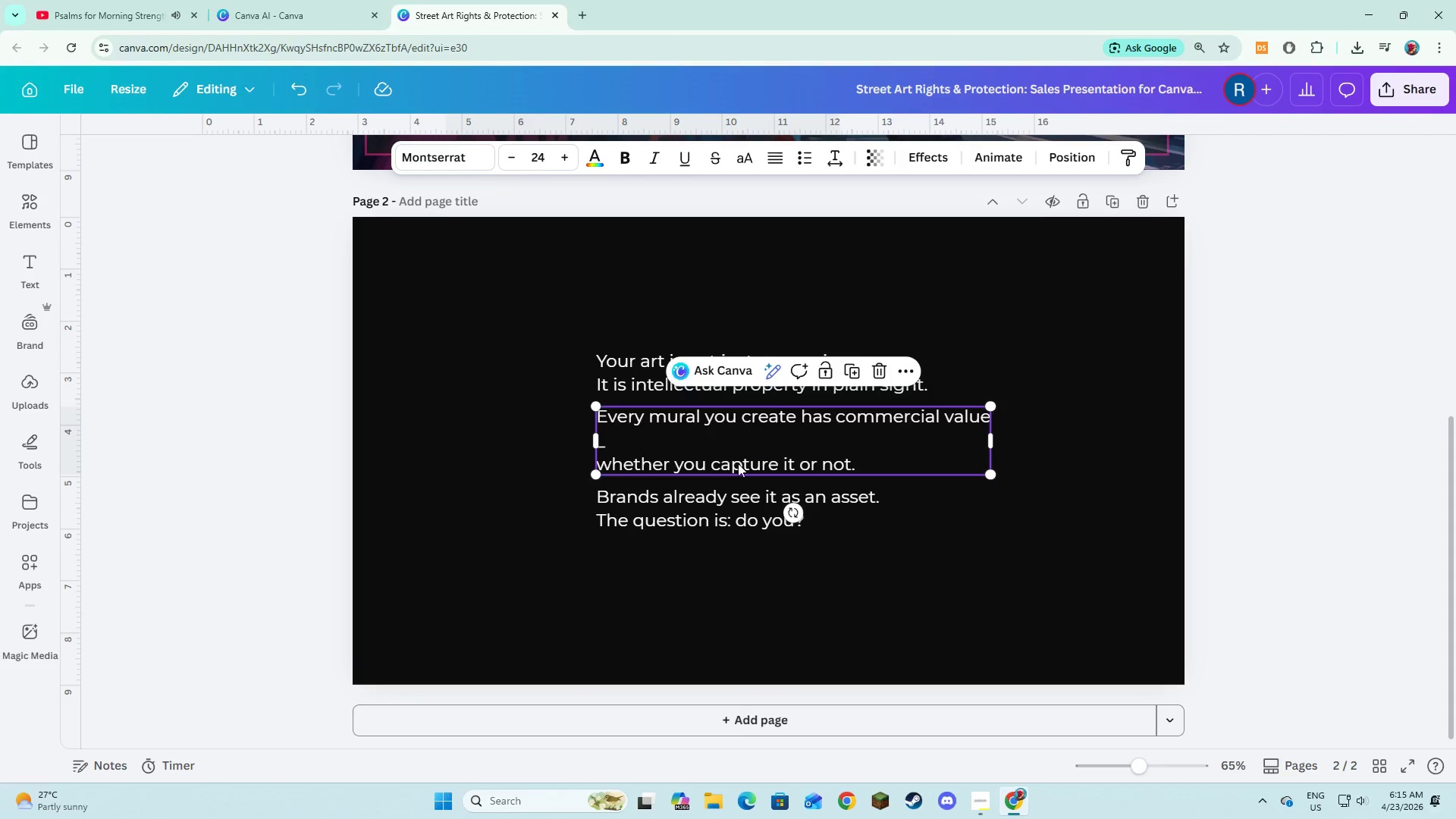 
hold_key(key=ShiftLeft, duration=0.95)
left_click([728, 497])
 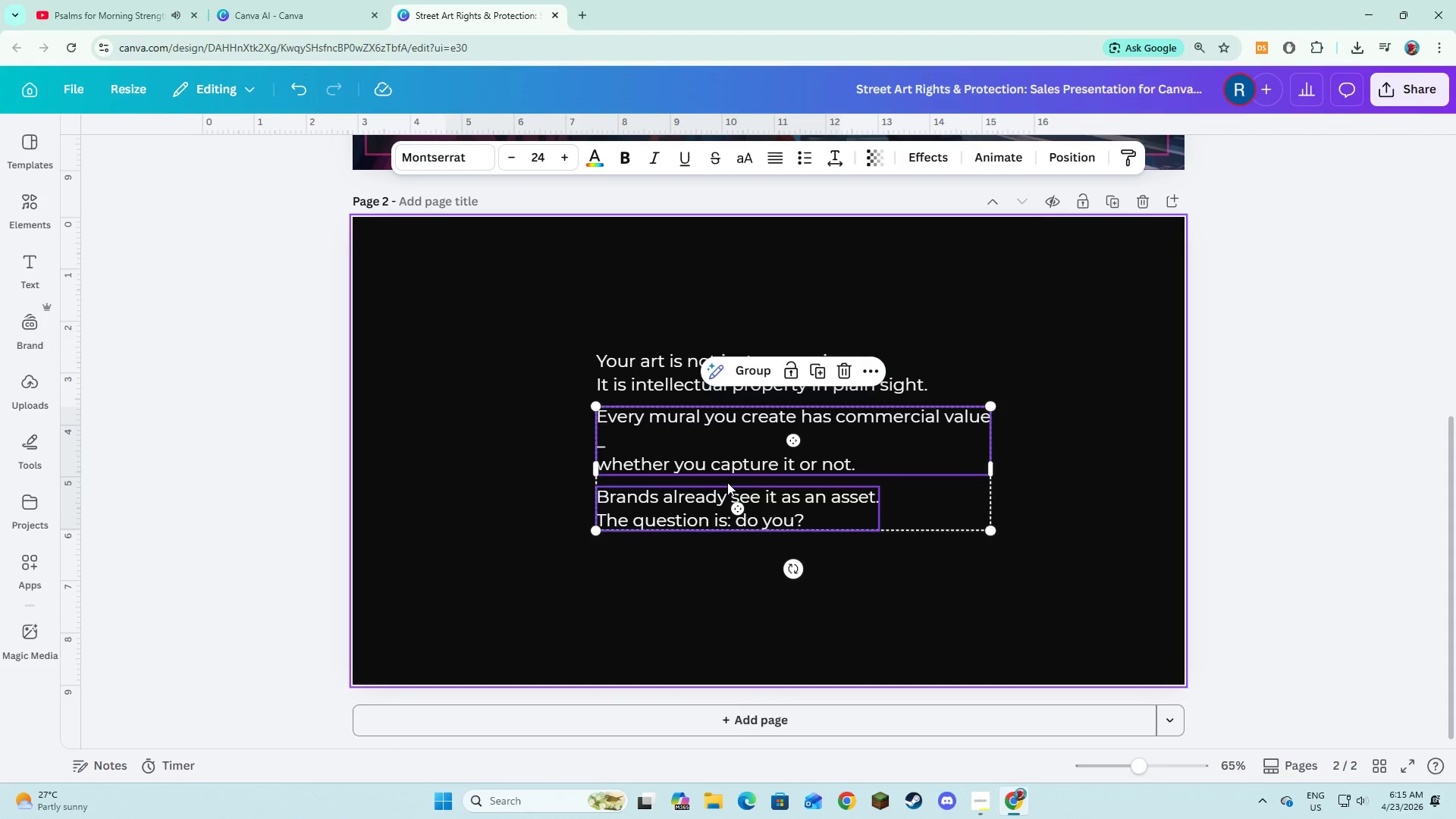 
left_click_drag(start_coordinate=[727, 482], to_coordinate=[728, 500])
 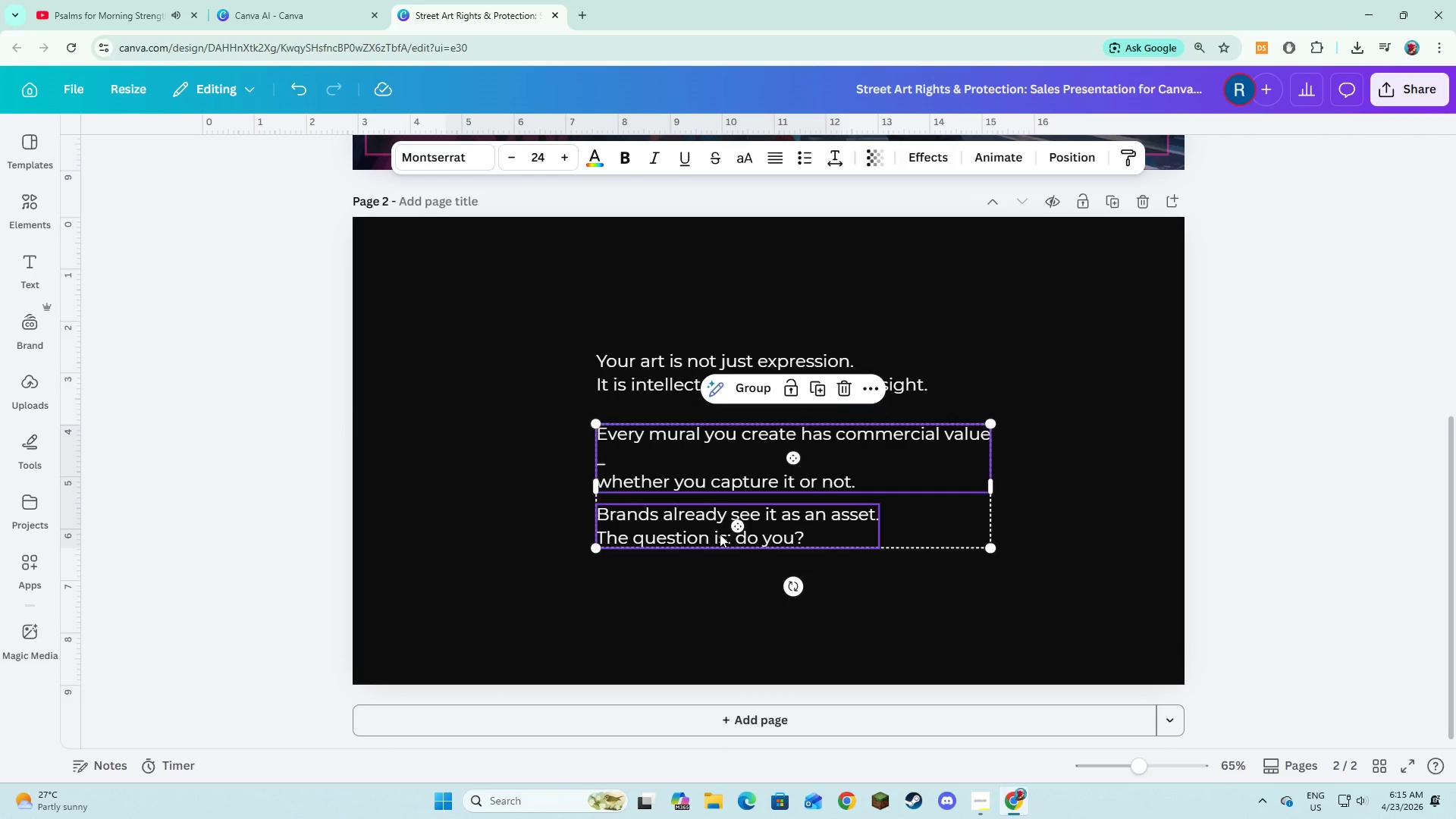 
left_click([720, 534])
 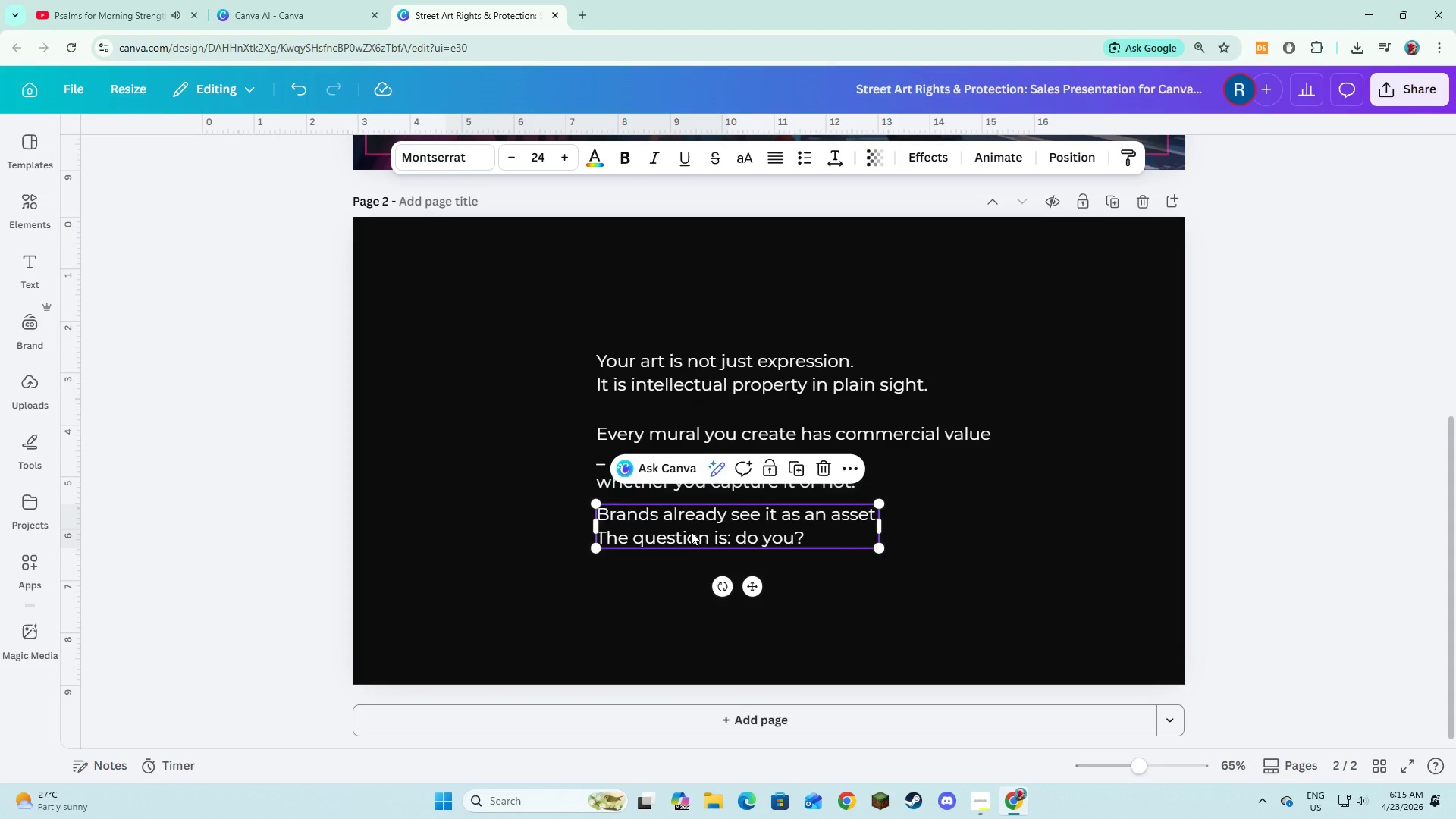 
left_click_drag(start_coordinate=[691, 532], to_coordinate=[689, 554])
 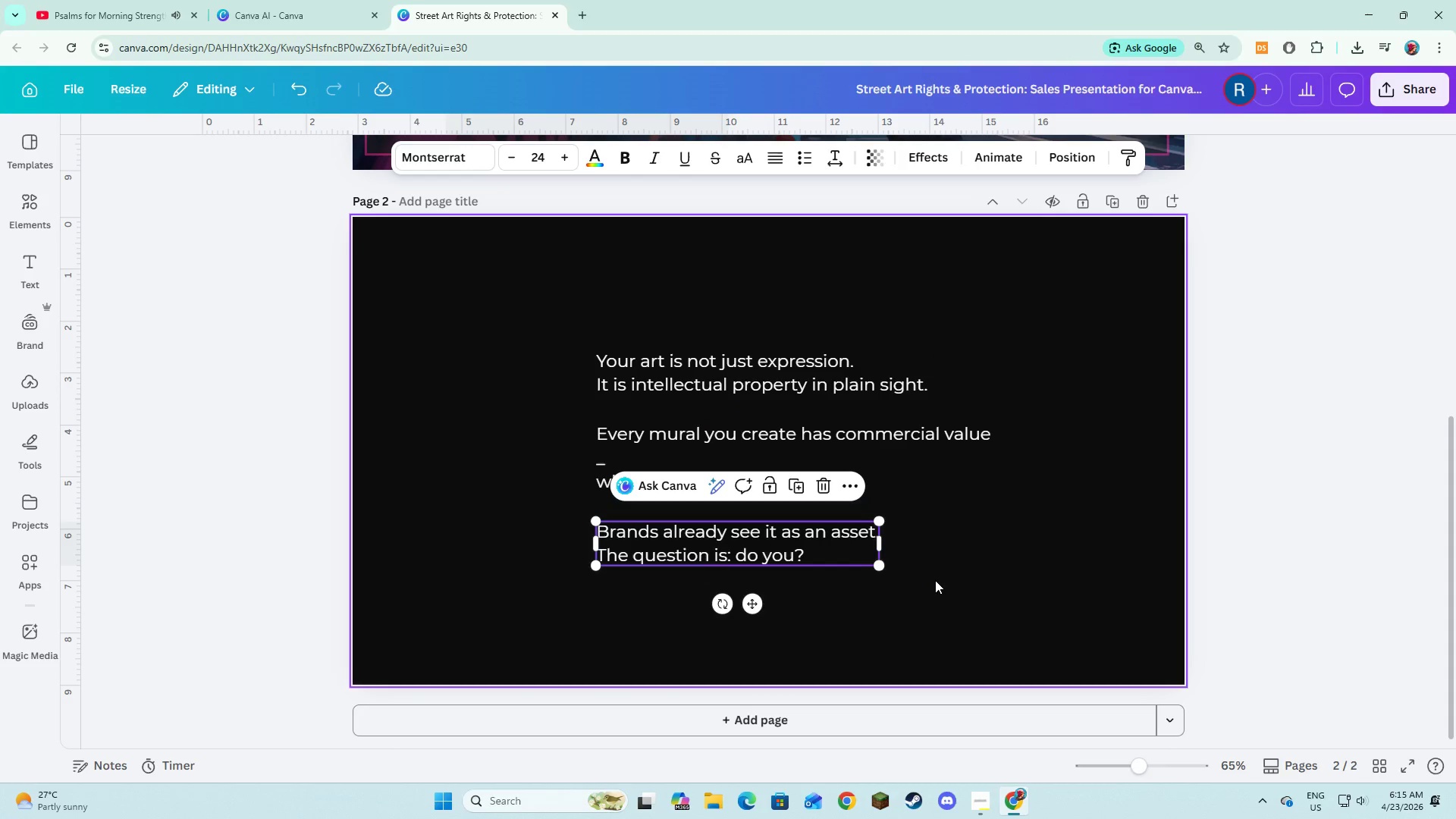 
left_click([935, 580])
 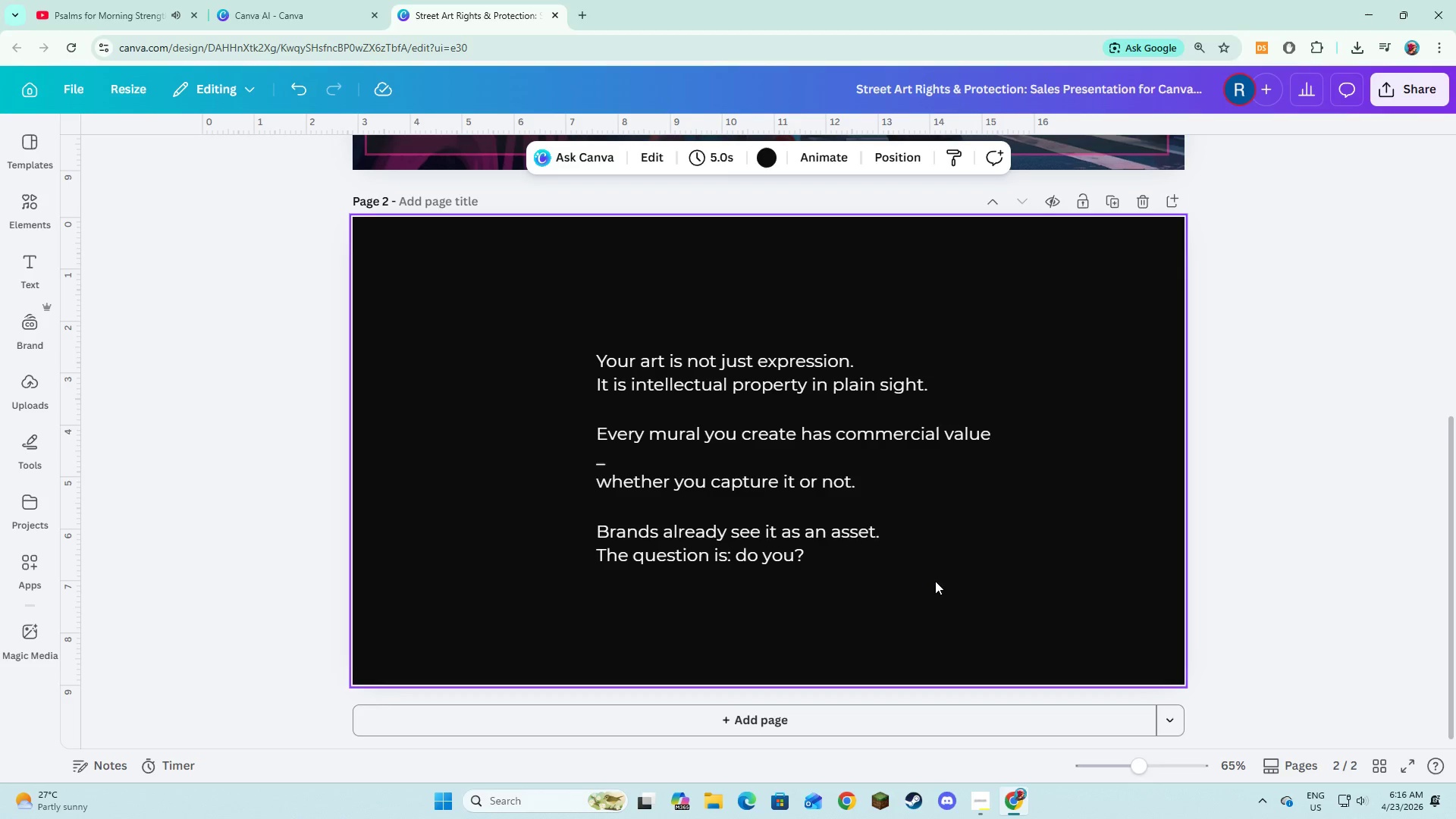 
left_click_drag(start_coordinate=[584, 355], to_coordinate=[758, 578])
 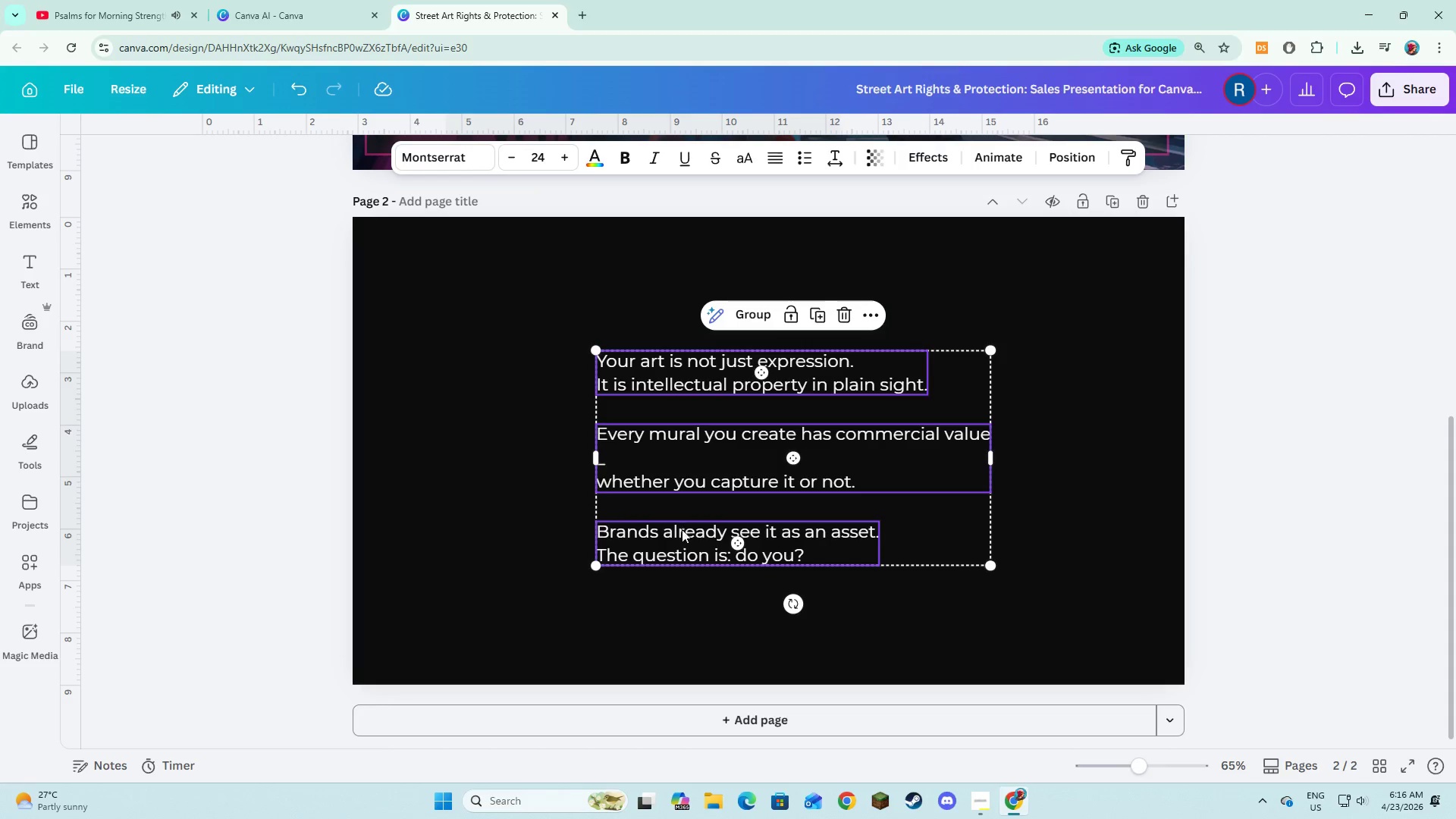 
left_click_drag(start_coordinate=[682, 530], to_coordinate=[482, 512])
 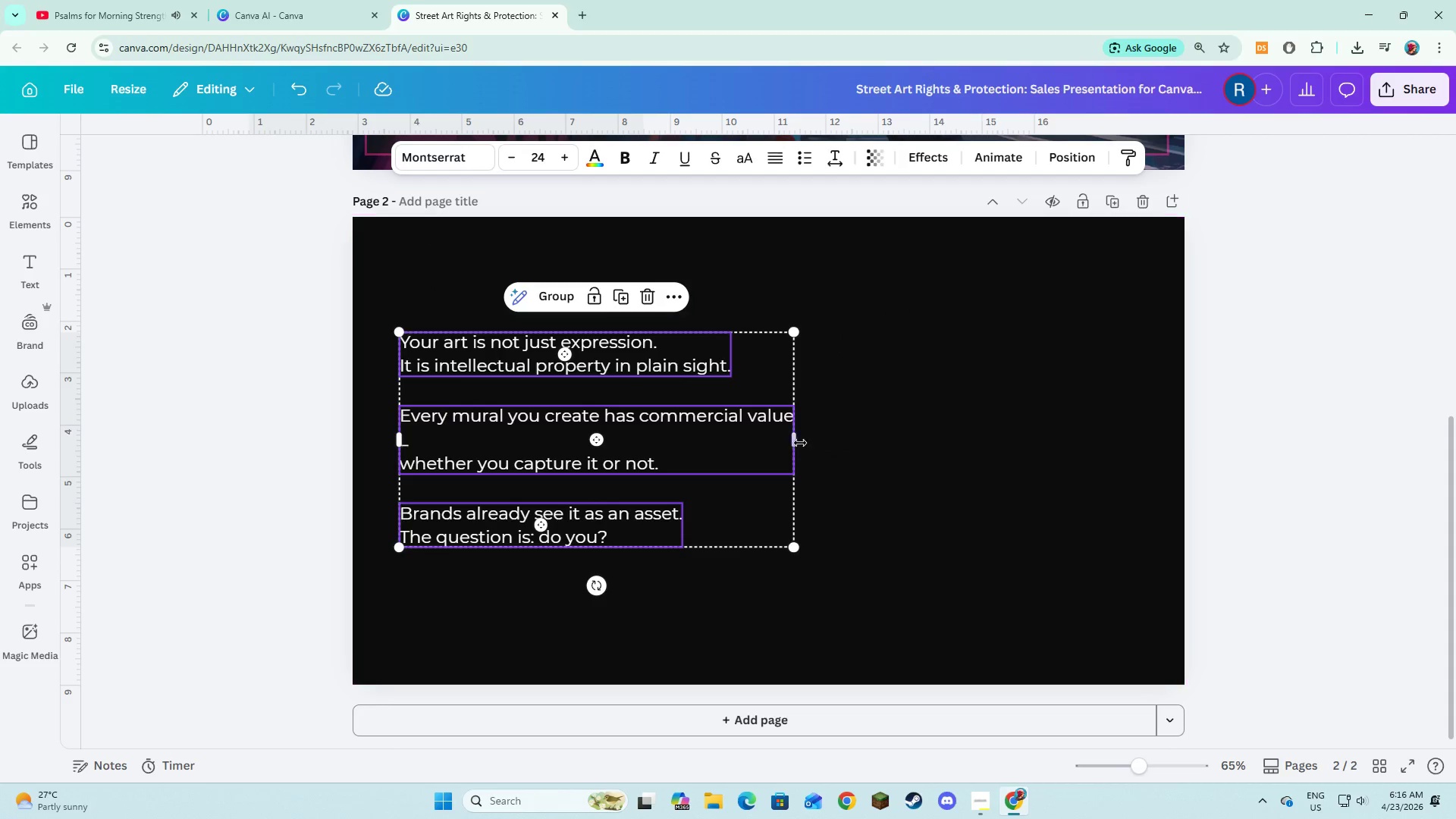 
left_click_drag(start_coordinate=[796, 441], to_coordinate=[714, 458])
 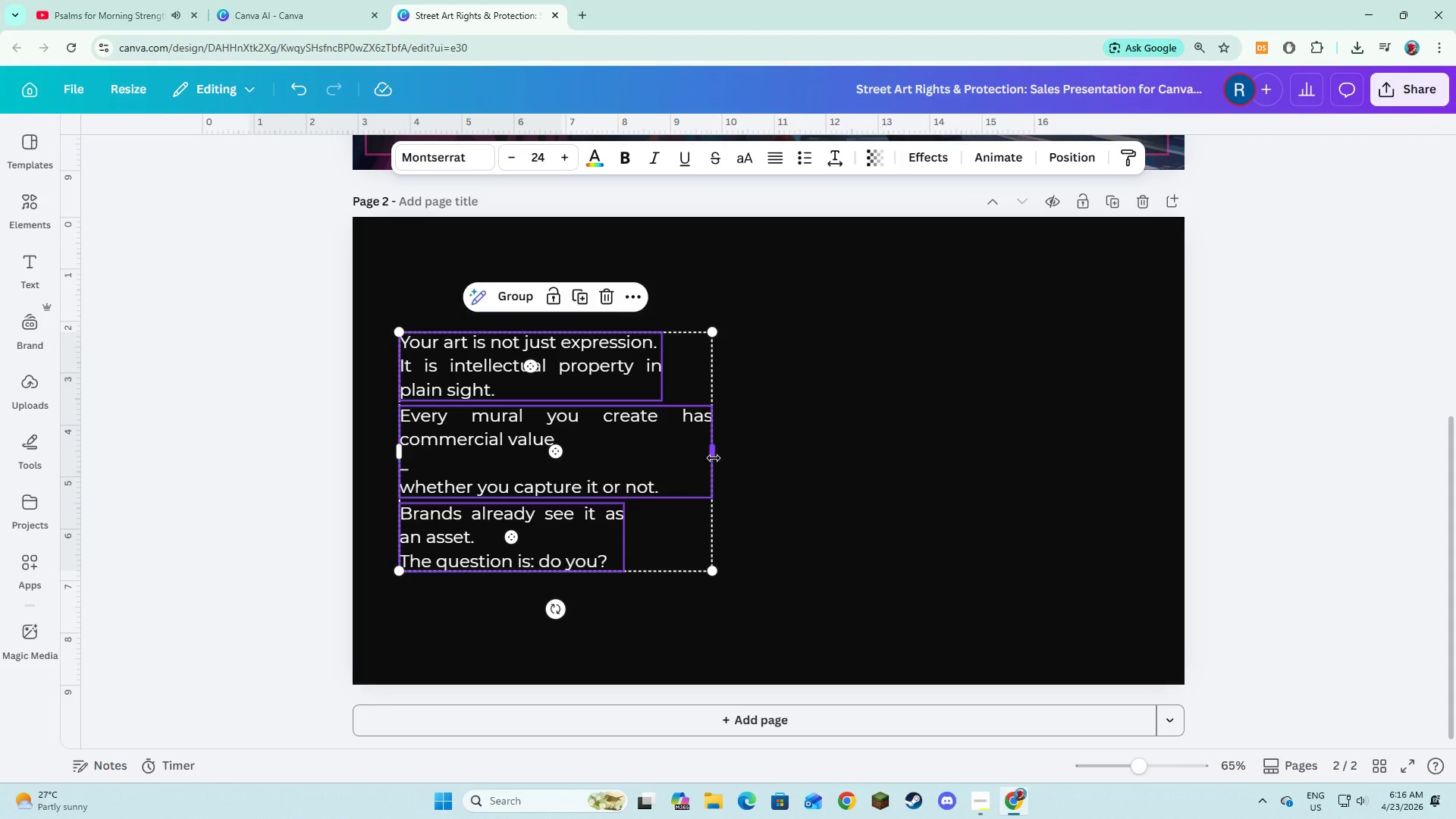 
key(Control+Z)
 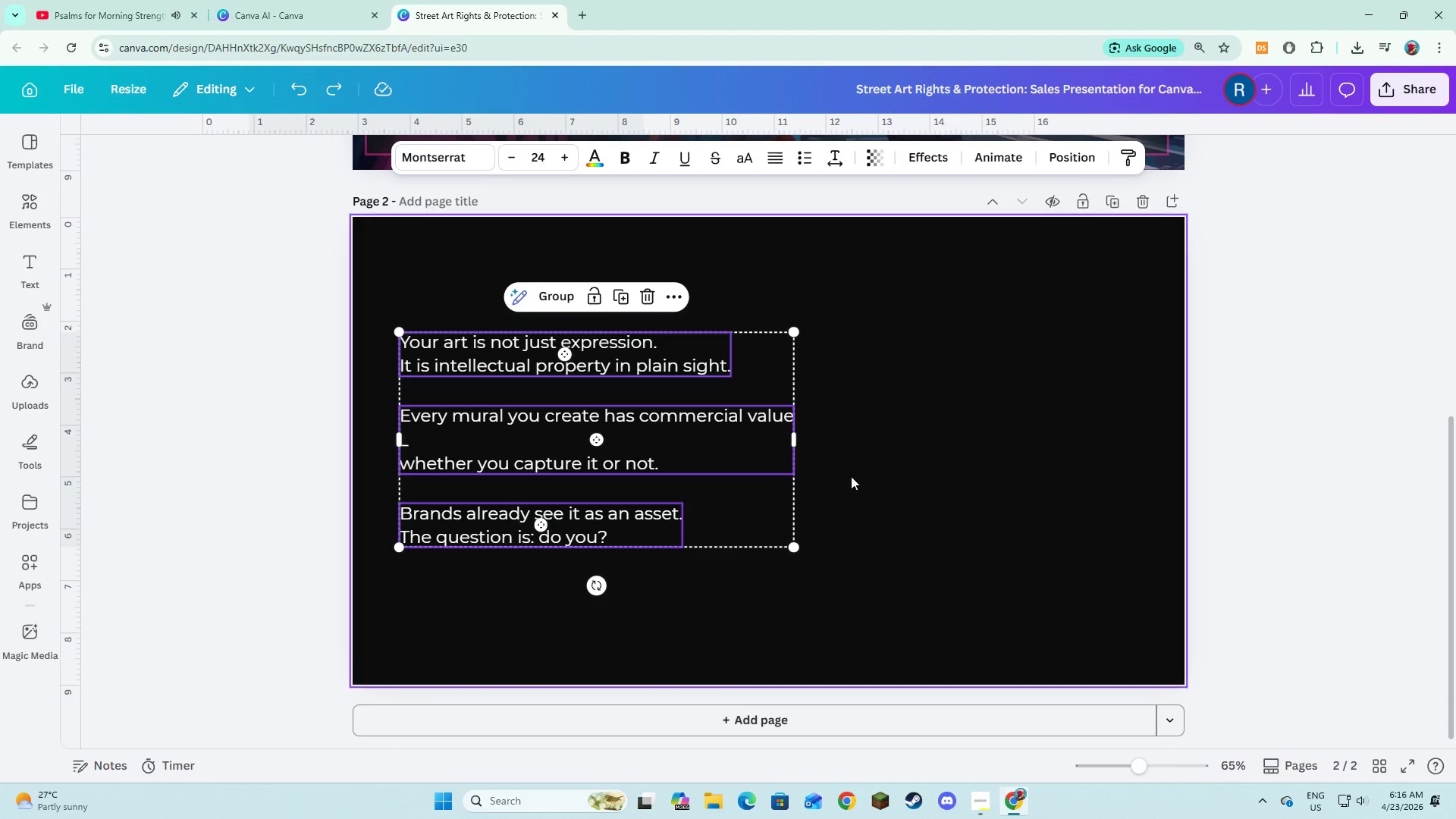 
left_click([851, 476])
 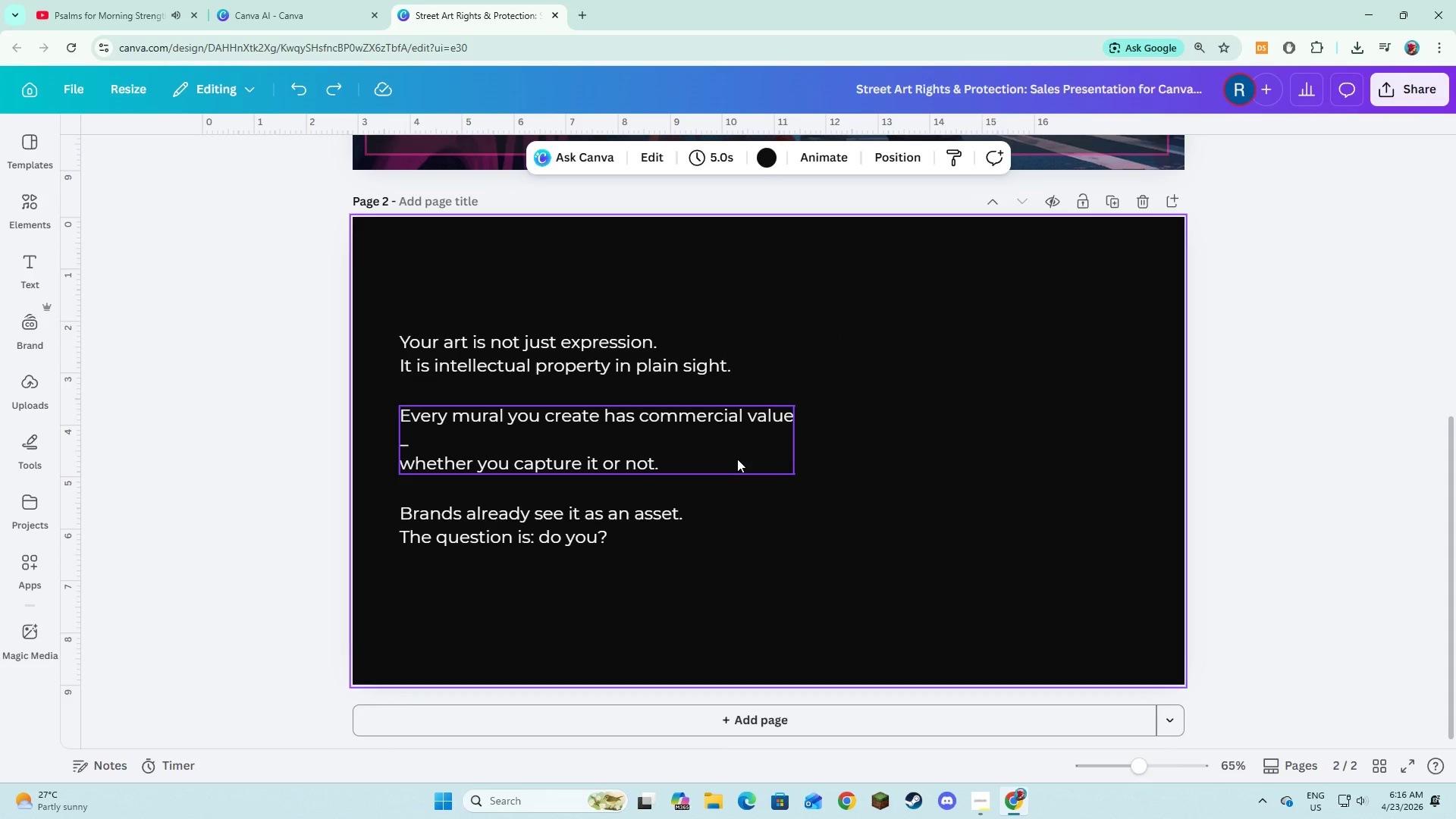 
left_click([737, 459])
 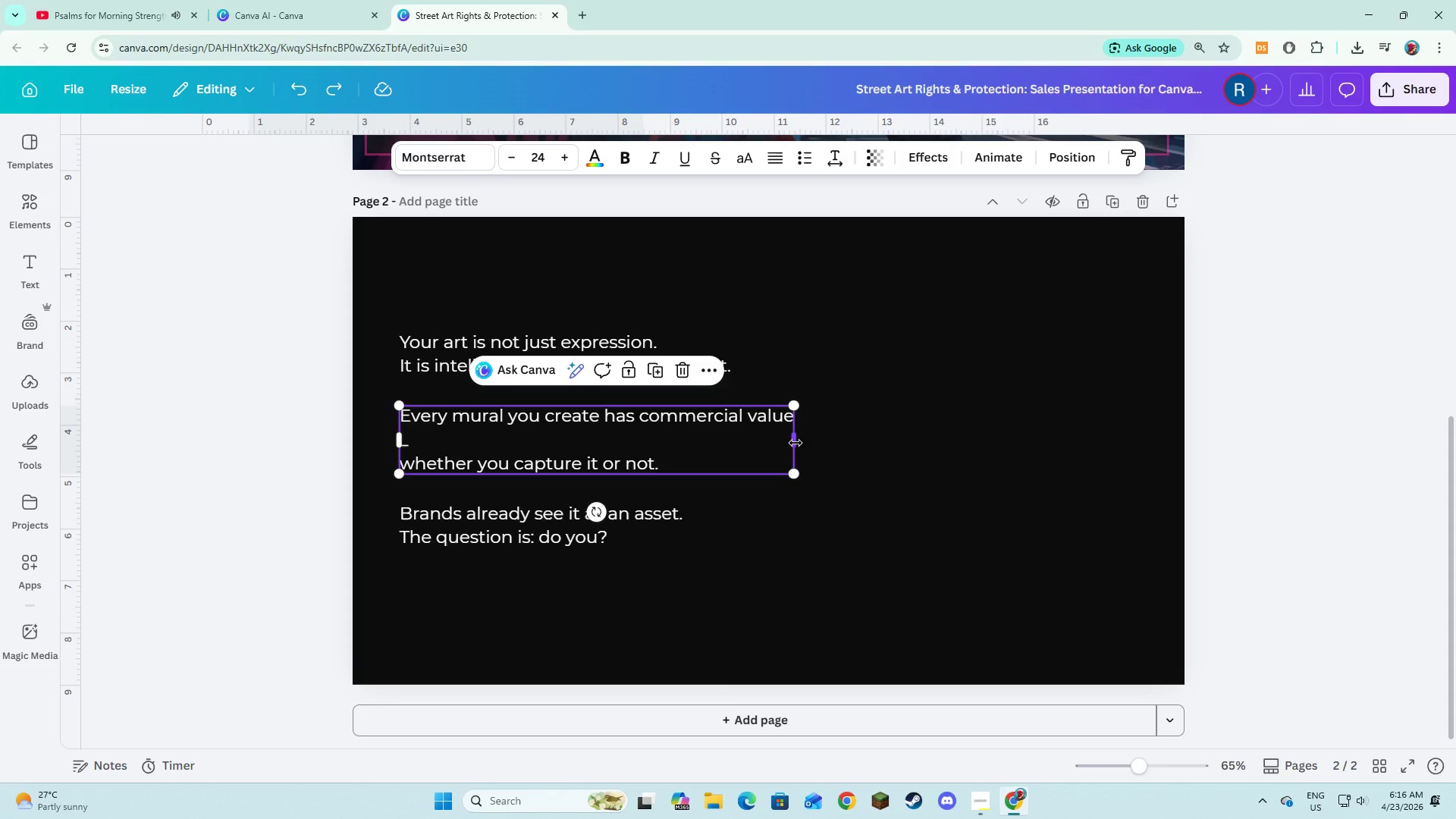 
left_click_drag(start_coordinate=[795, 443], to_coordinate=[735, 445])
 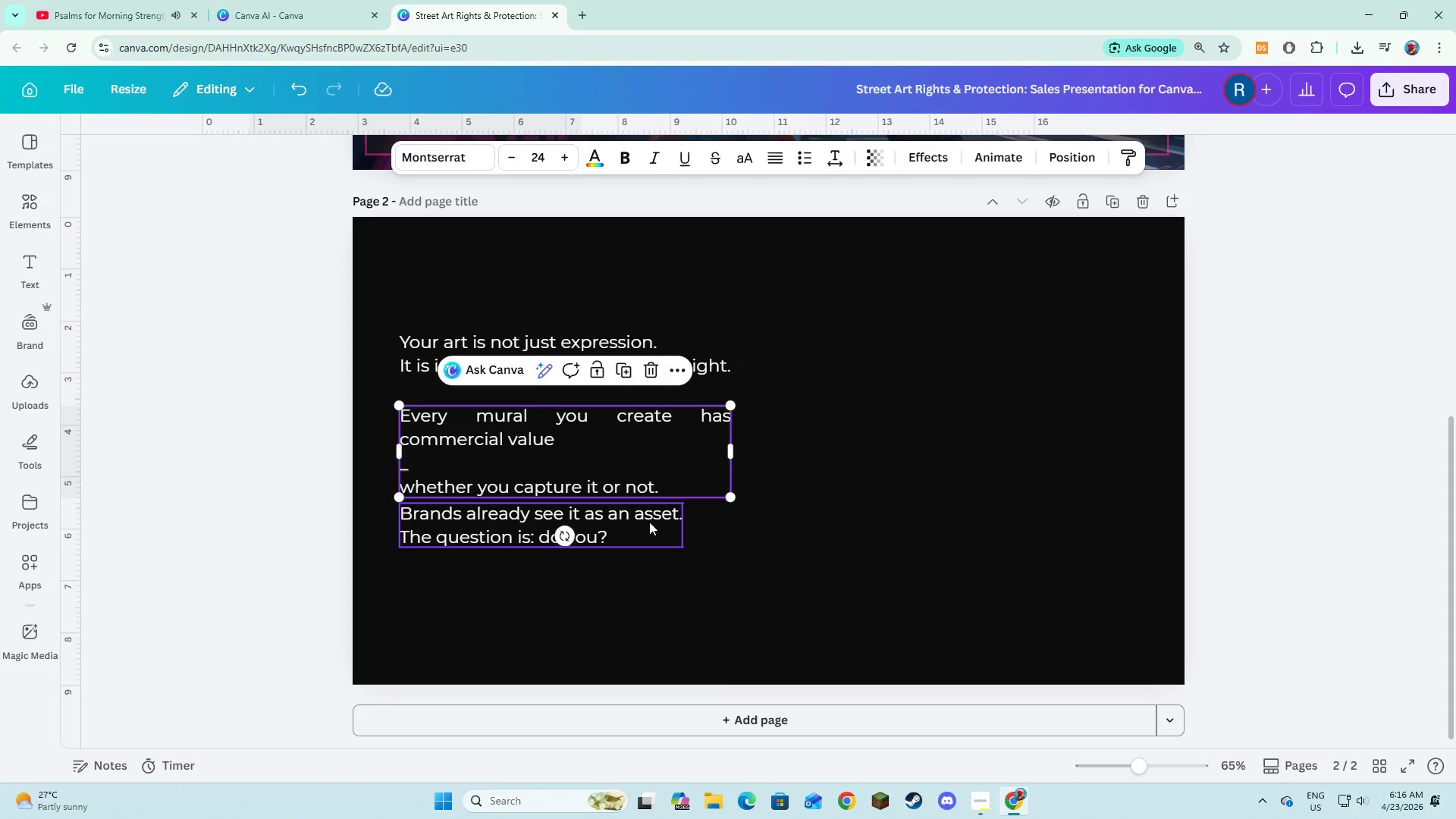 
left_click([649, 522])
 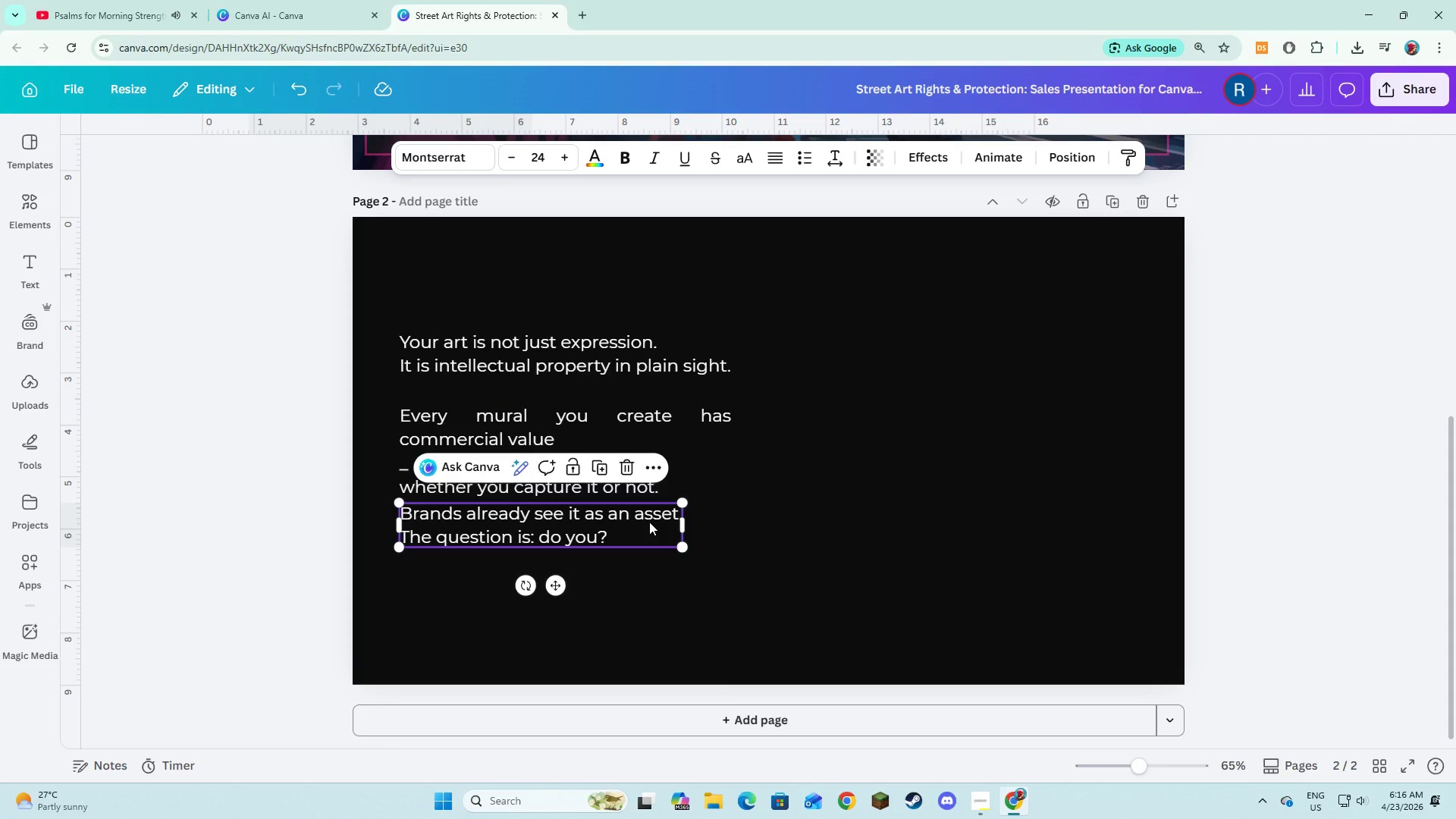 
left_click_drag(start_coordinate=[649, 522], to_coordinate=[645, 550])
 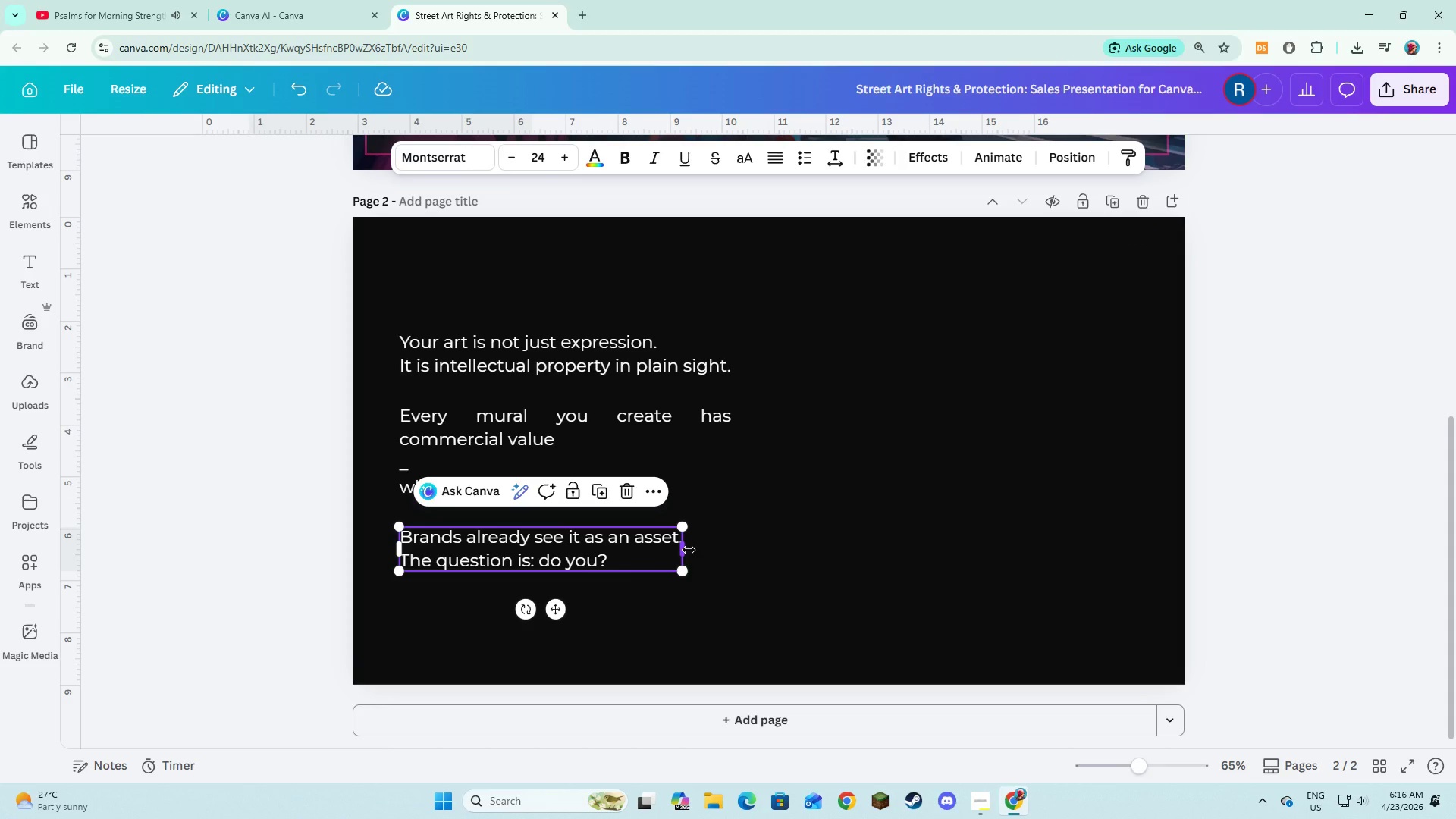 
left_click([717, 552])
 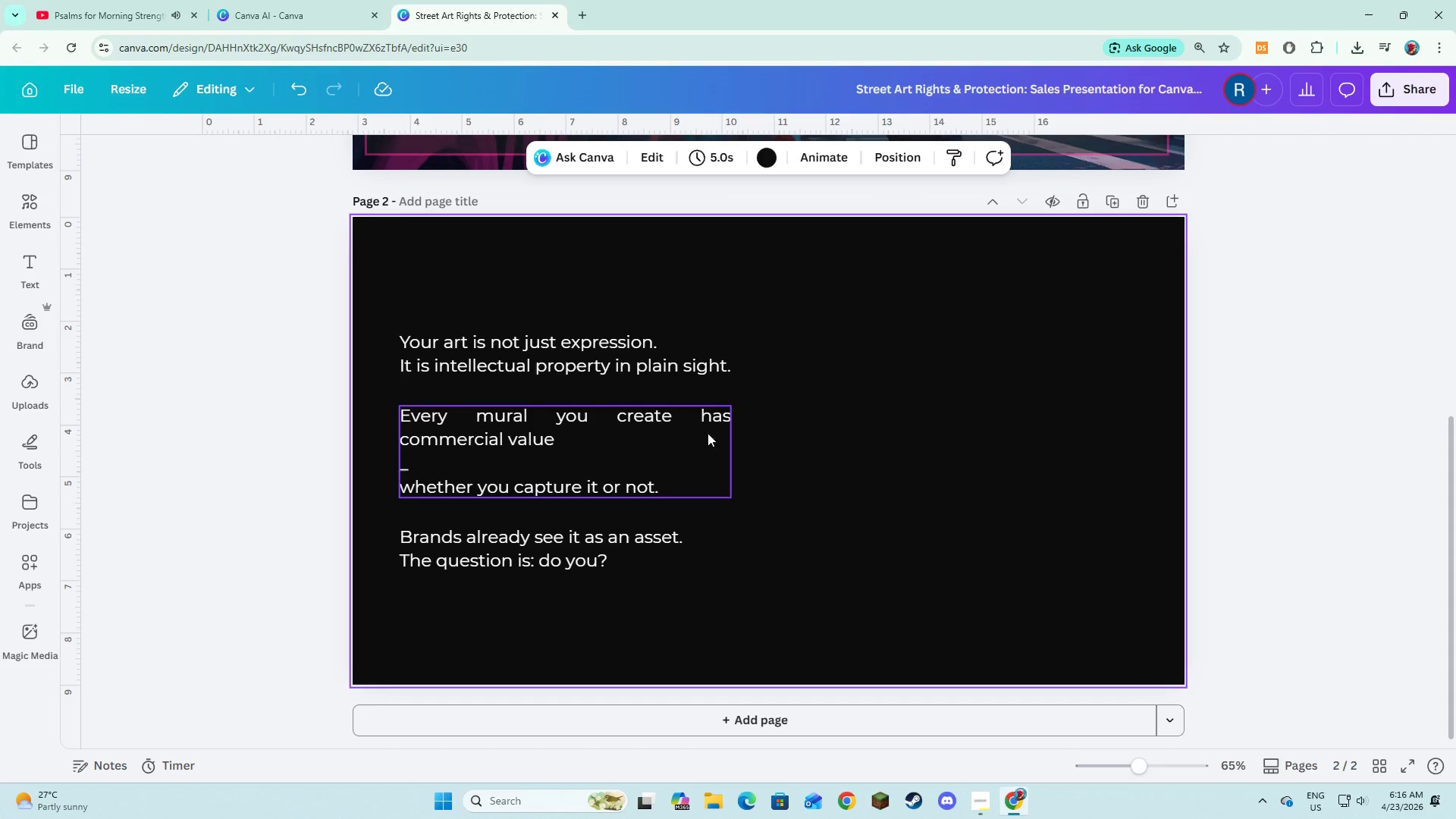 
left_click([673, 435])
 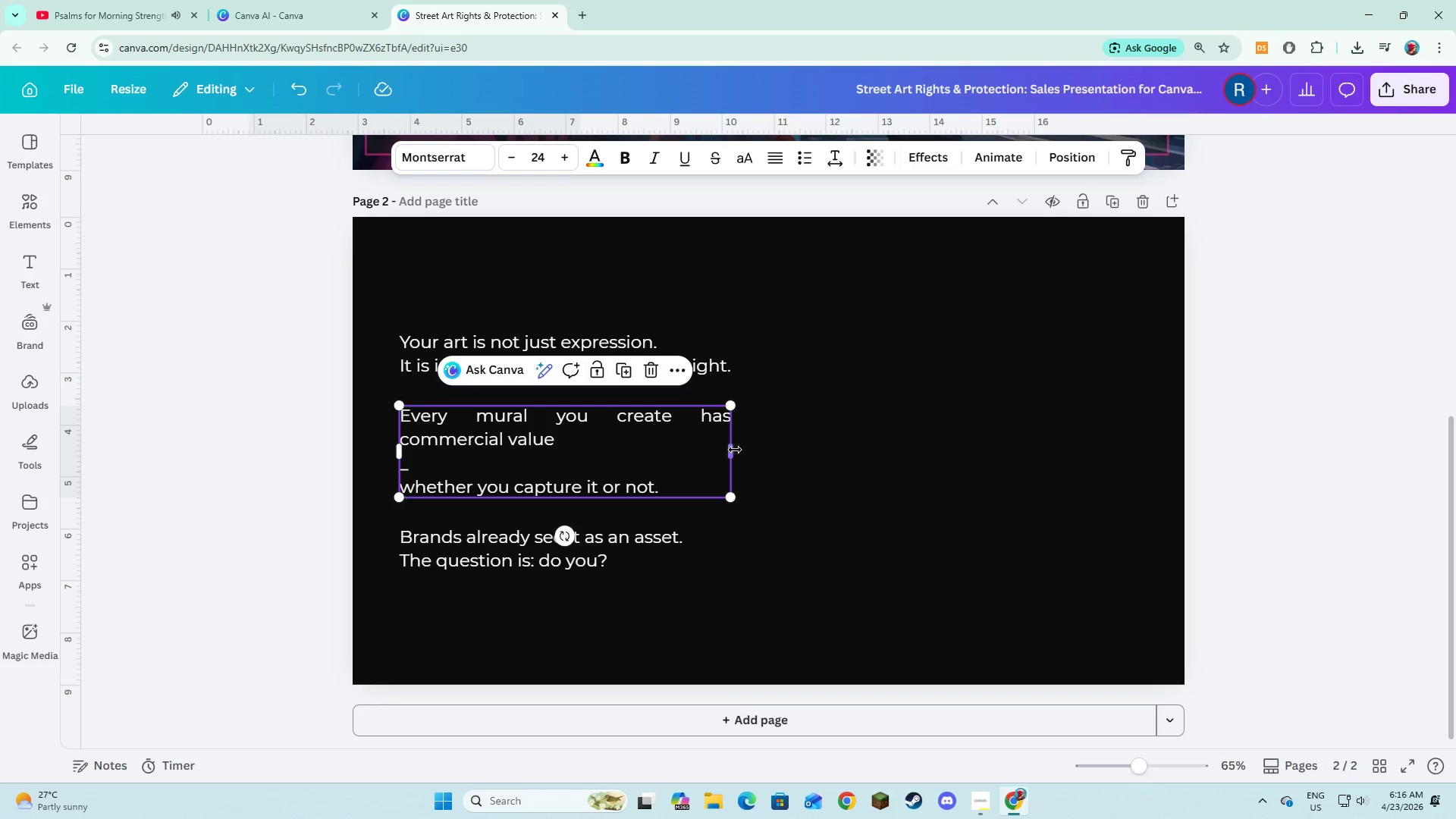 
left_click_drag(start_coordinate=[735, 450], to_coordinate=[687, 457])
 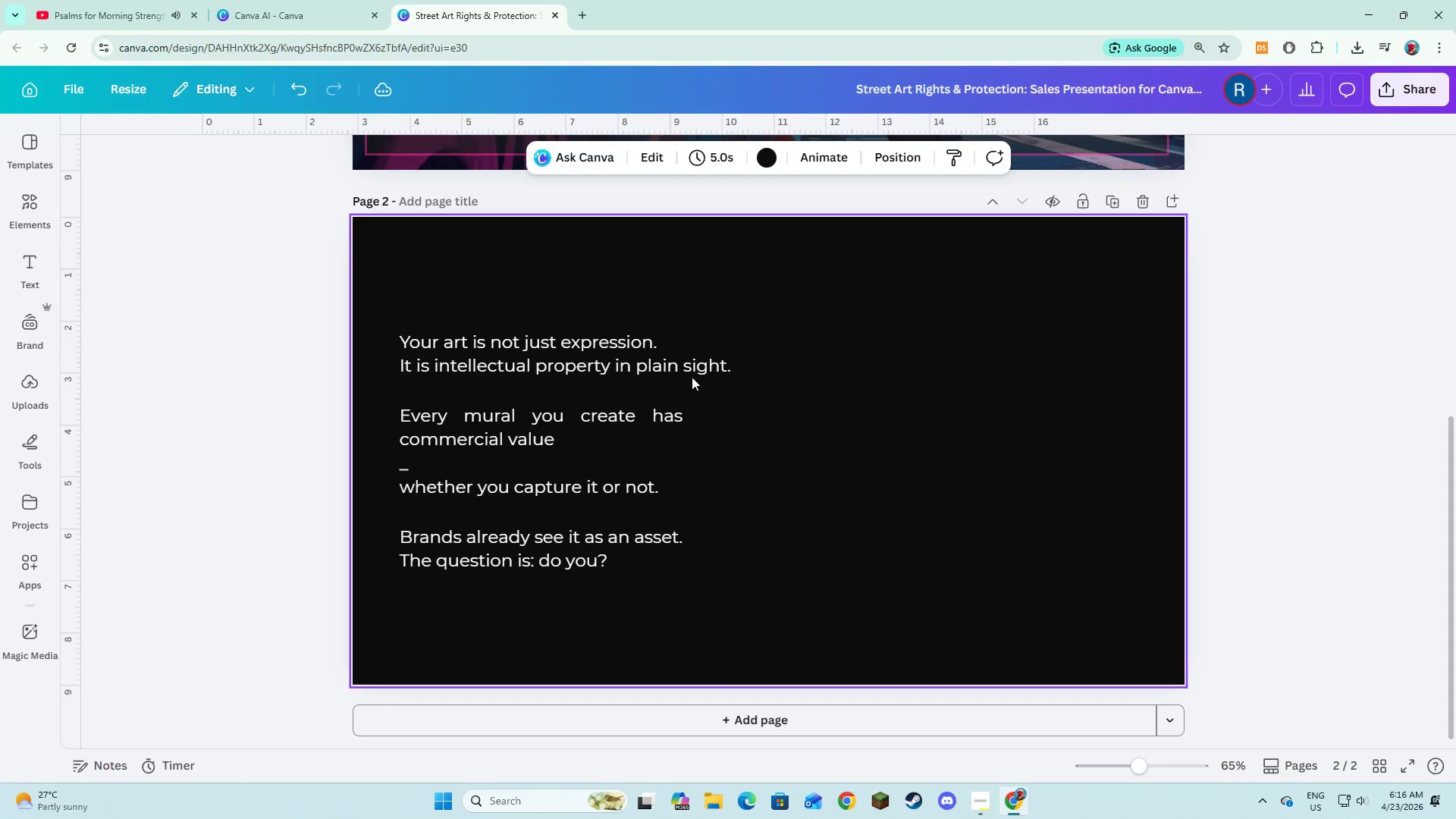 
double_click([690, 372])
 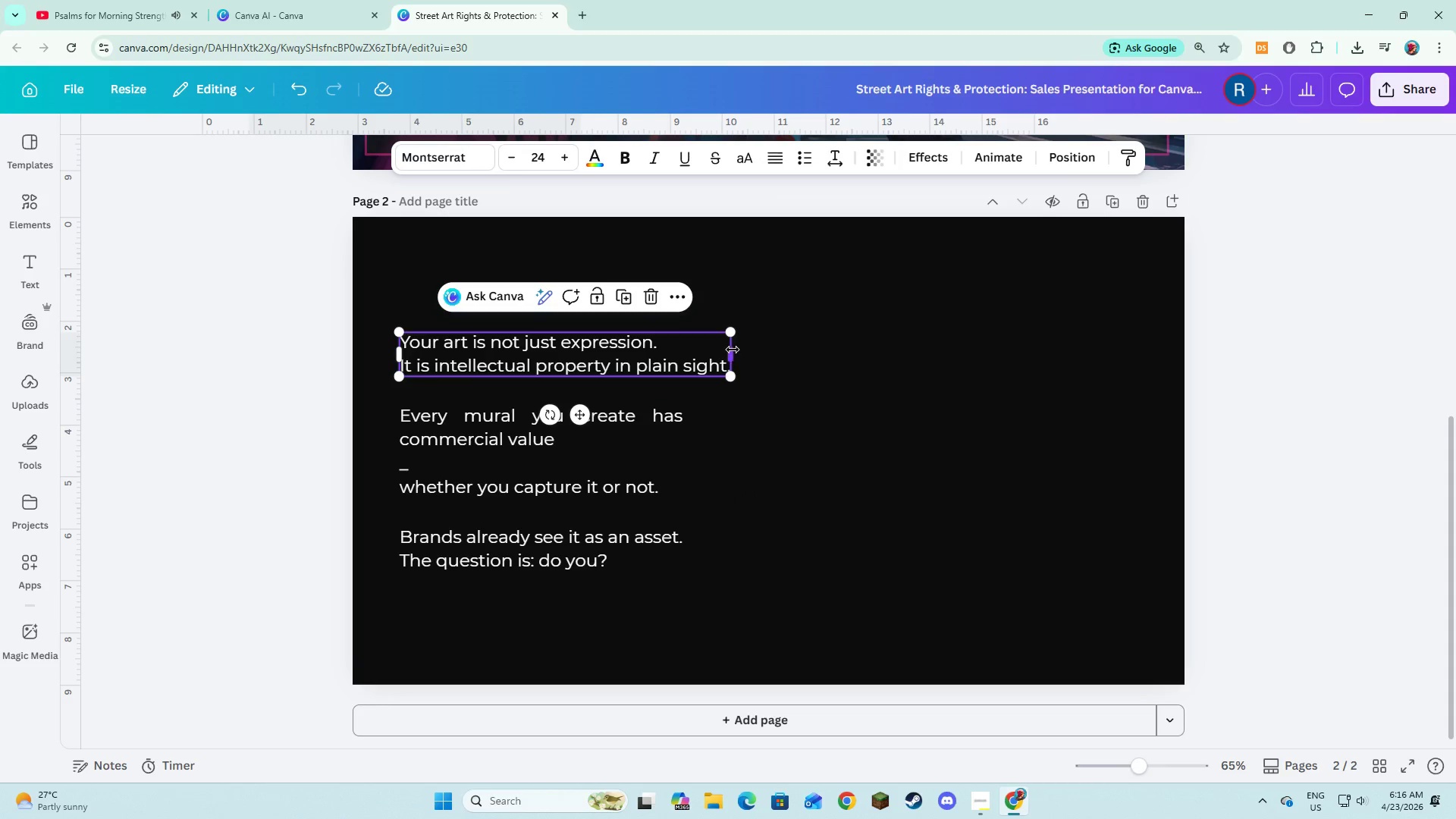 
left_click_drag(start_coordinate=[734, 350], to_coordinate=[687, 357])
 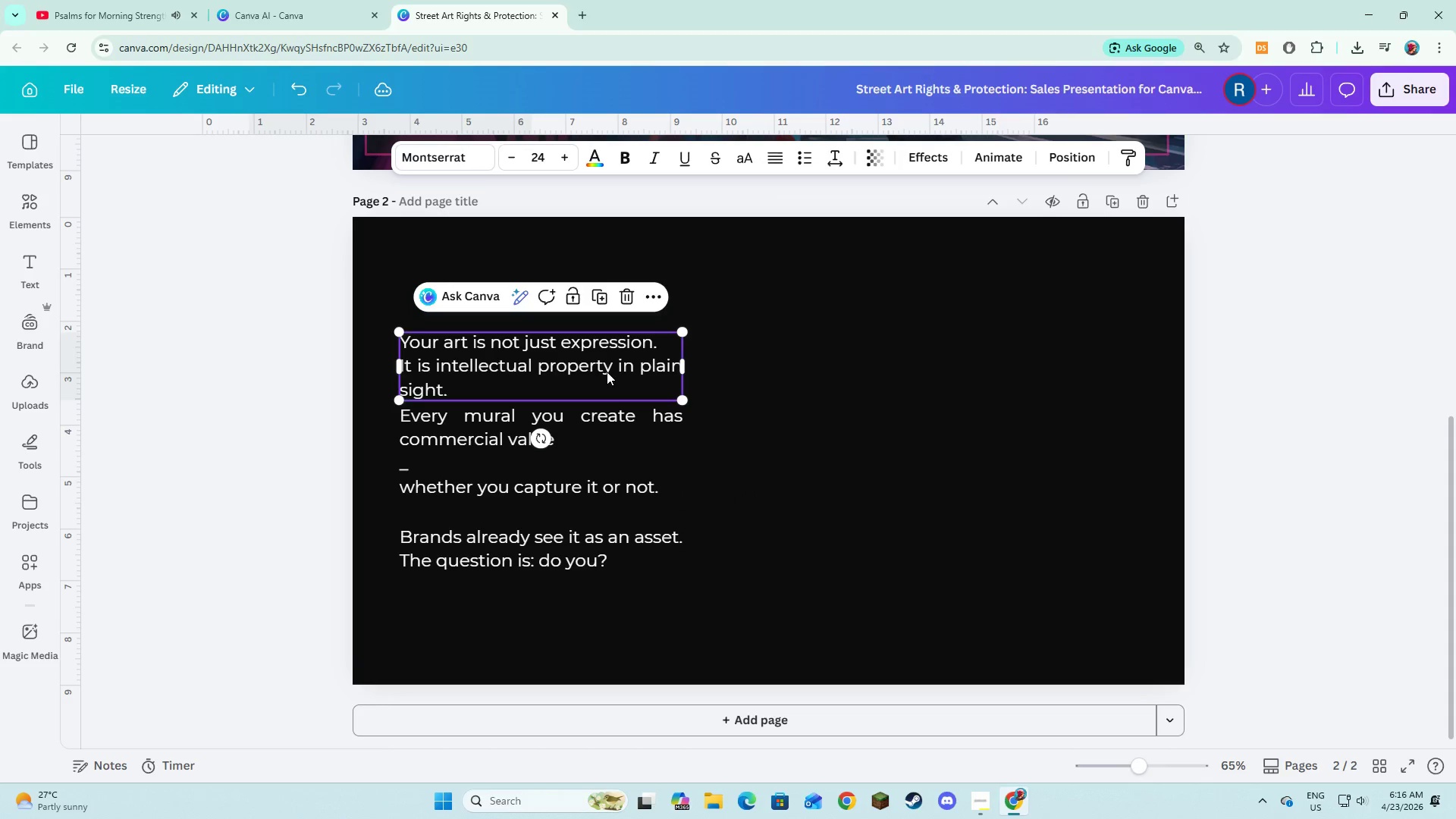 
left_click([607, 372])
 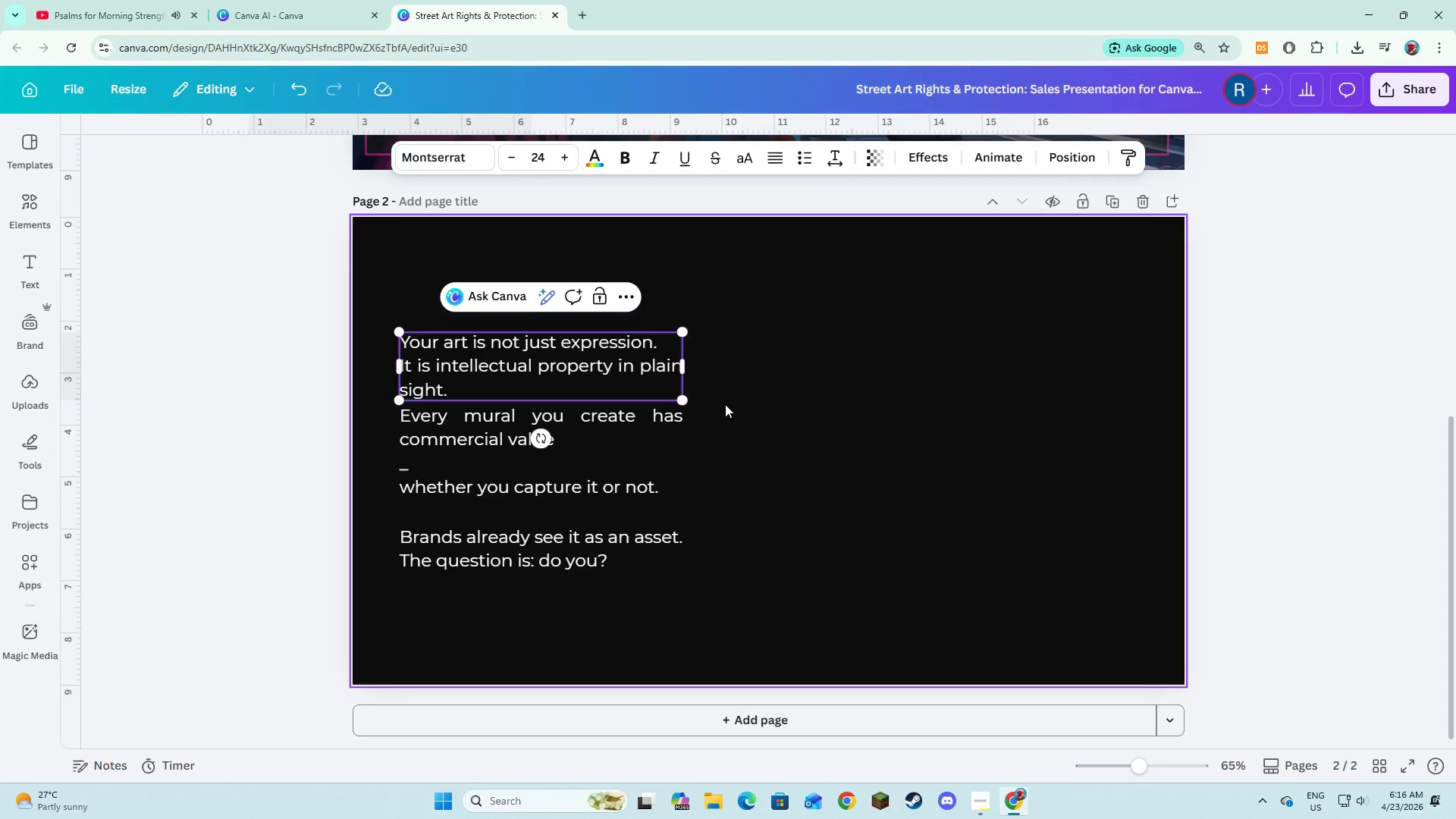 
double_click([607, 383])
 